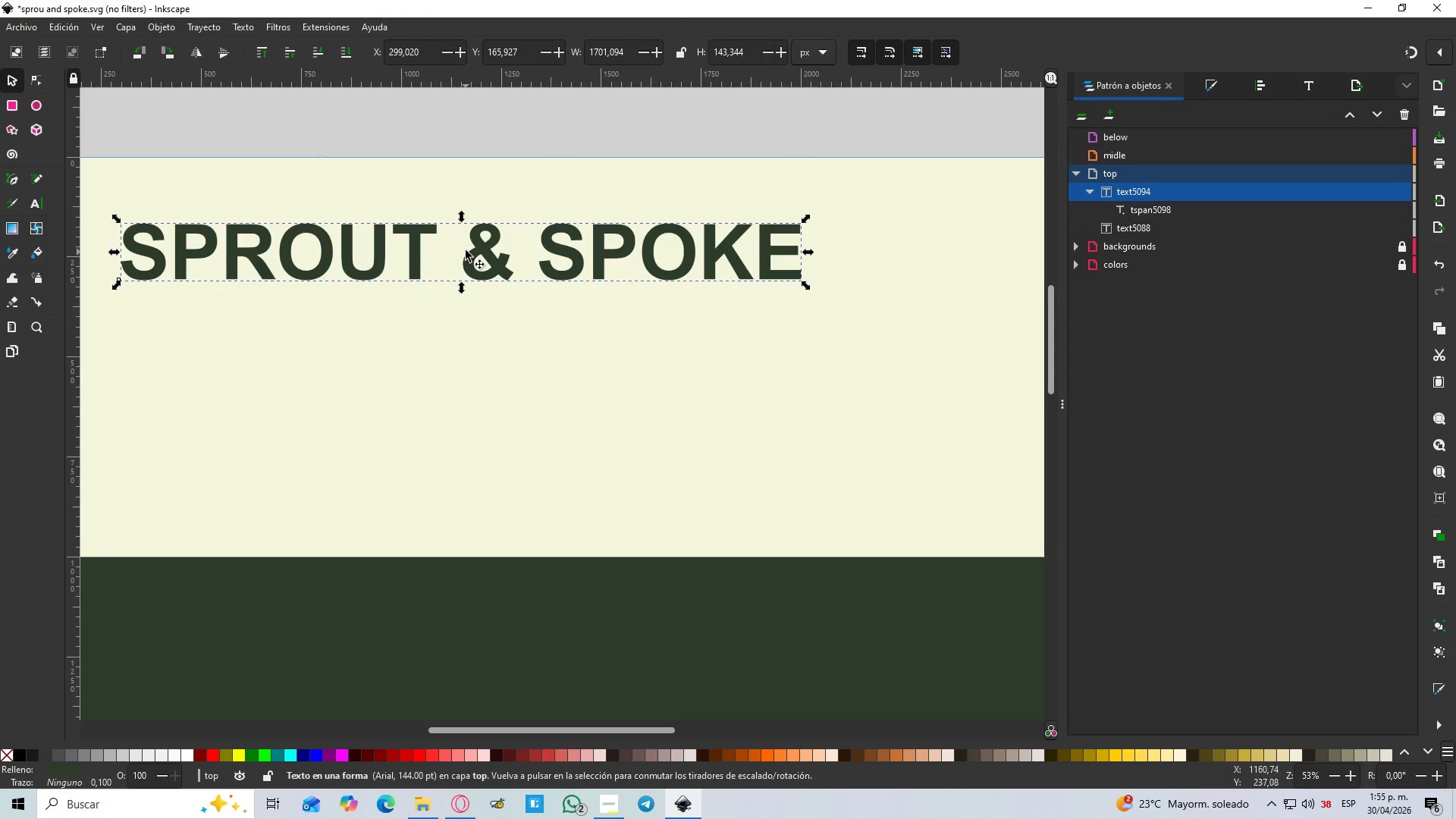 
left_click_drag(start_coordinate=[472, 243], to_coordinate=[562, 278])
 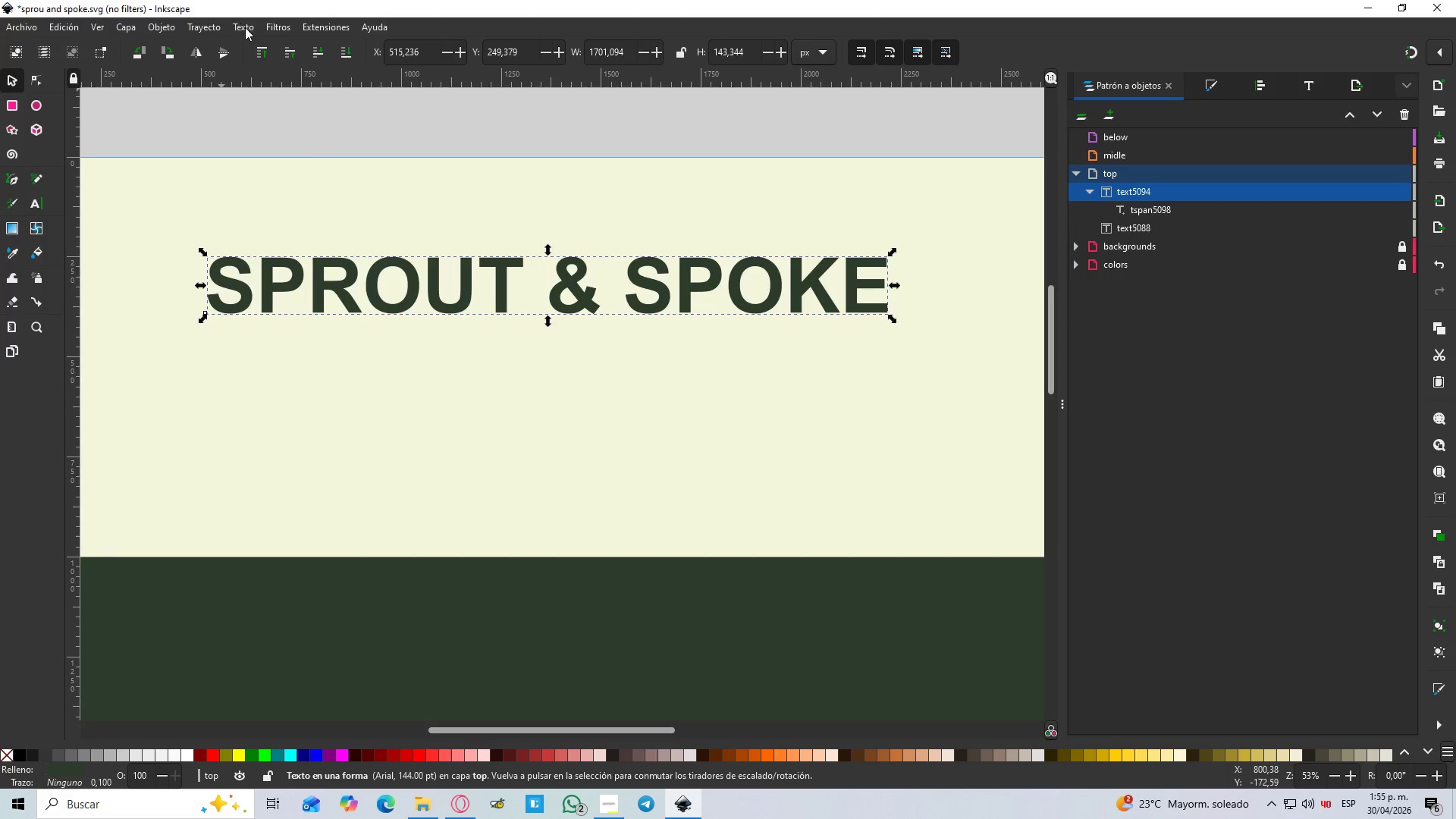 
left_click([245, 27])
 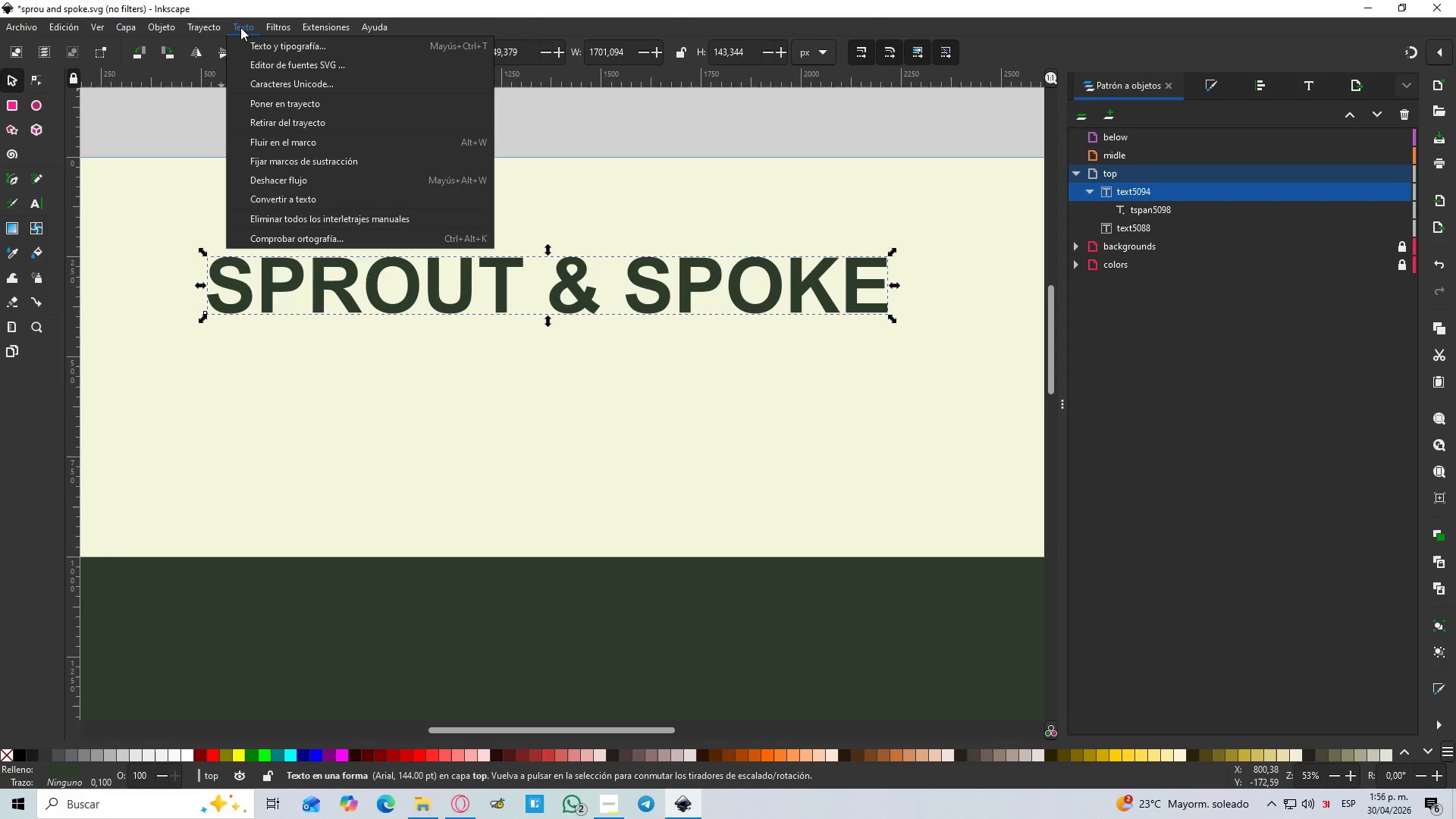 
wait(5.12)
 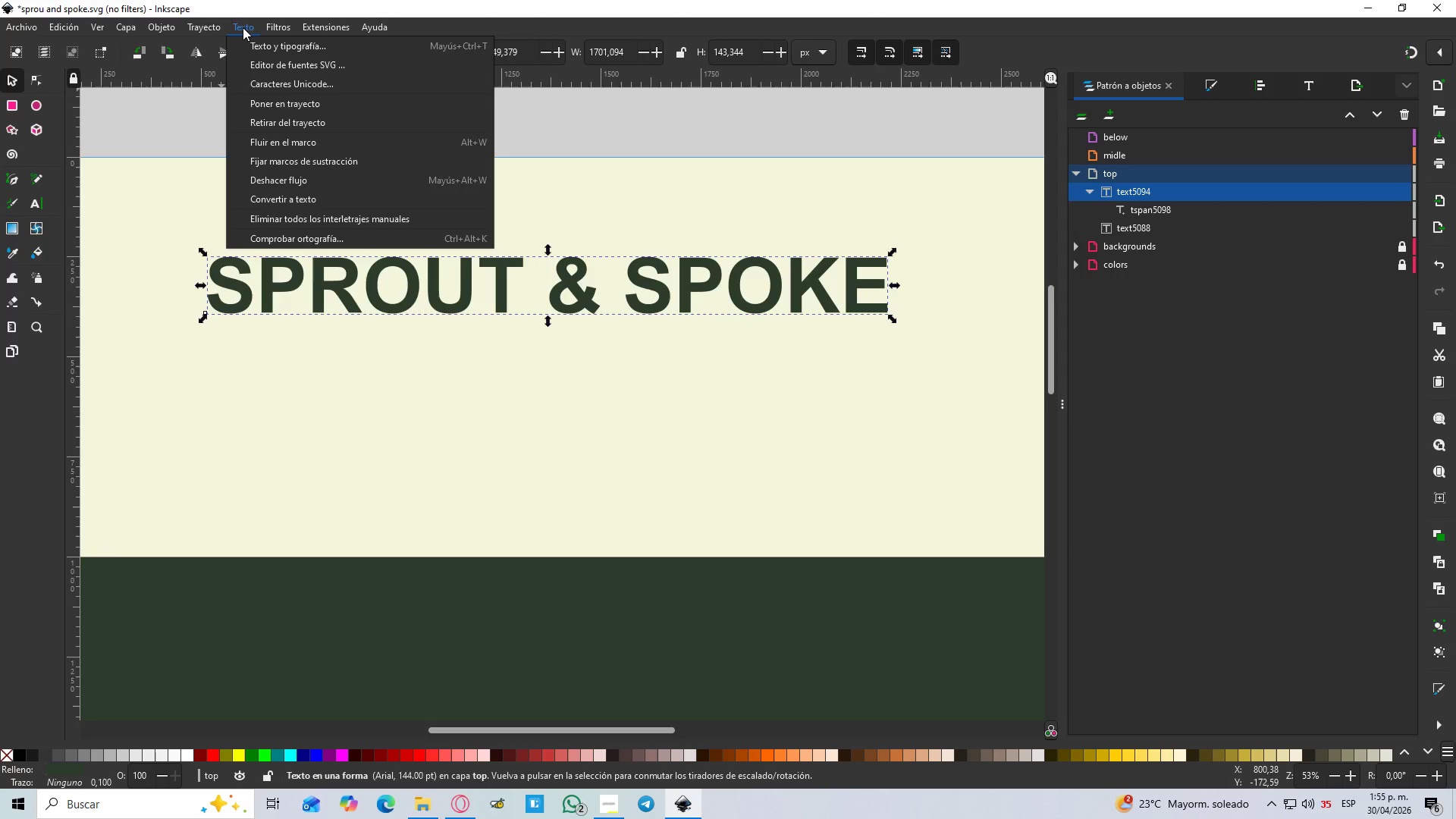 
mouse_move([206, 46])
 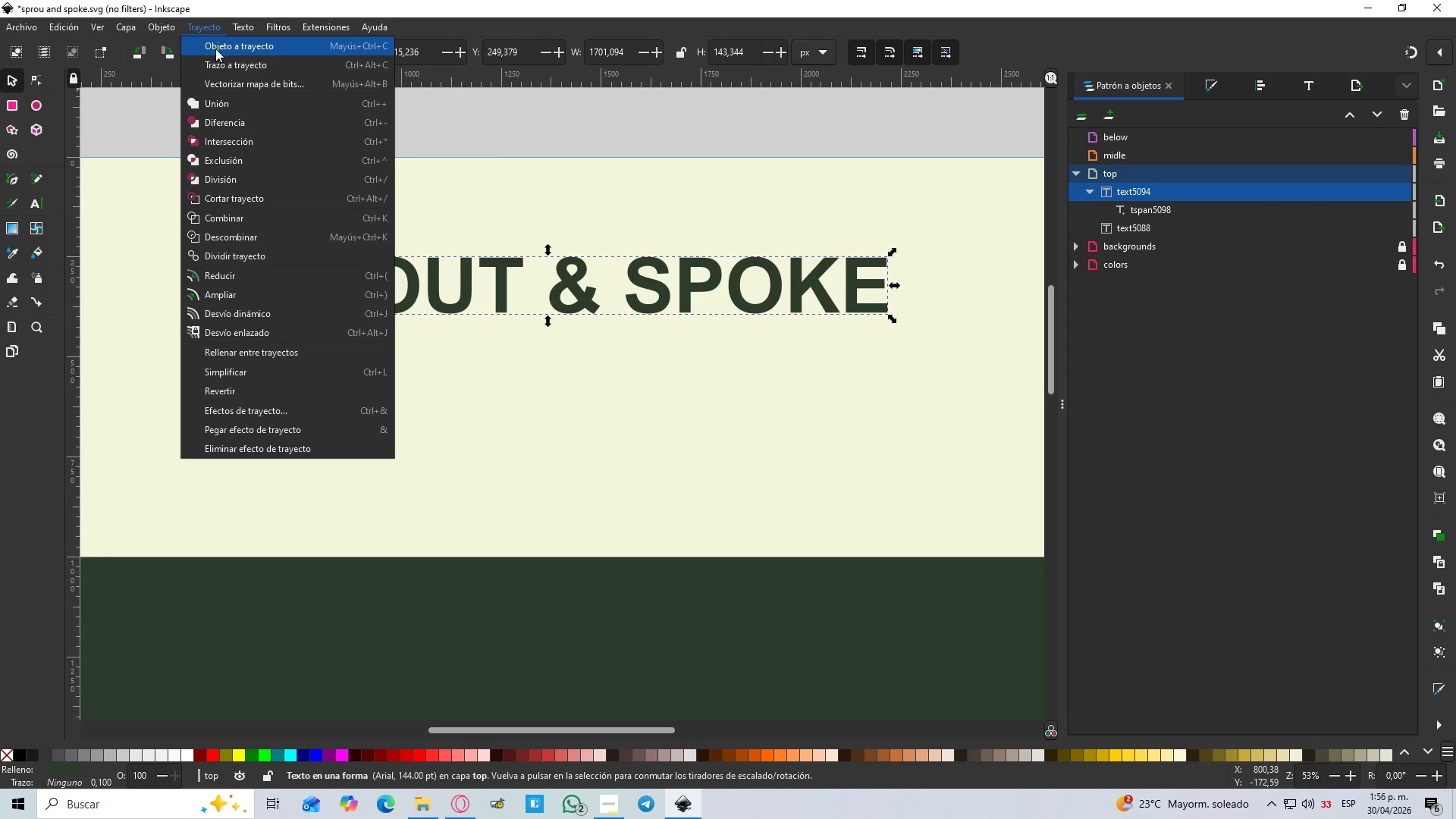 
mouse_move([239, 71])
 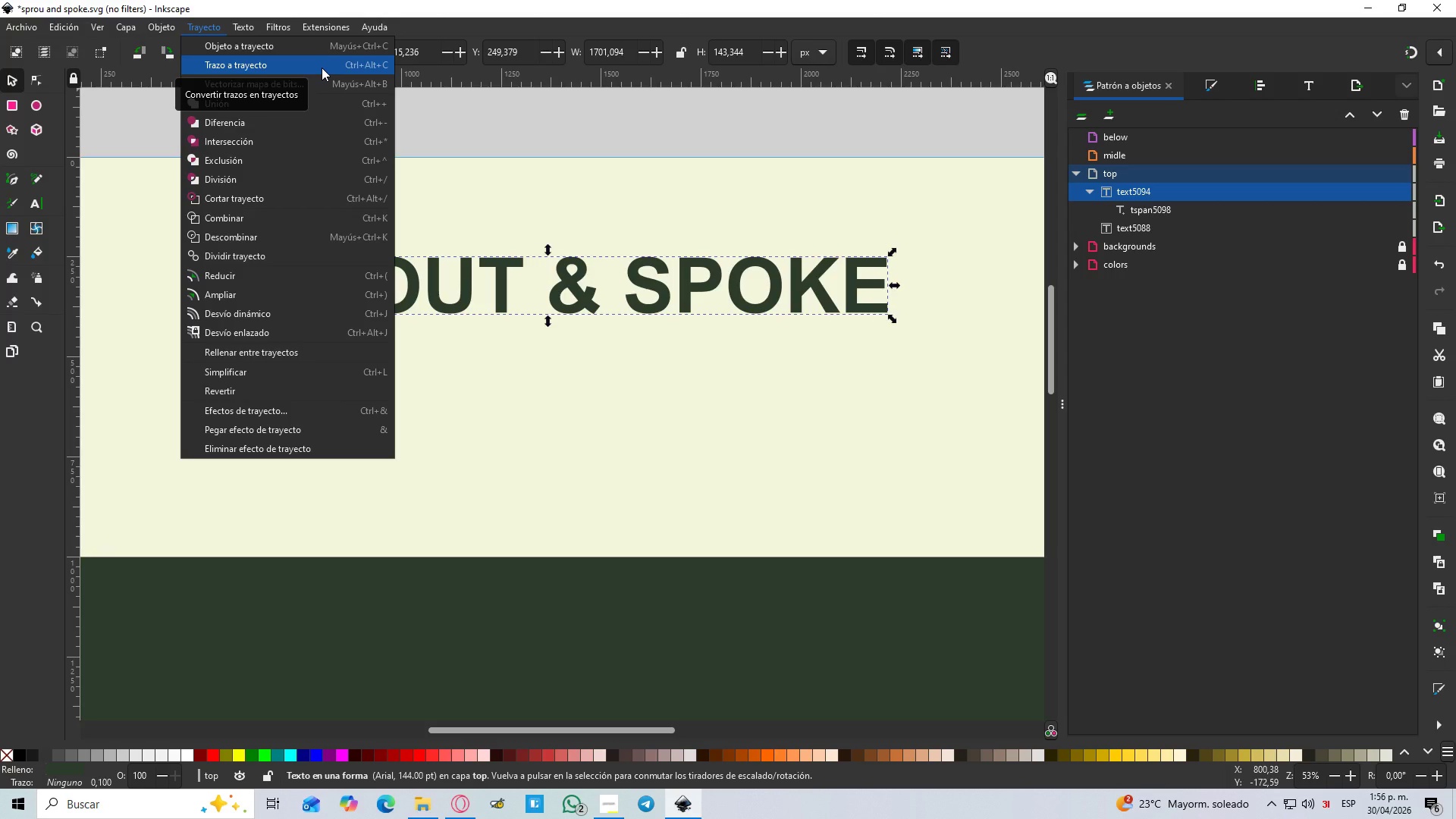 
wait(8.77)
 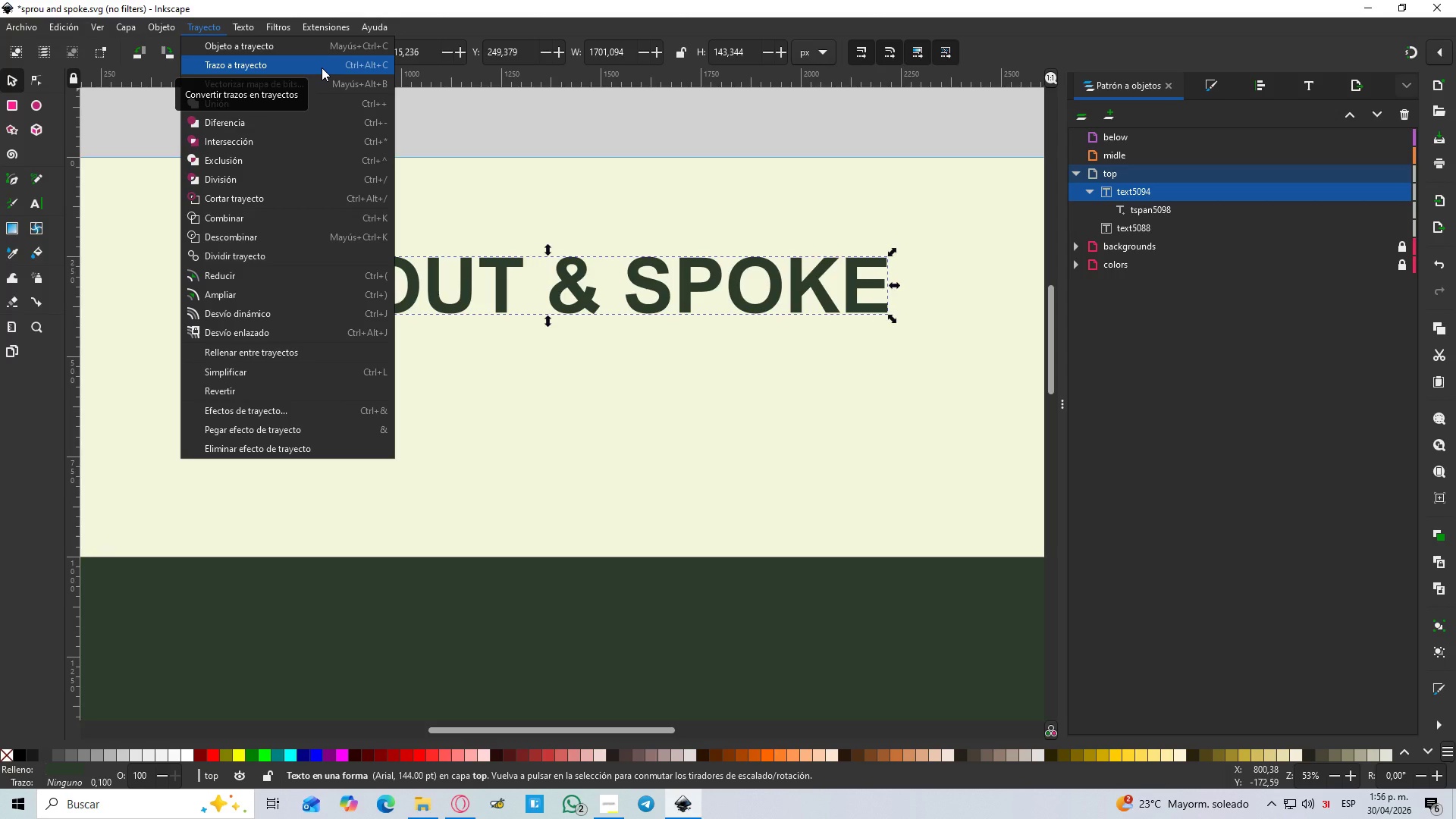 
left_click([314, 49])
 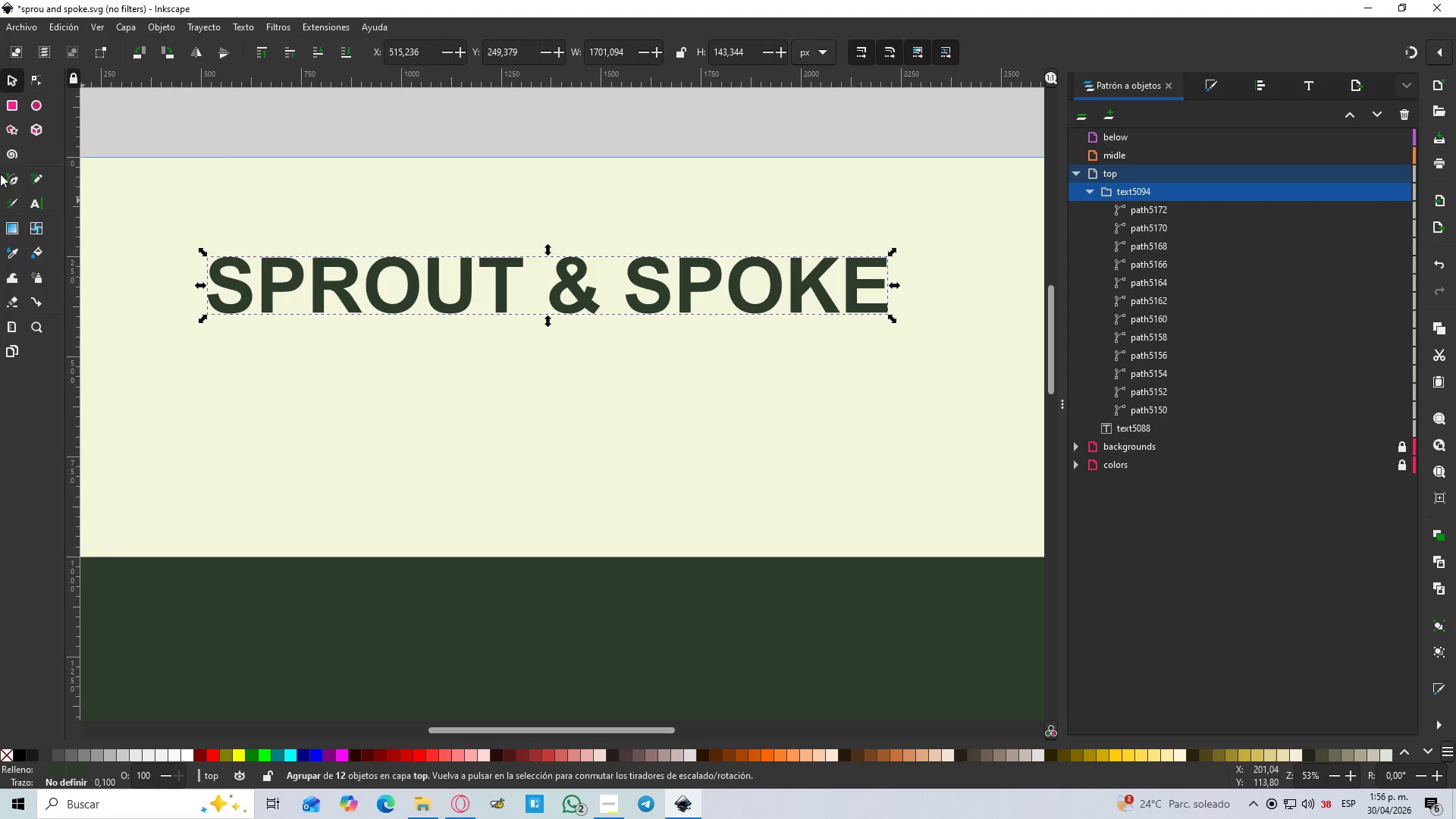 
left_click([18, 83])
 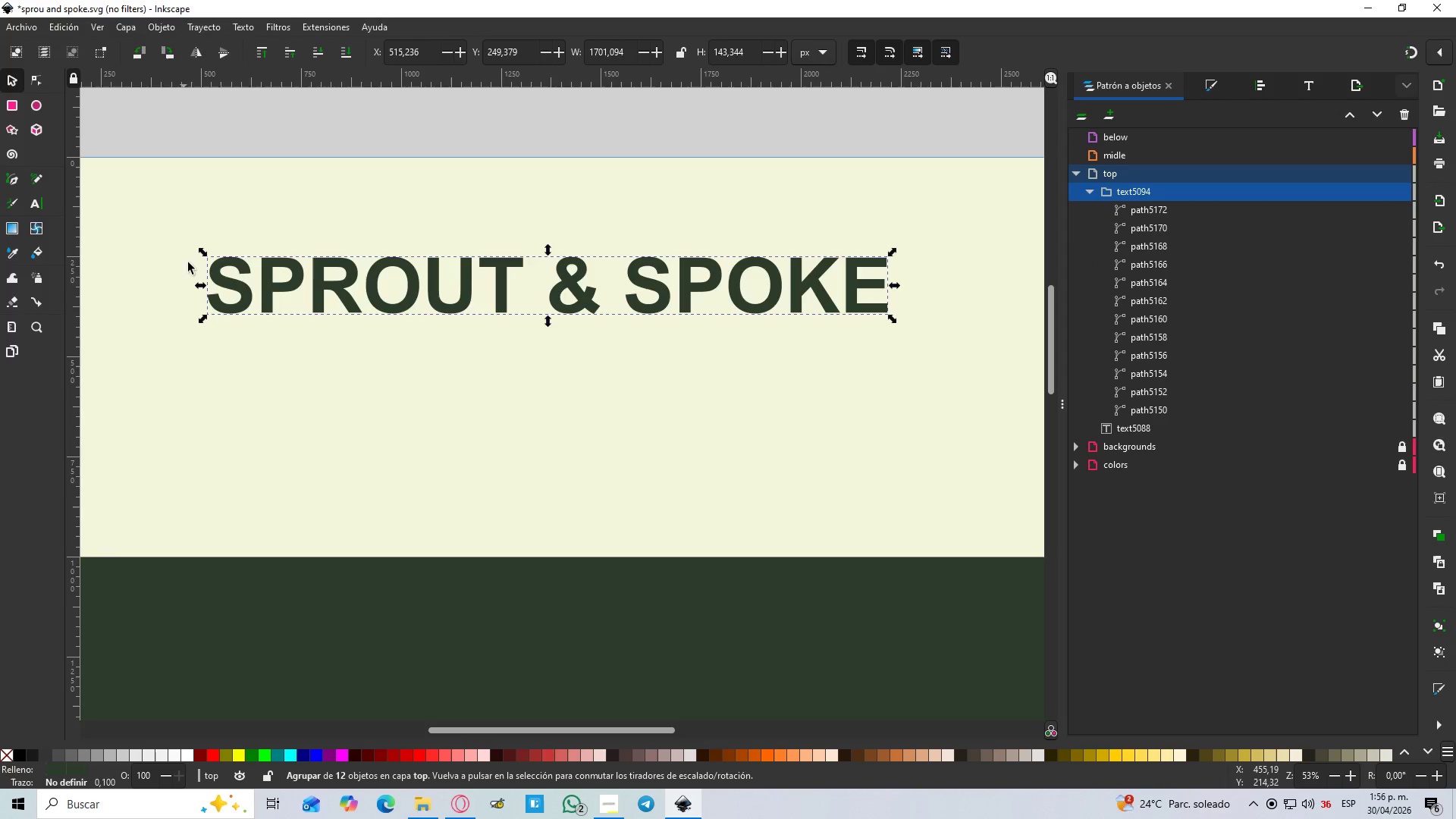 
left_click([252, 307])
 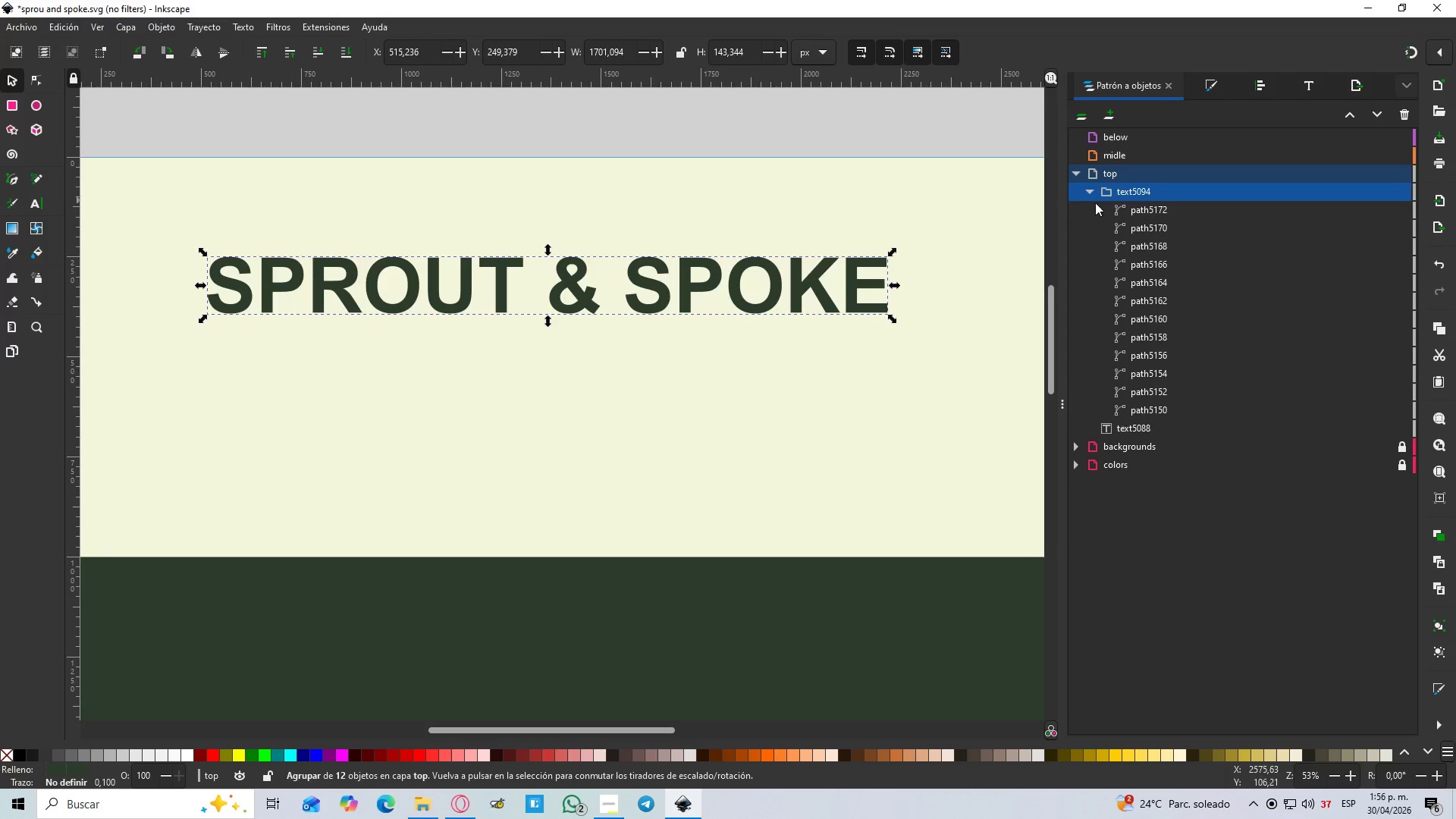 
right_click([714, 296])
 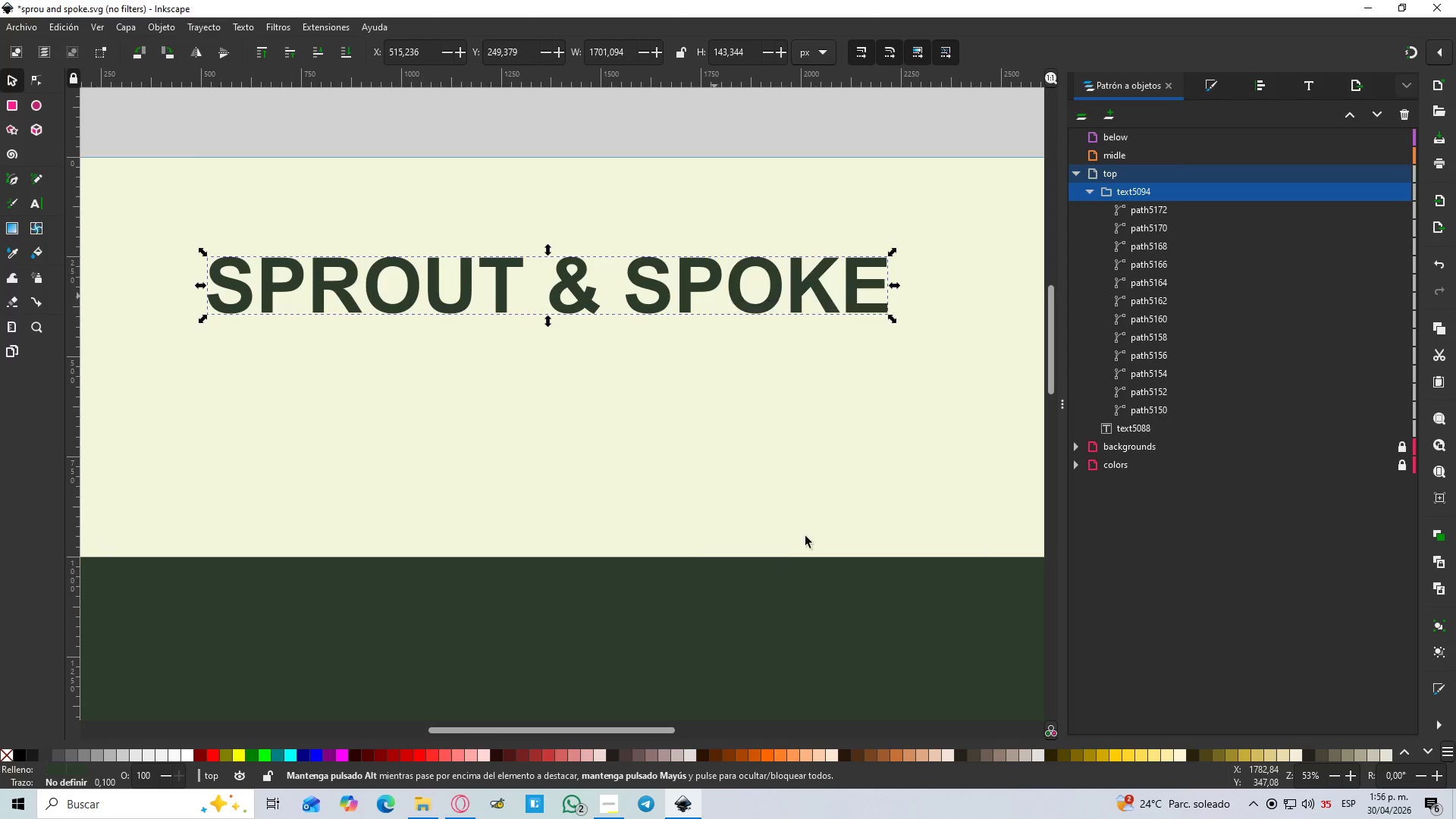 
double_click([719, 435])
 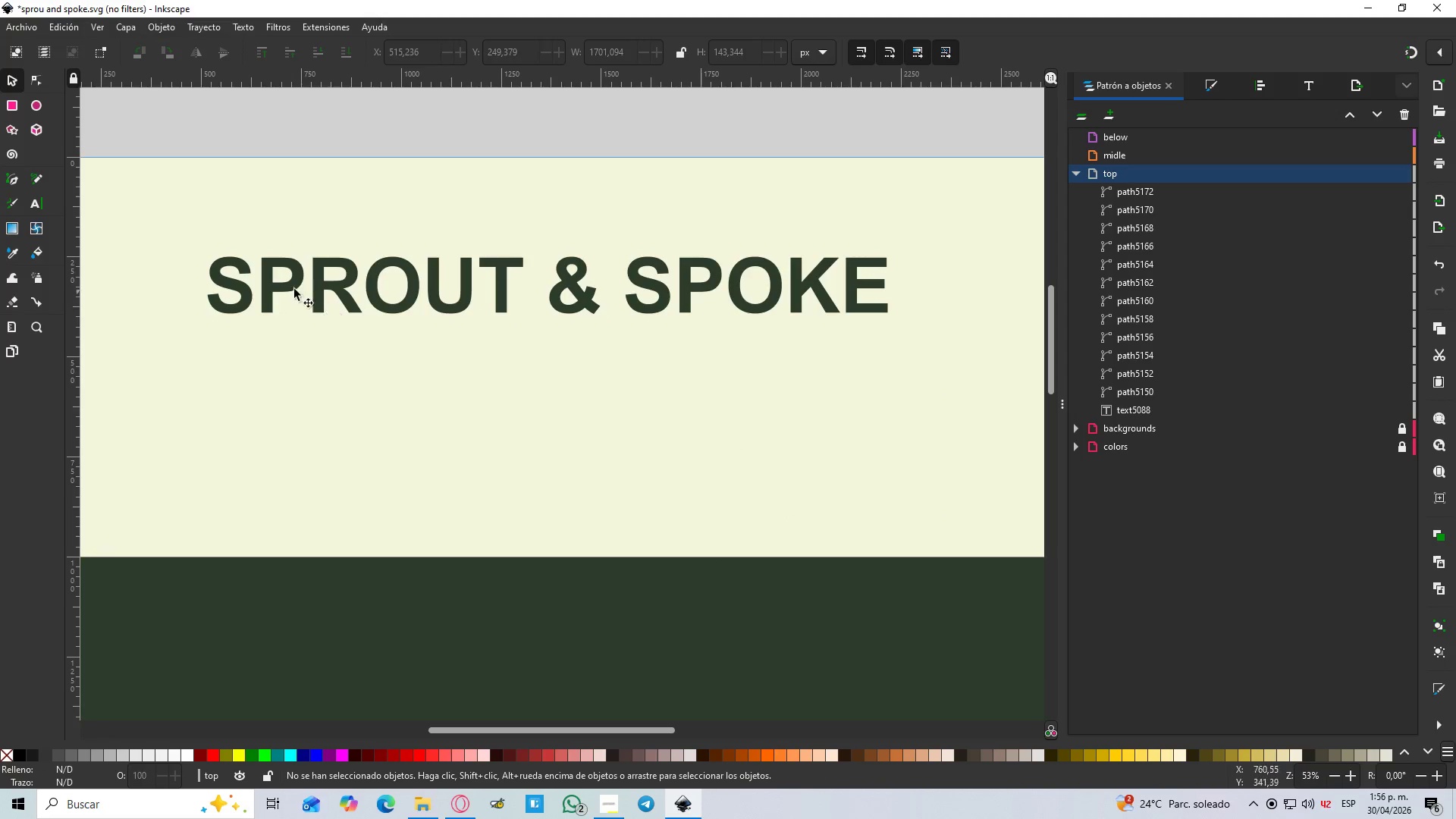 
left_click([253, 294])
 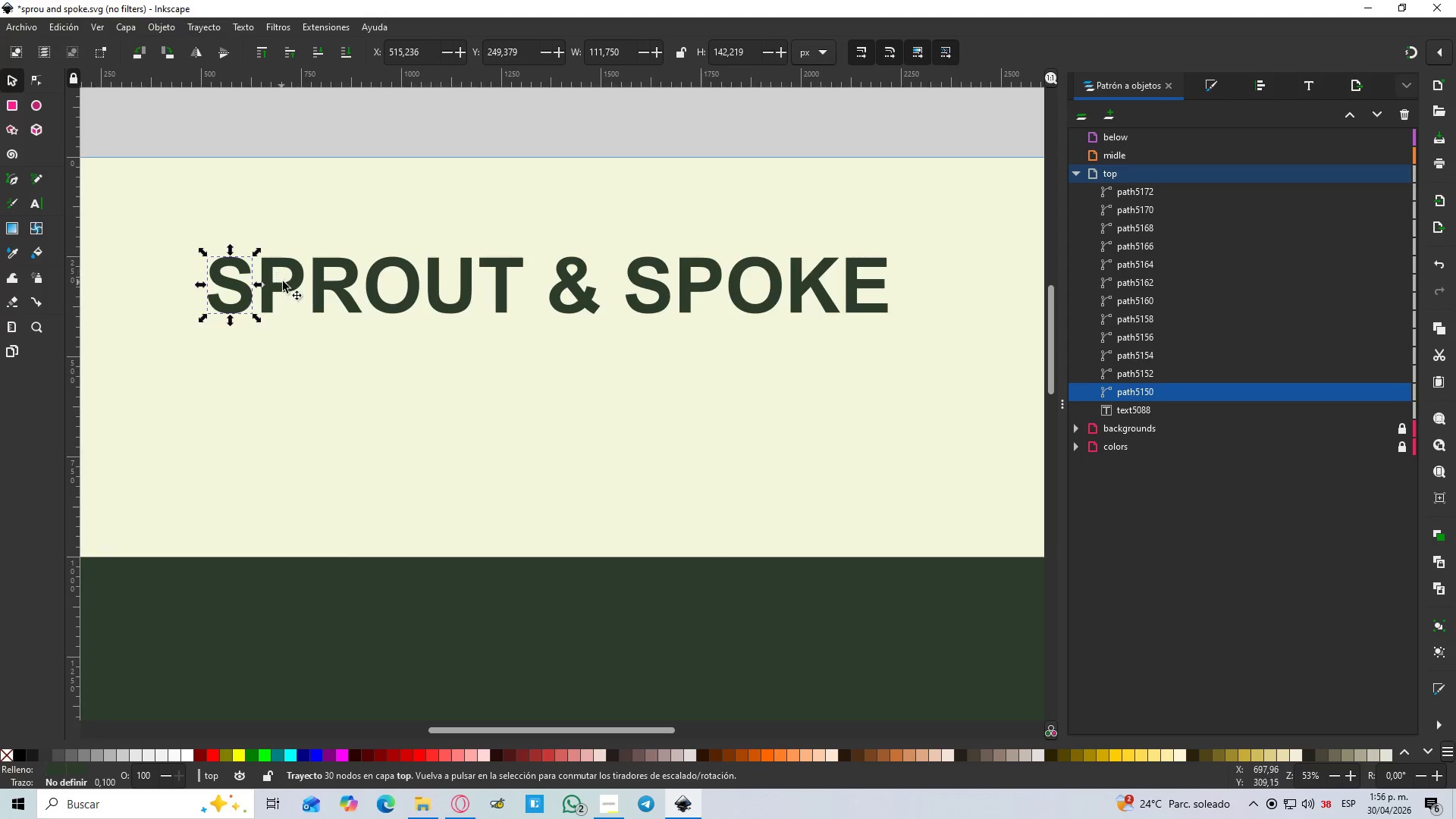 
key(N)
 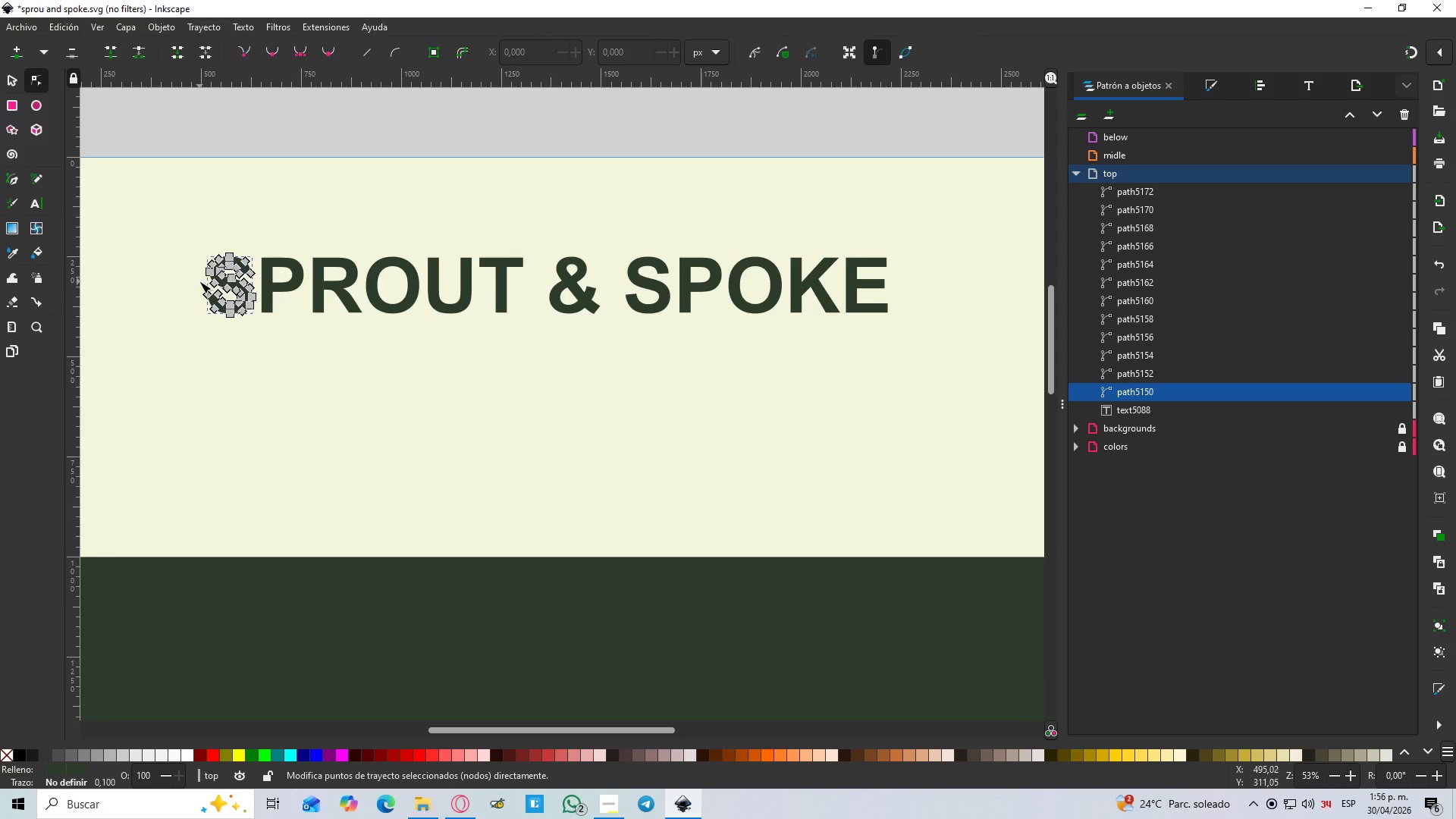 
hold_key(key=ControlLeft, duration=1.02)
scroll: coordinate [276, 272], scroll_direction: up, amount: 6.0
 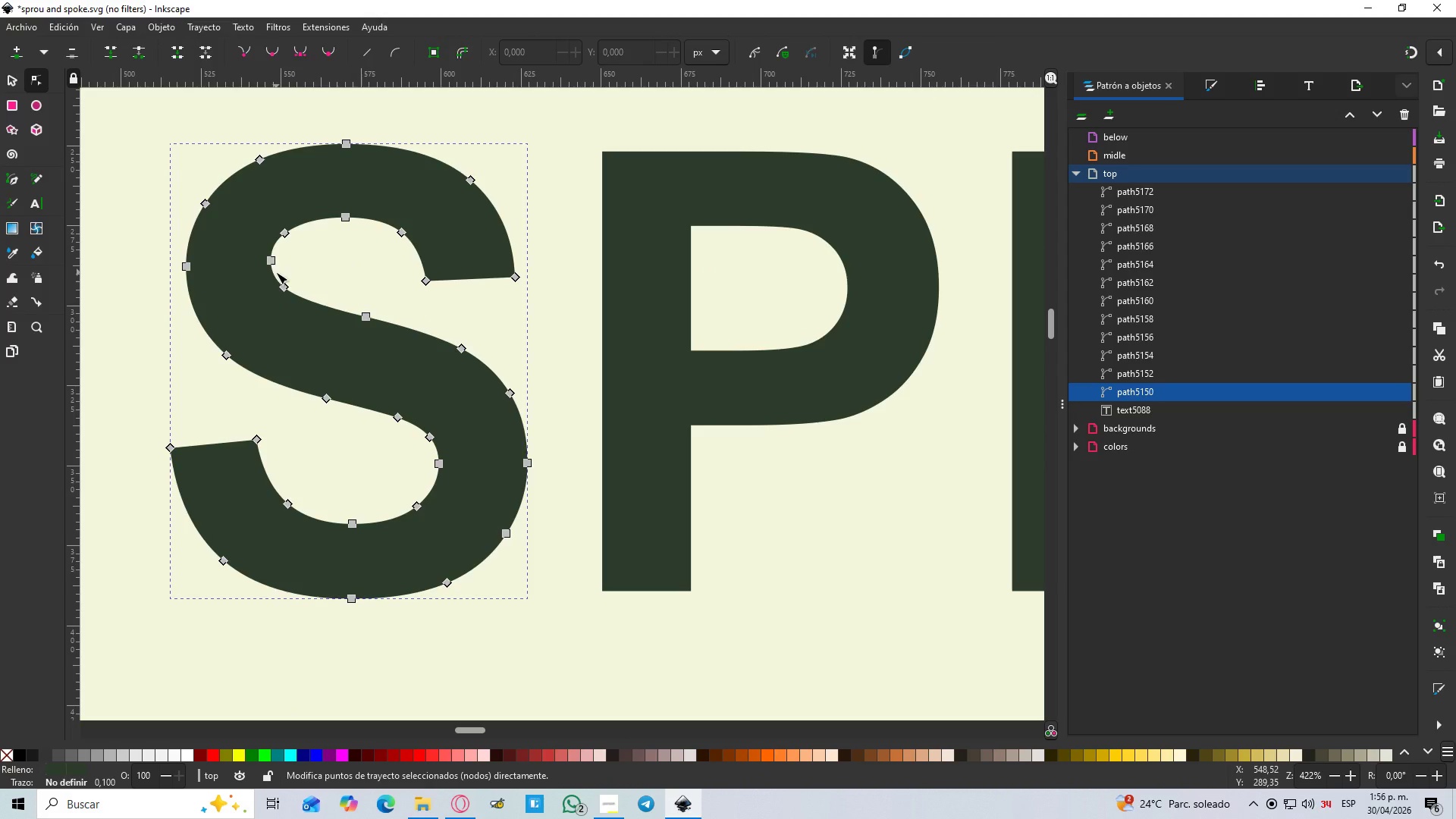 
hold_key(key=ControlLeft, duration=1.5)
scroll: coordinate [328, 278], scroll_direction: down, amount: 3.0
 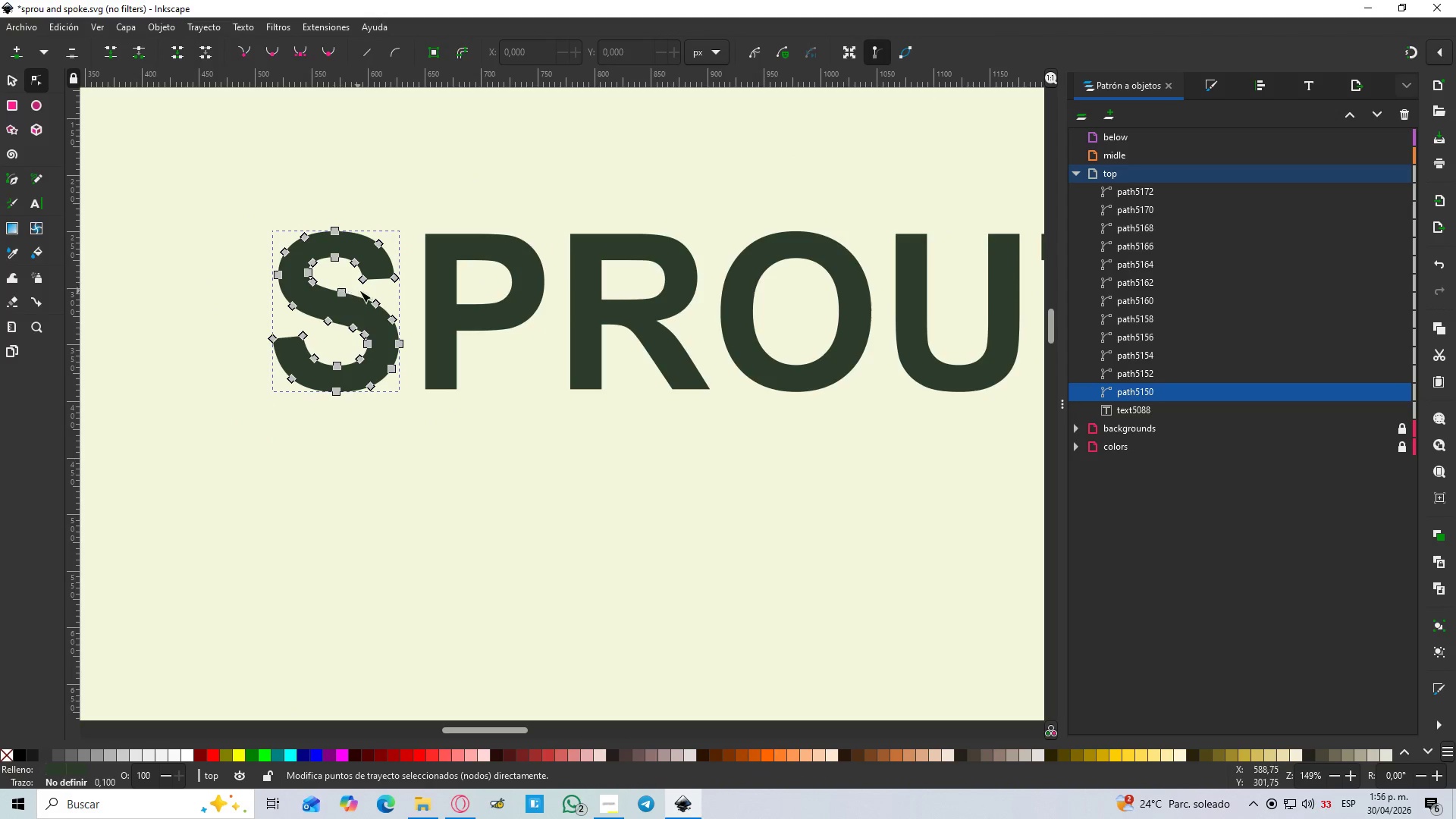 
hold_key(key=ControlLeft, duration=1.52)
 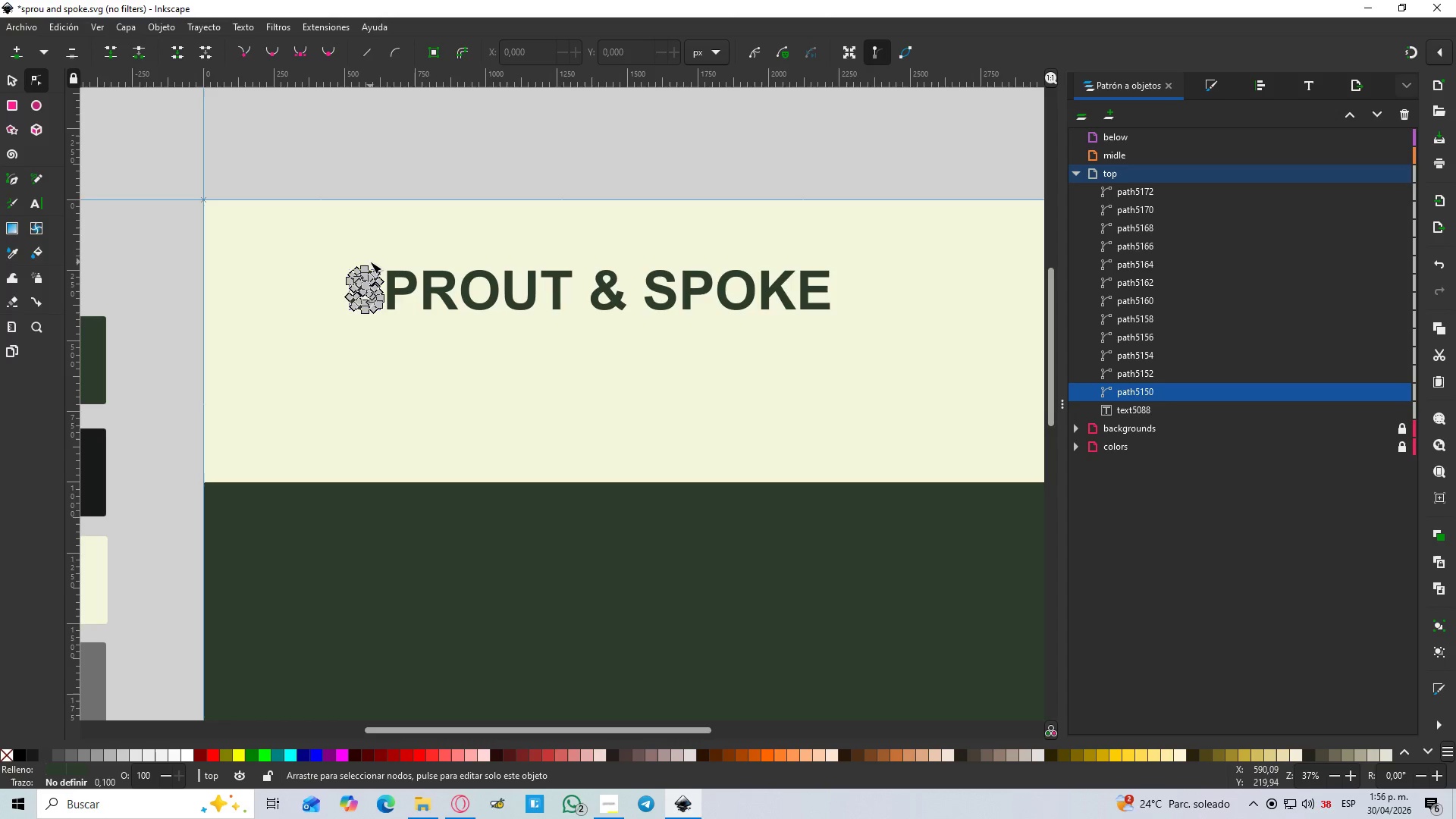 
scroll: coordinate [363, 284], scroll_direction: up, amount: 4.0
 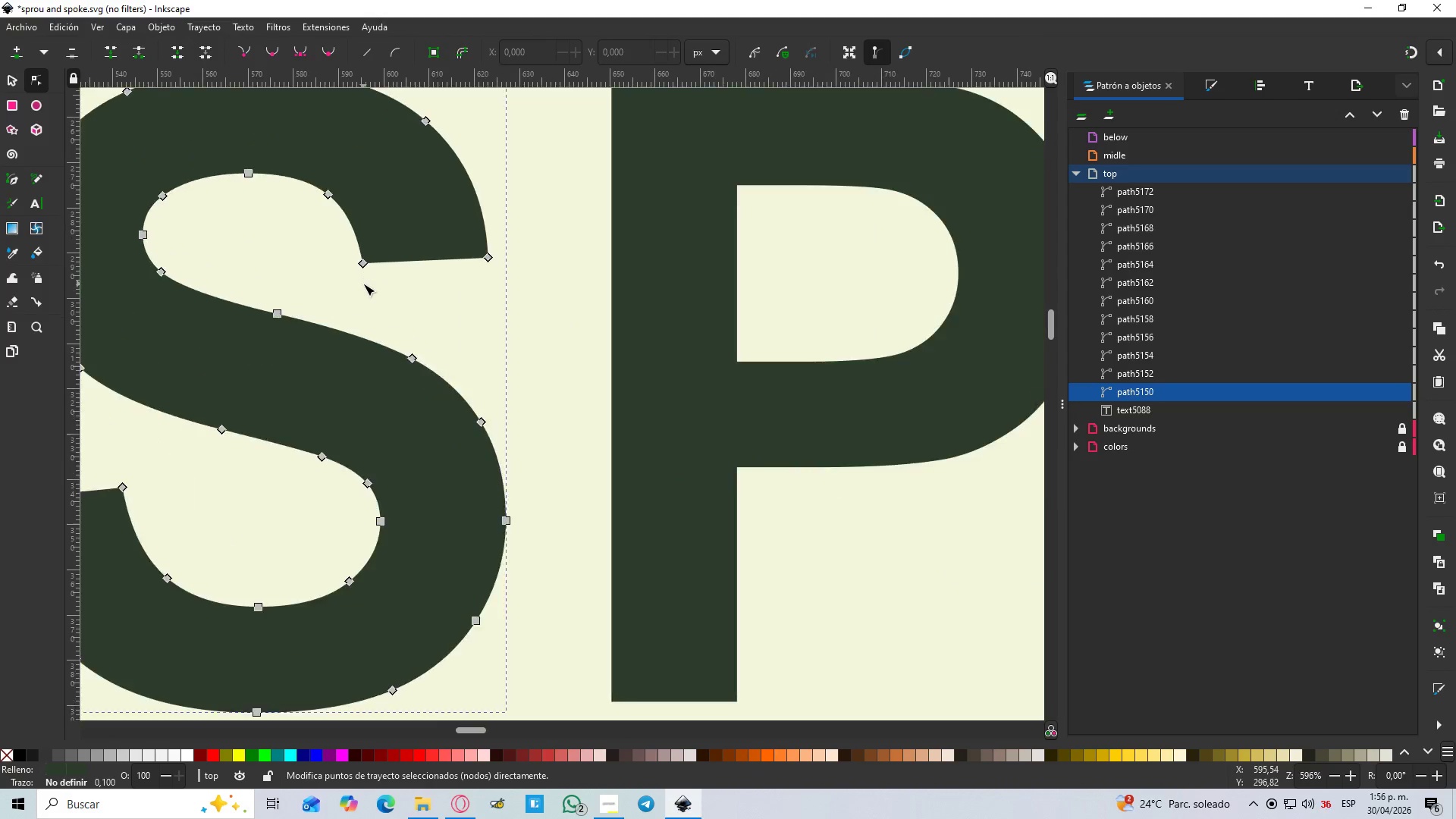 
scroll: coordinate [372, 284], scroll_direction: down, amount: 8.0
 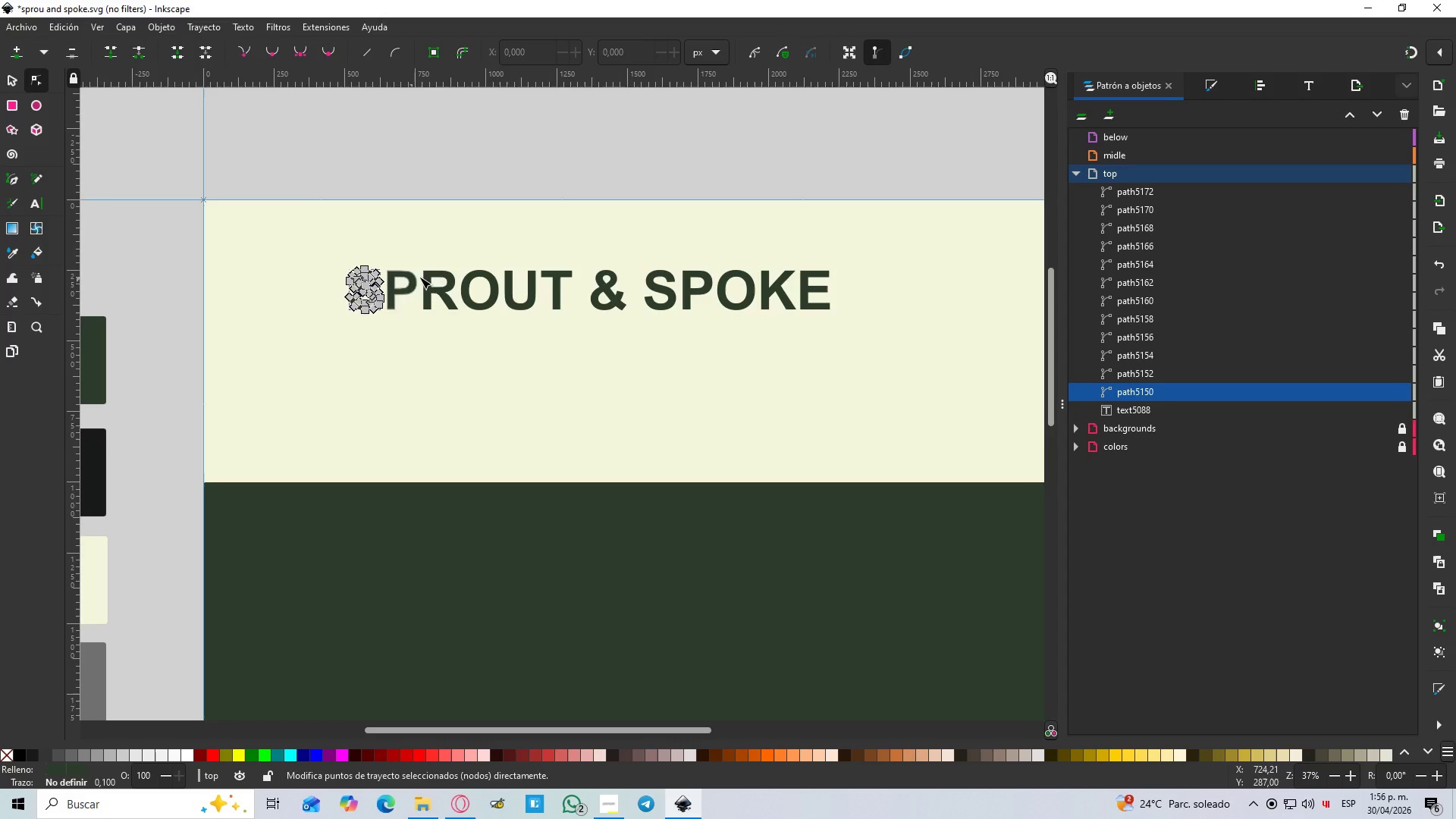 
hold_key(key=ControlLeft, duration=1.5)
 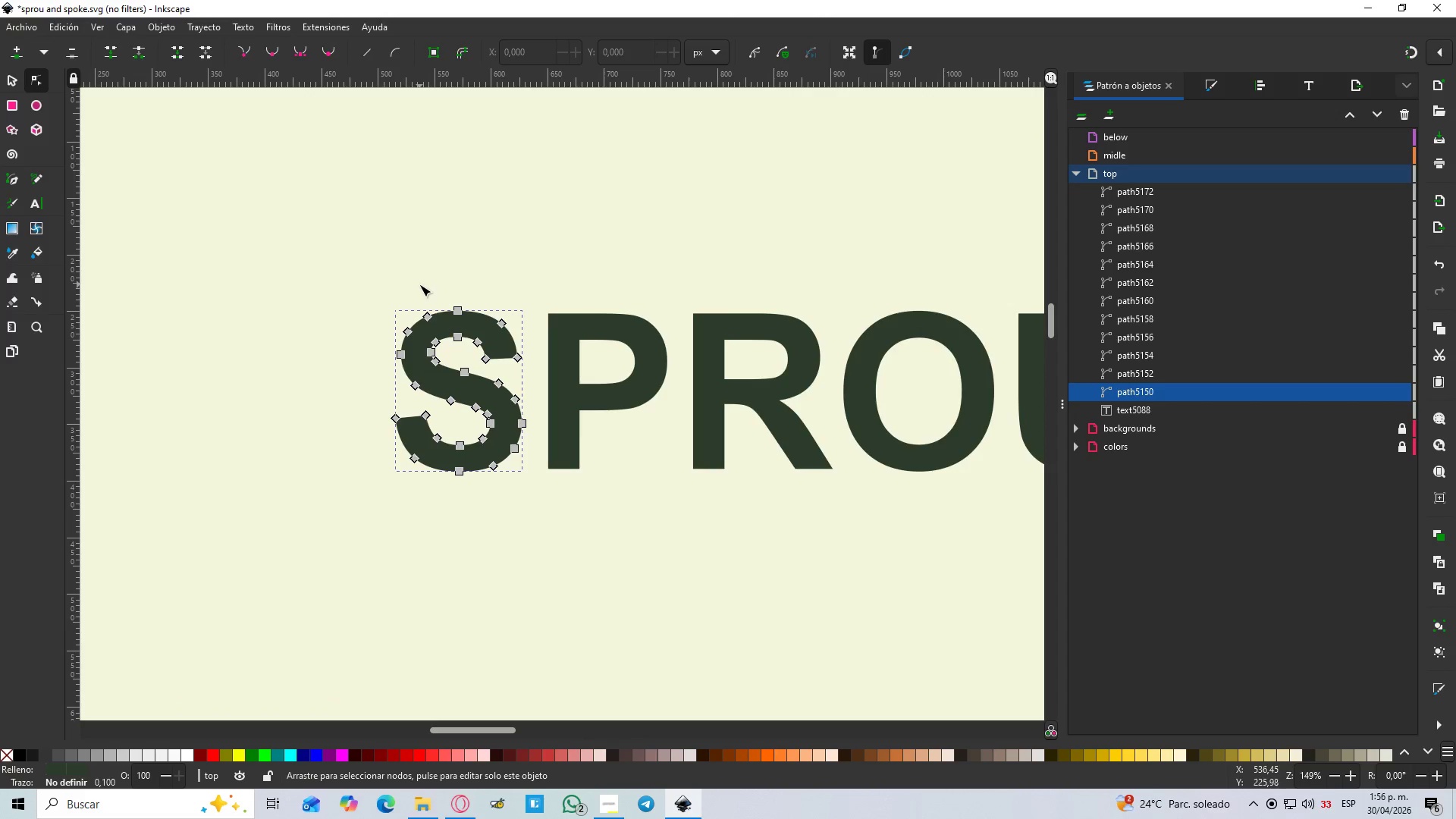 
hold_key(key=ControlLeft, duration=0.59)
 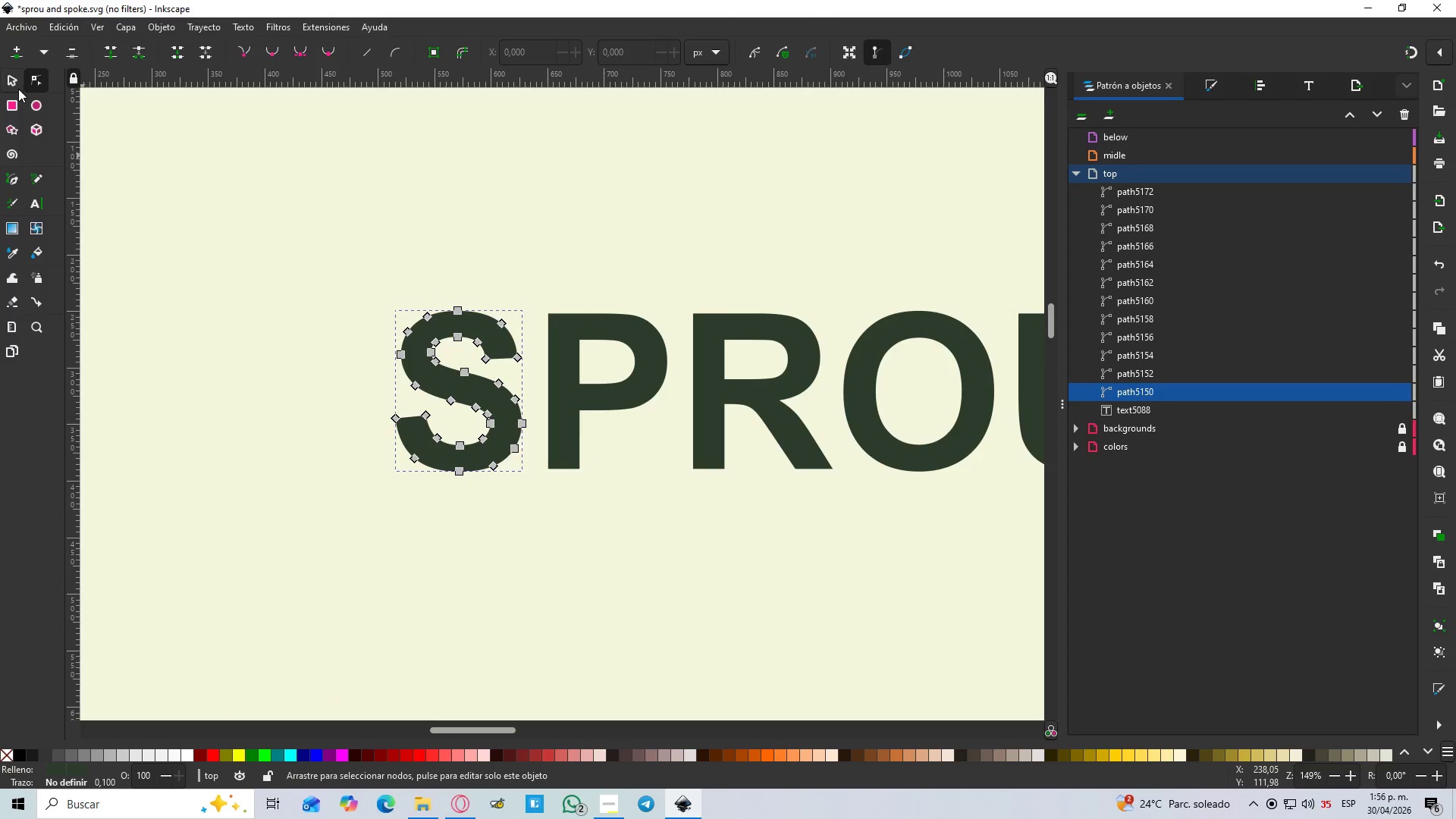 
scroll: coordinate [334, 256], scroll_direction: up, amount: 4.0
 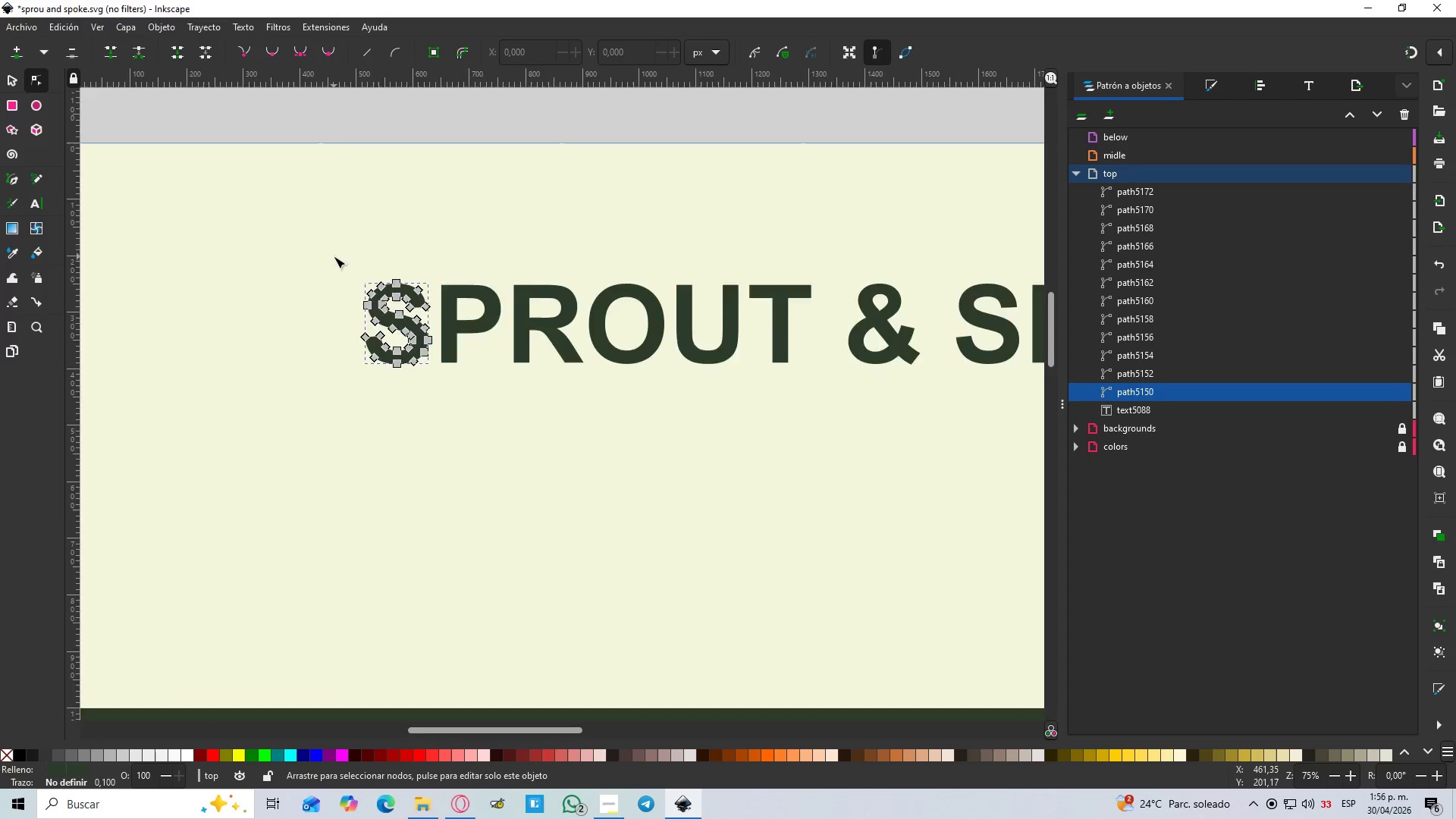 
left_click([8, 82])
 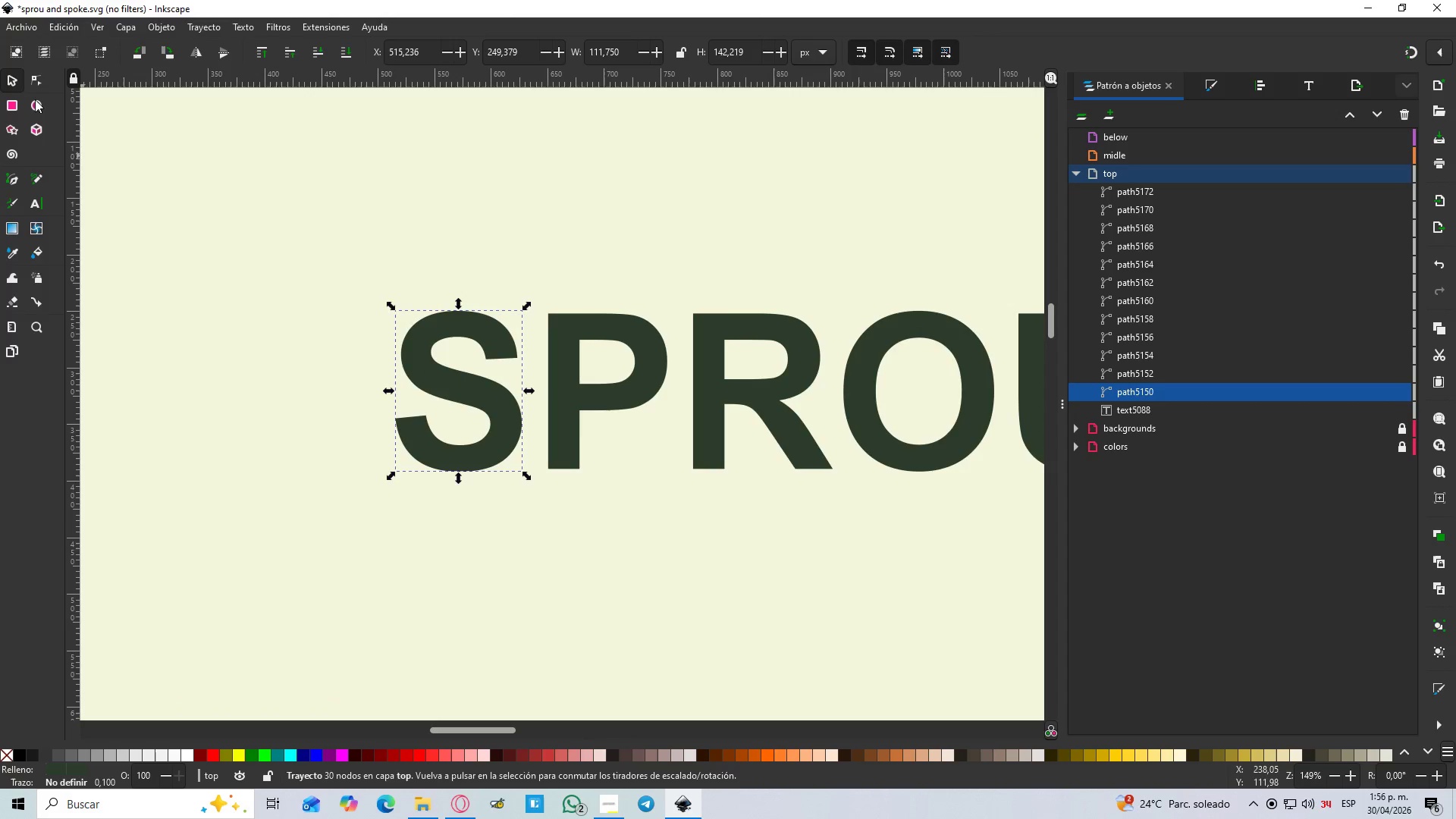 
hold_key(key=ControlLeft, duration=0.8)
scroll: coordinate [322, 198], scroll_direction: down, amount: 4.0
 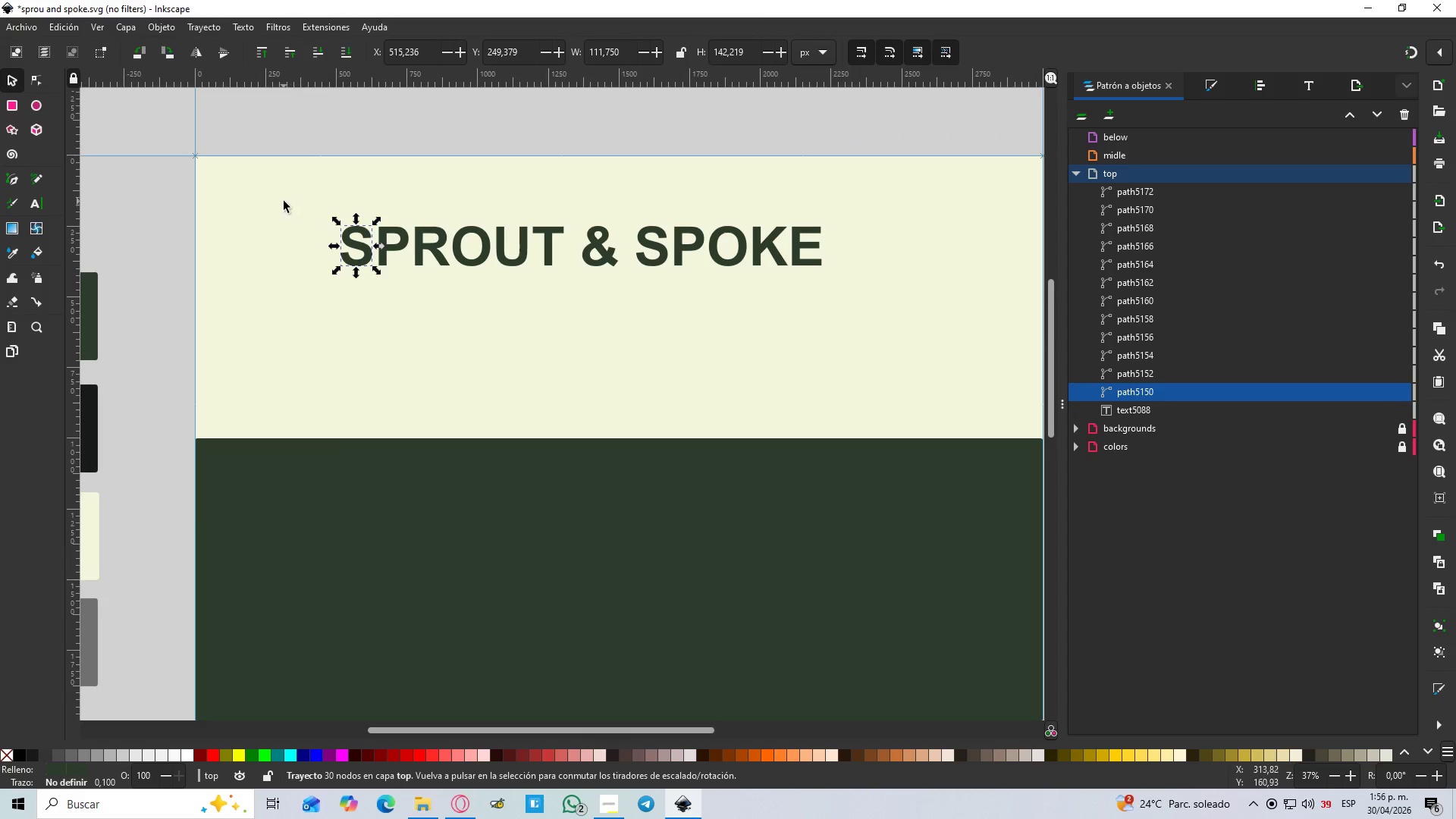 
left_click_drag(start_coordinate=[309, 203], to_coordinate=[879, 294])
 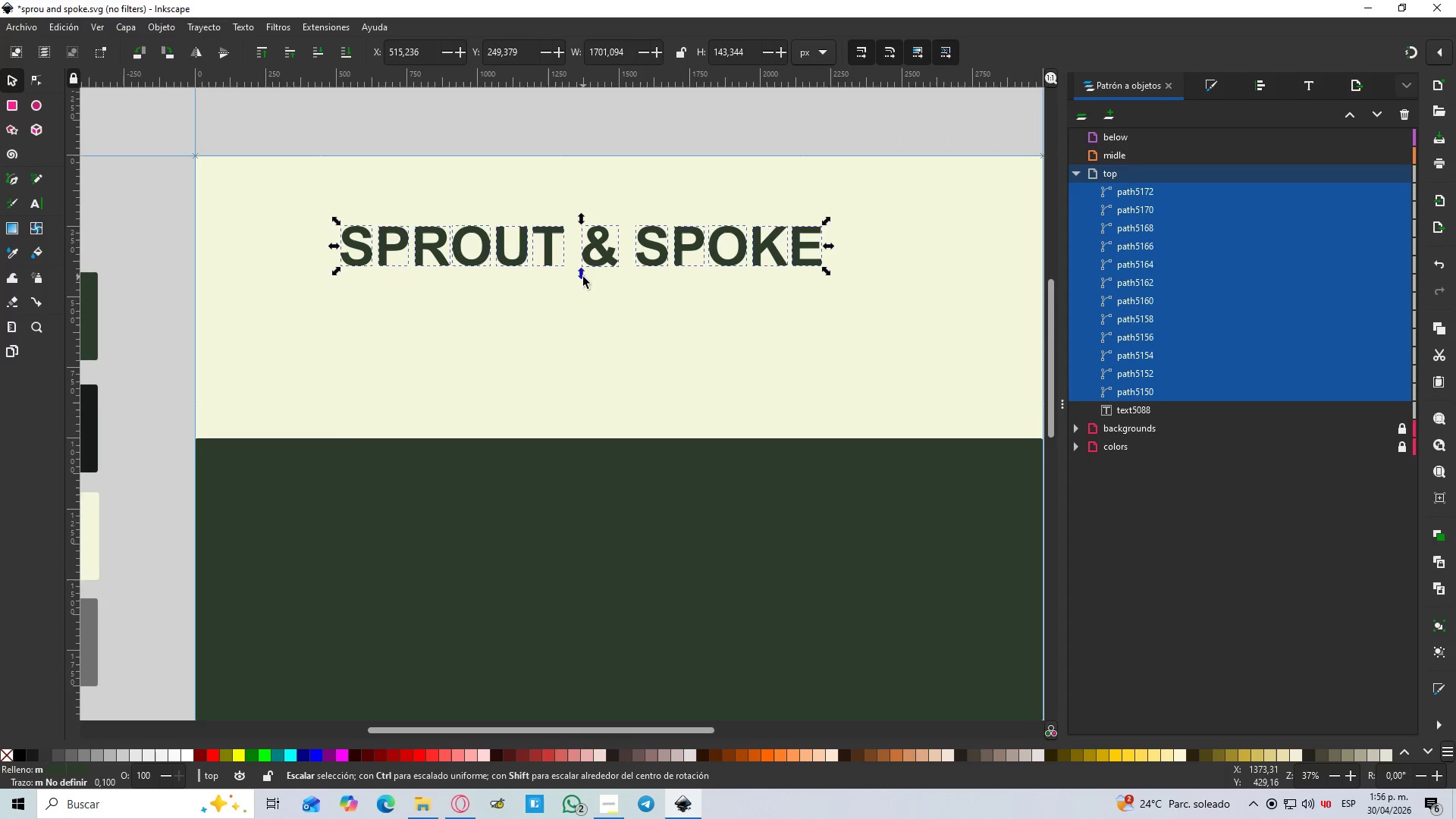 
left_click_drag(start_coordinate=[582, 277], to_coordinate=[578, 301])
 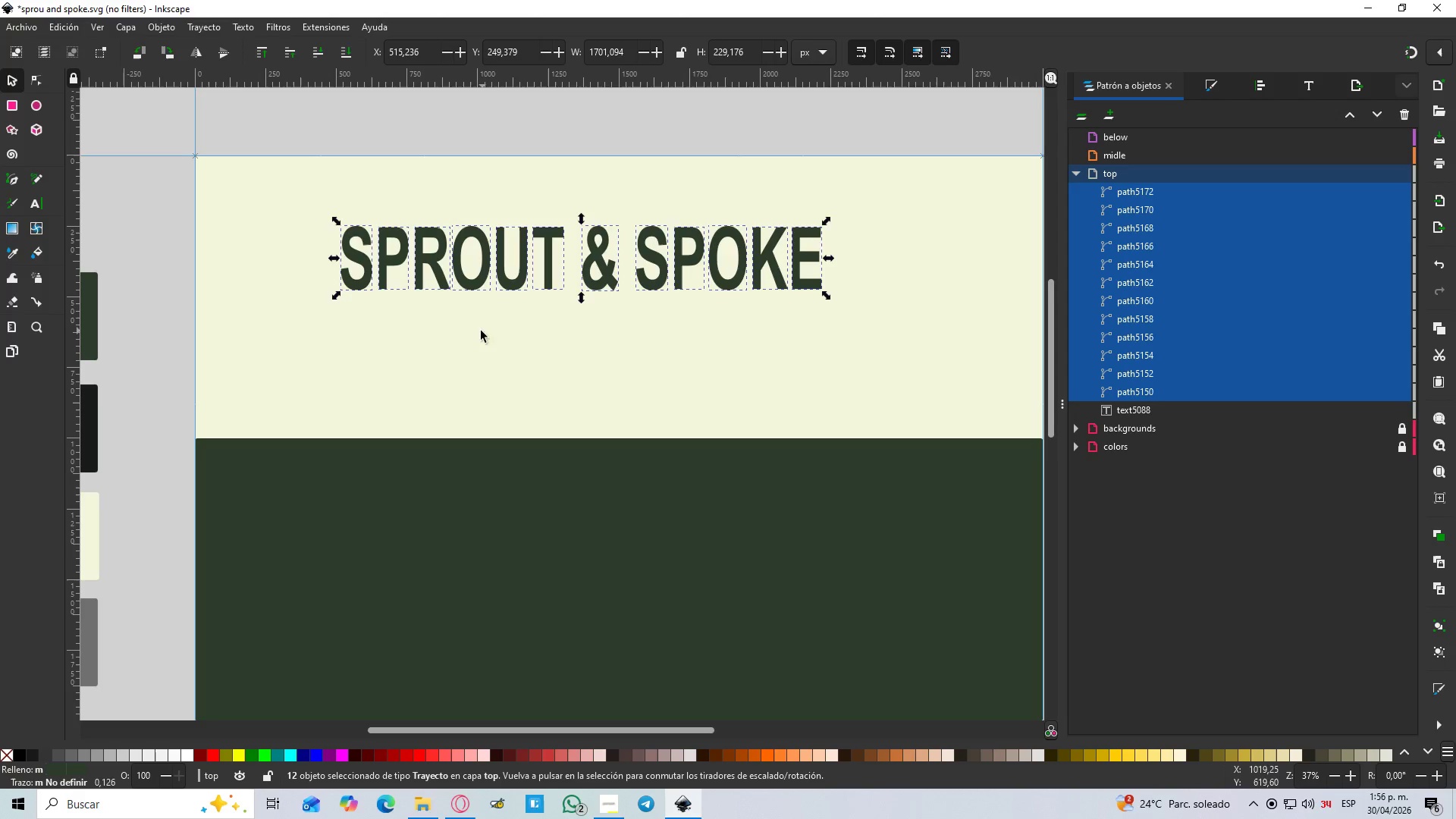 
left_click([444, 339])
 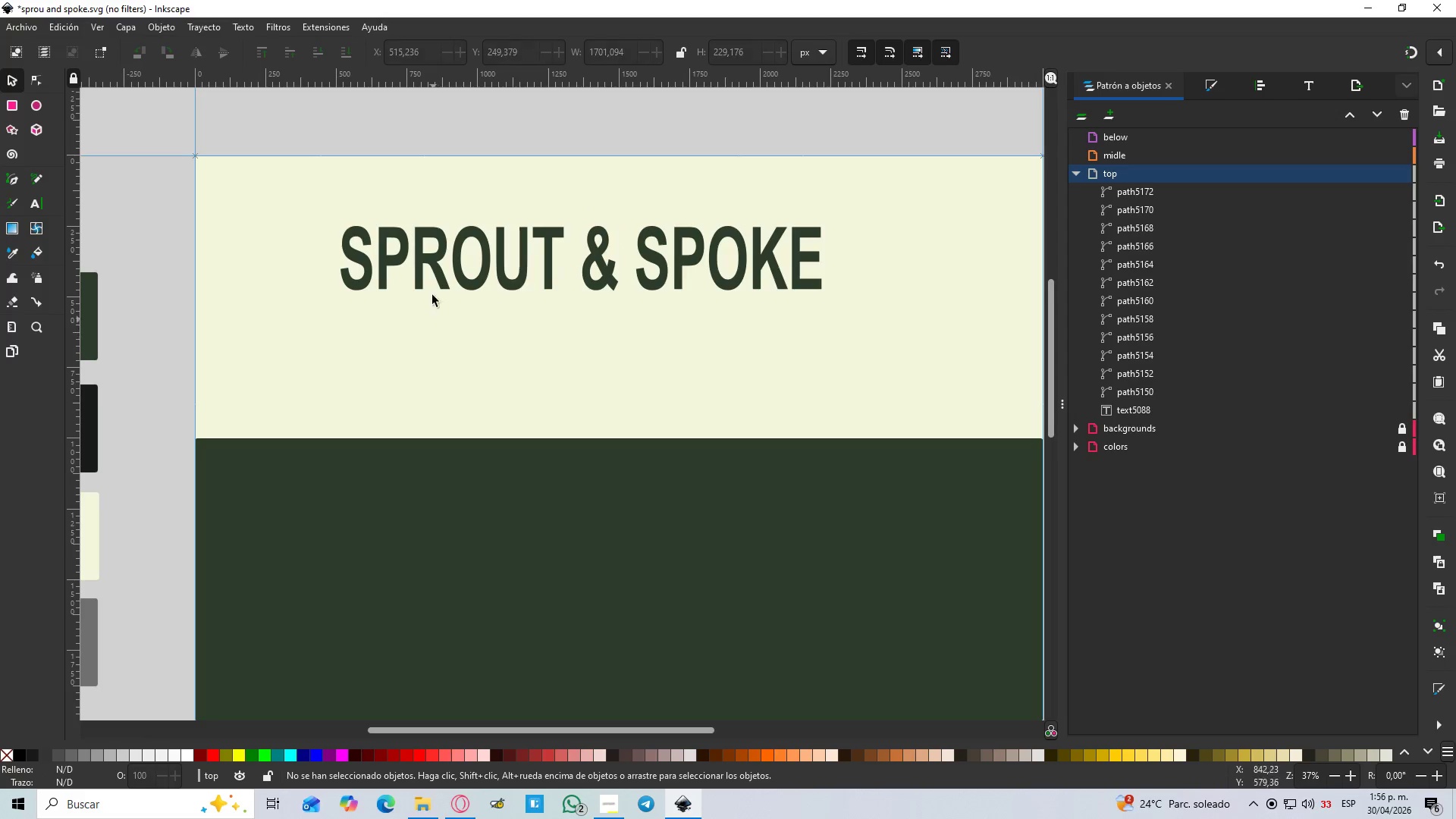 
hold_key(key=ControlLeft, duration=1.5)
scroll: coordinate [306, 265], scroll_direction: up, amount: 3.0
 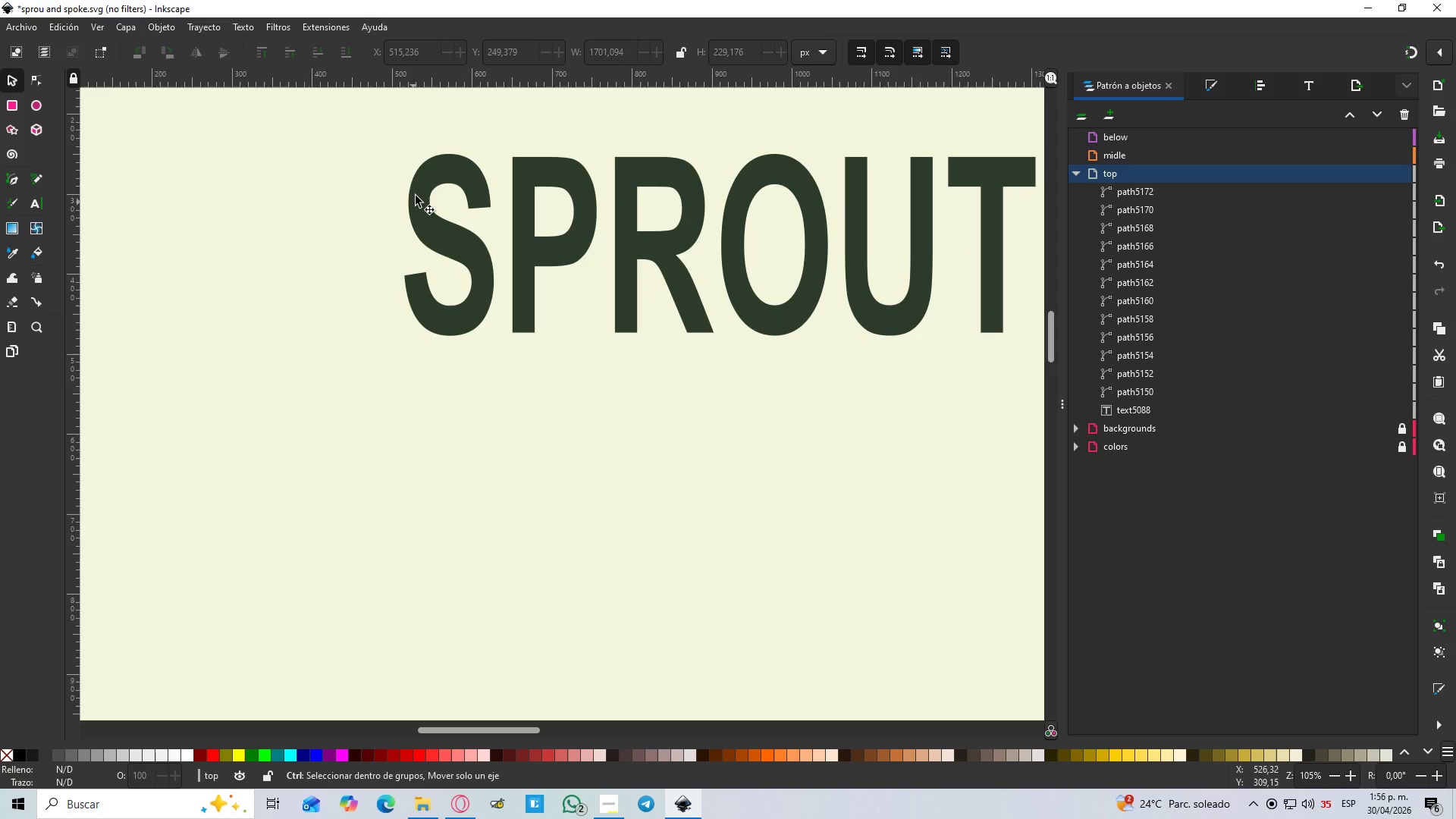 
hold_key(key=ControlLeft, duration=1.52)
scroll: coordinate [436, 165], scroll_direction: down, amount: 2.0
 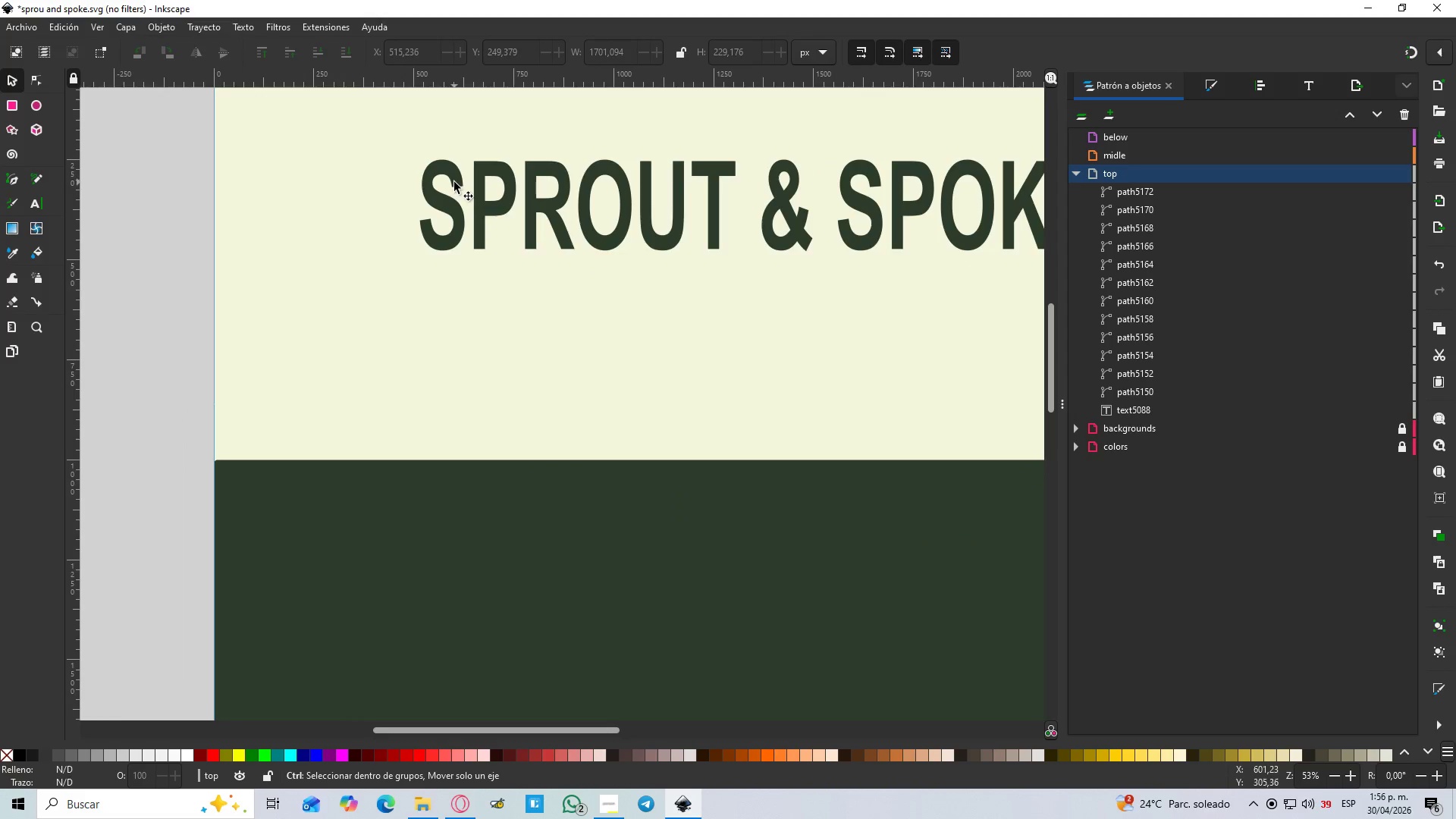 
hold_key(key=ControlLeft, duration=0.81)
 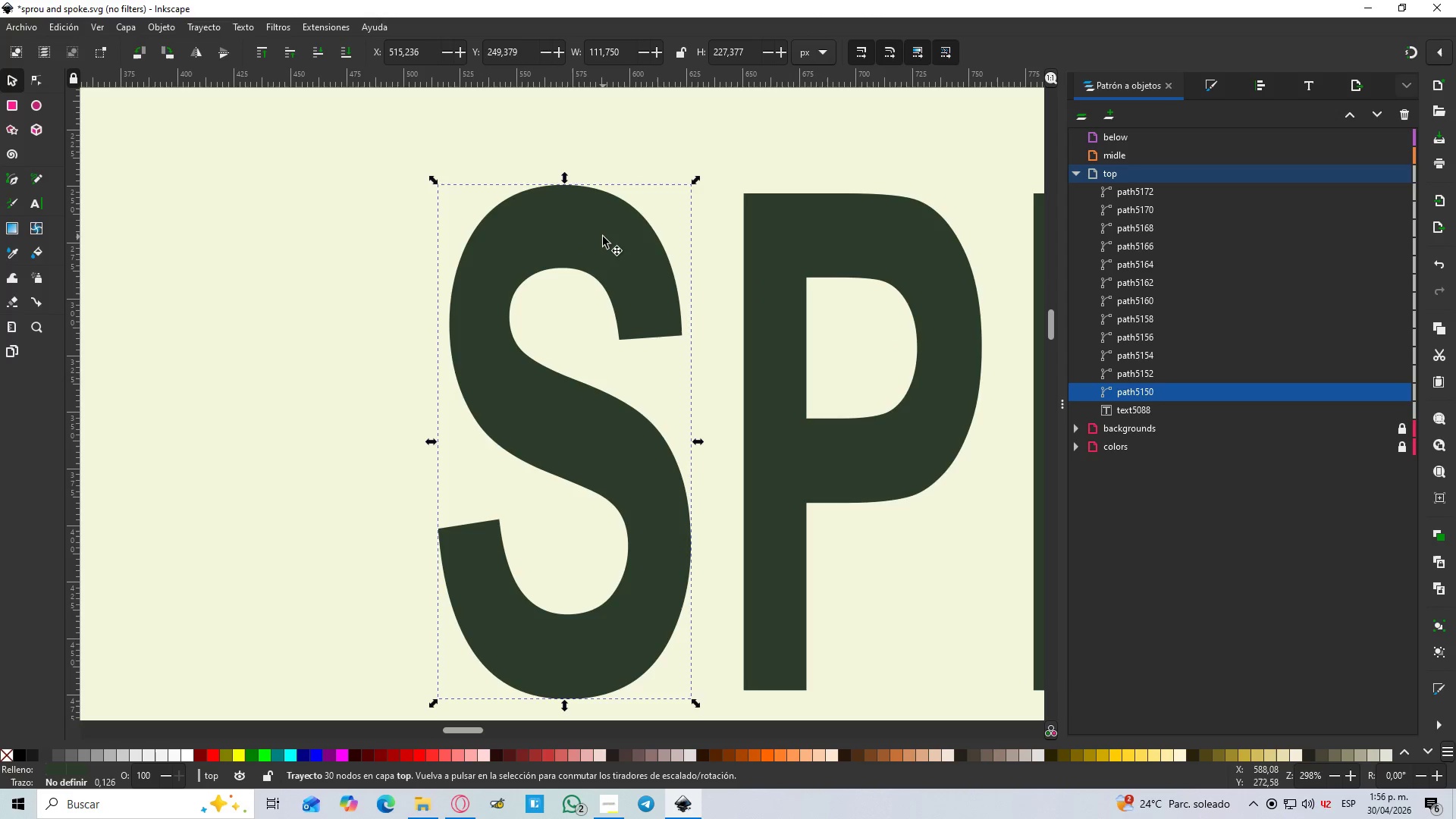 
scroll: coordinate [363, 139], scroll_direction: up, amount: 3.0
 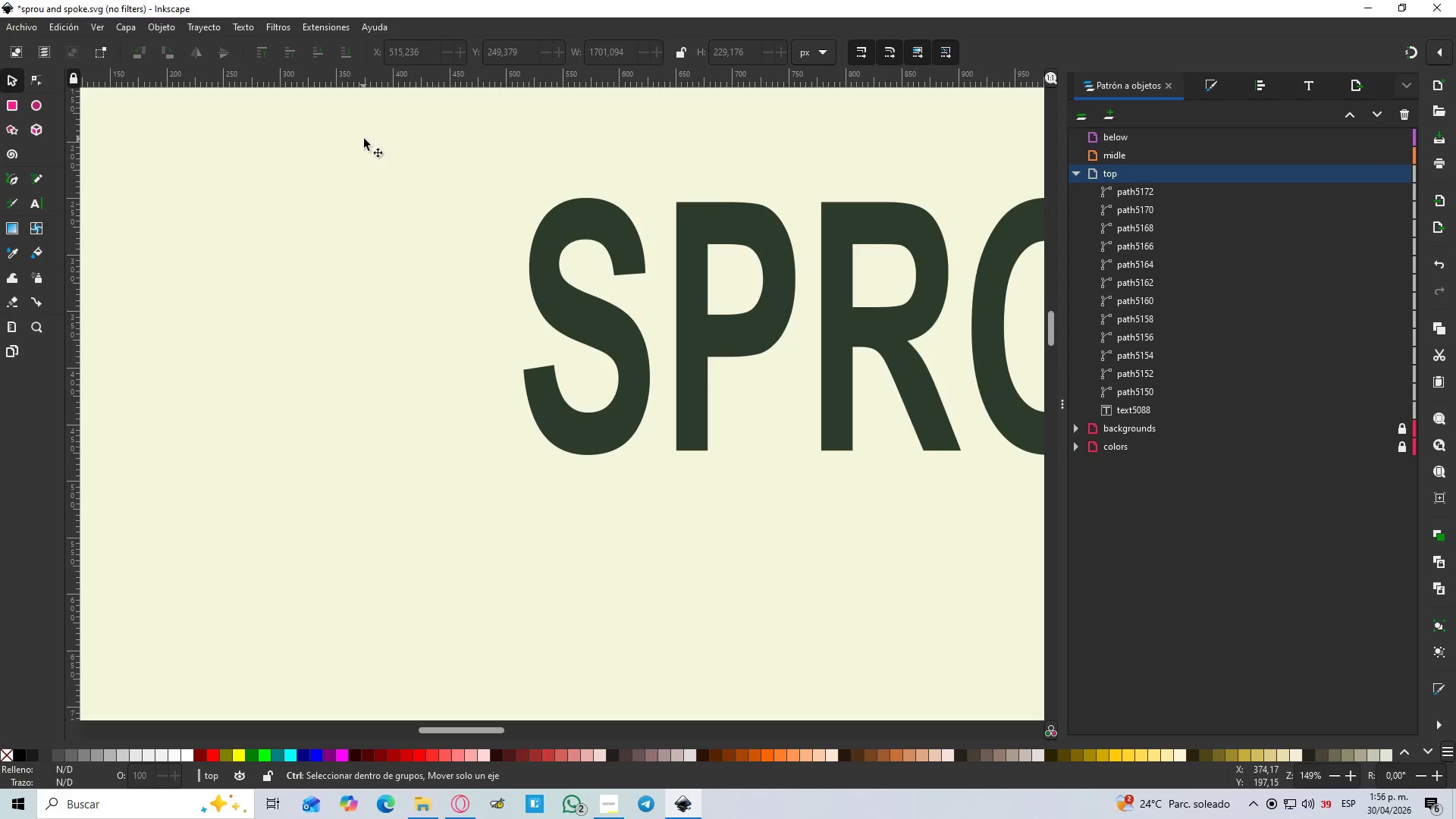 
left_click([577, 251])
 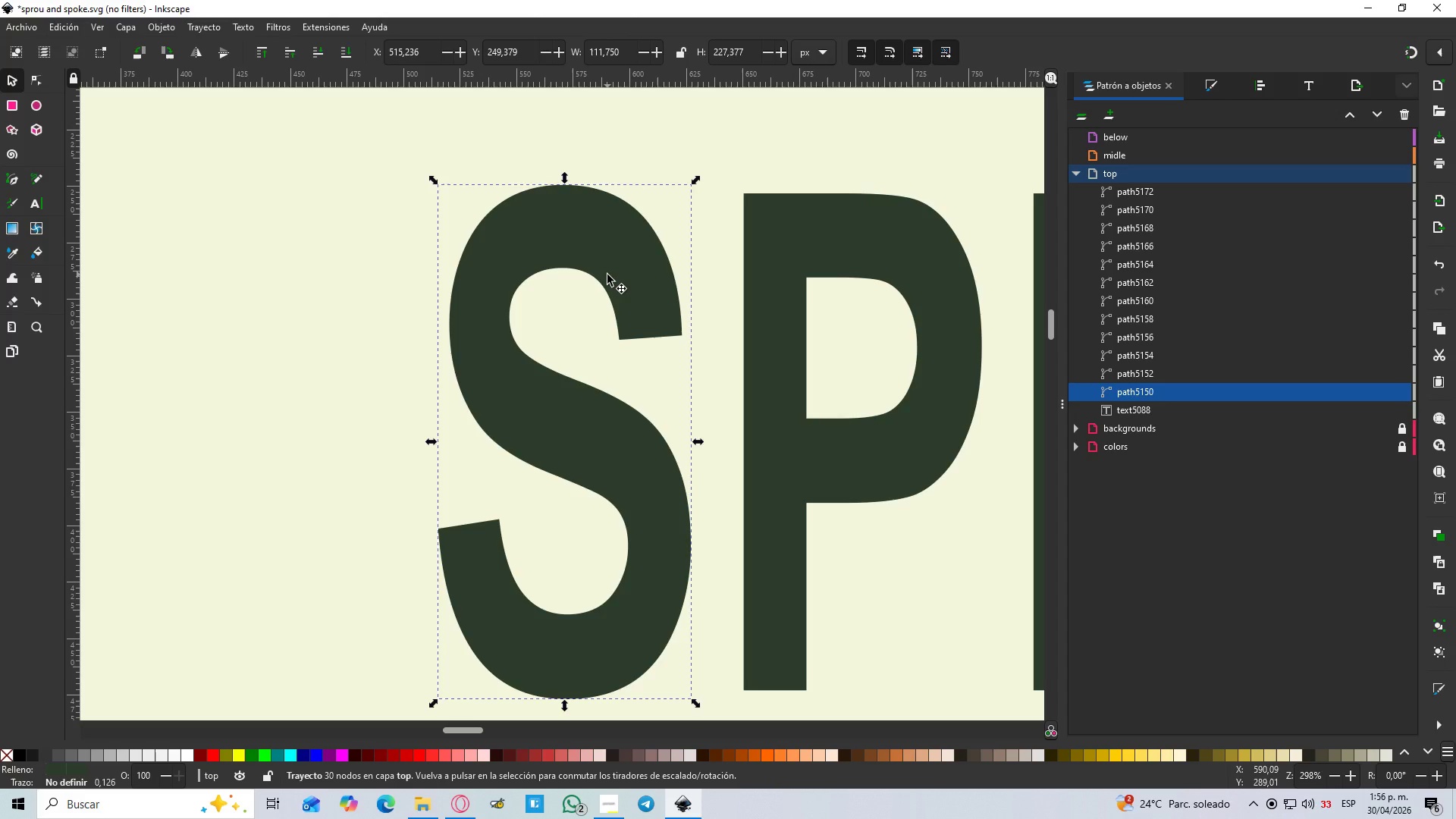 
scroll: coordinate [609, 211], scroll_direction: up, amount: 2.0
 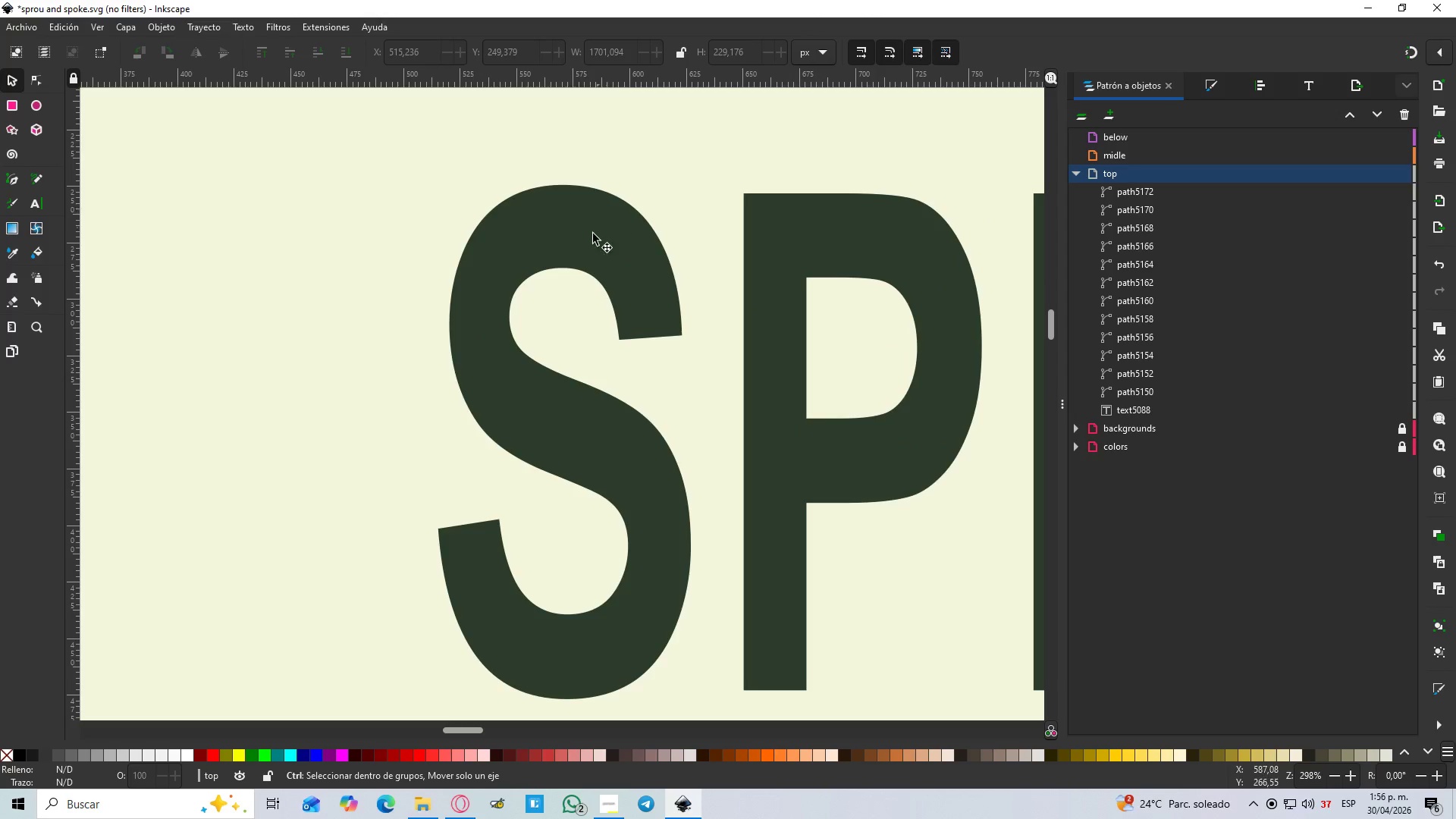 
key(N)
 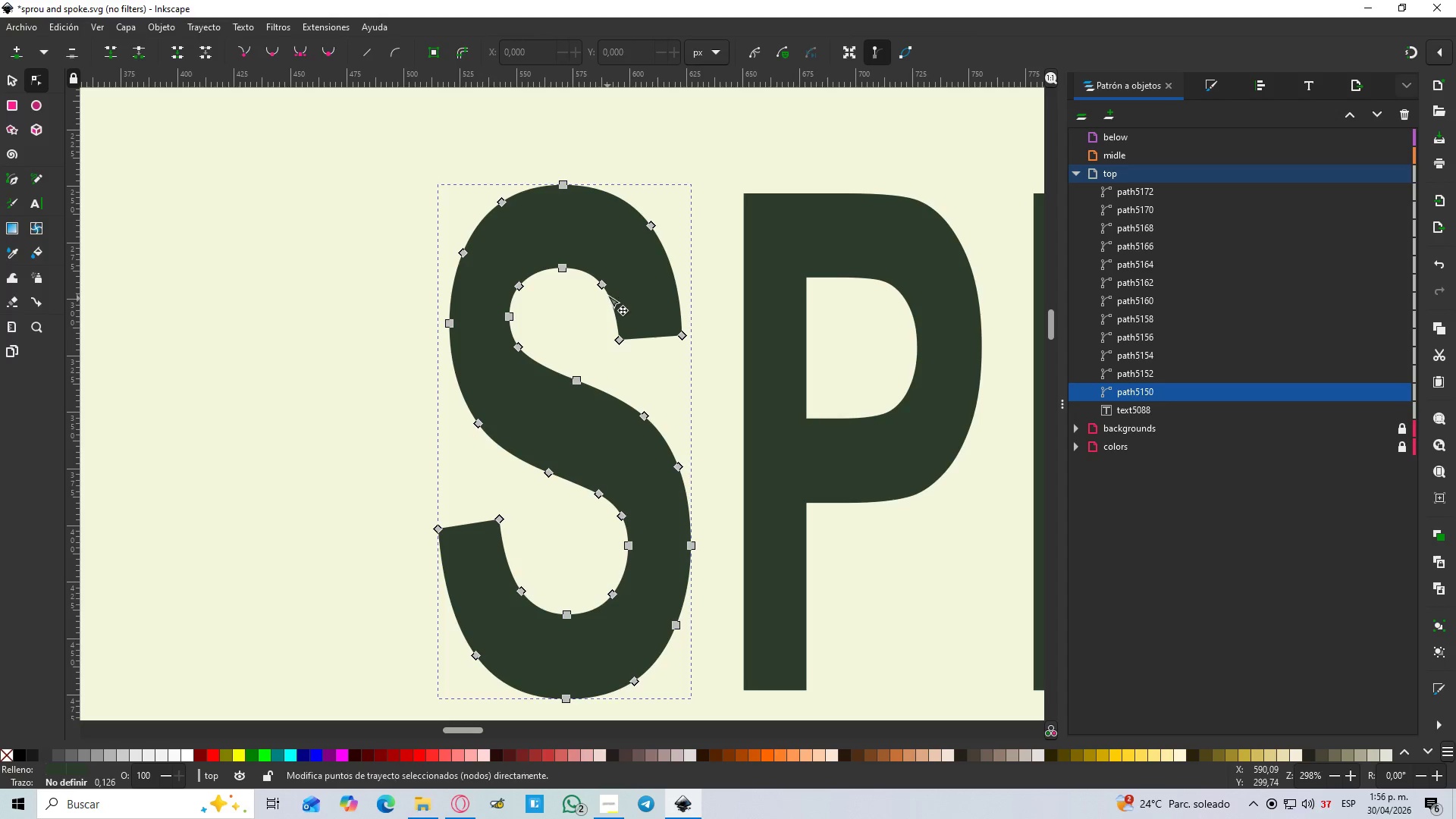 
hold_key(key=ControlLeft, duration=1.5)
scroll: coordinate [605, 279], scroll_direction: up, amount: 2.0
 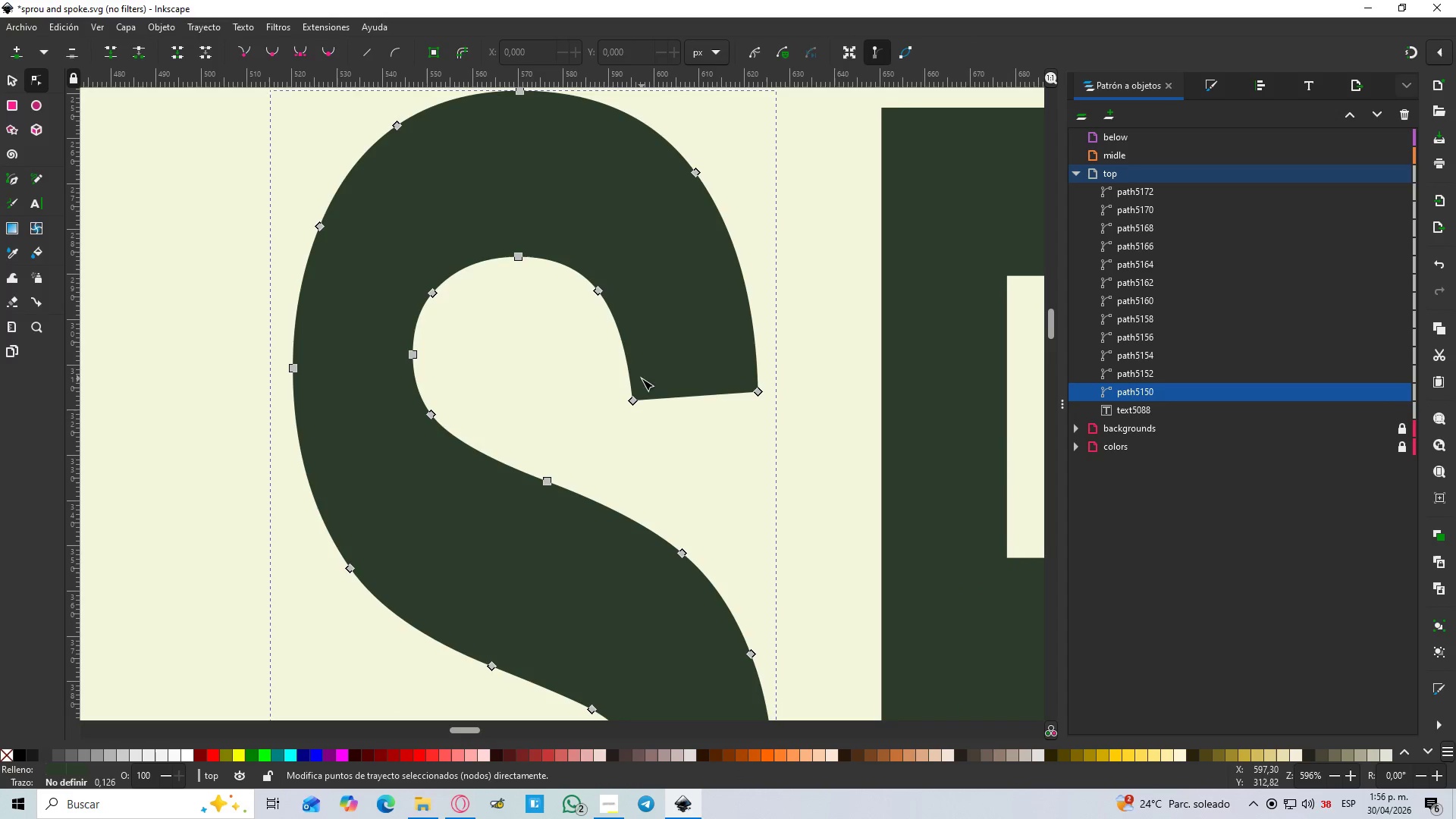 
key(Control+ControlLeft)
 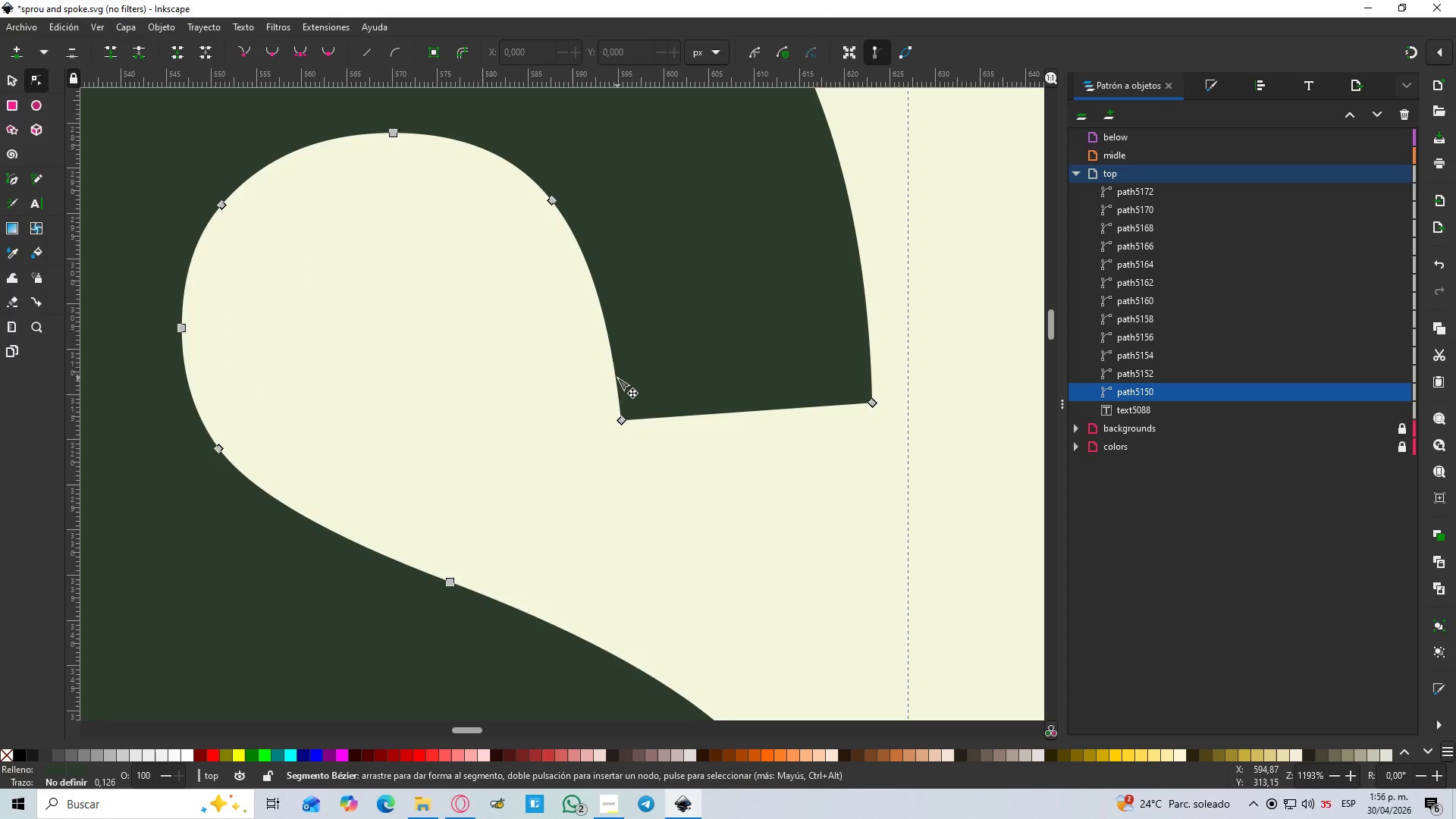 
scroll: coordinate [644, 381], scroll_direction: up, amount: 2.0
 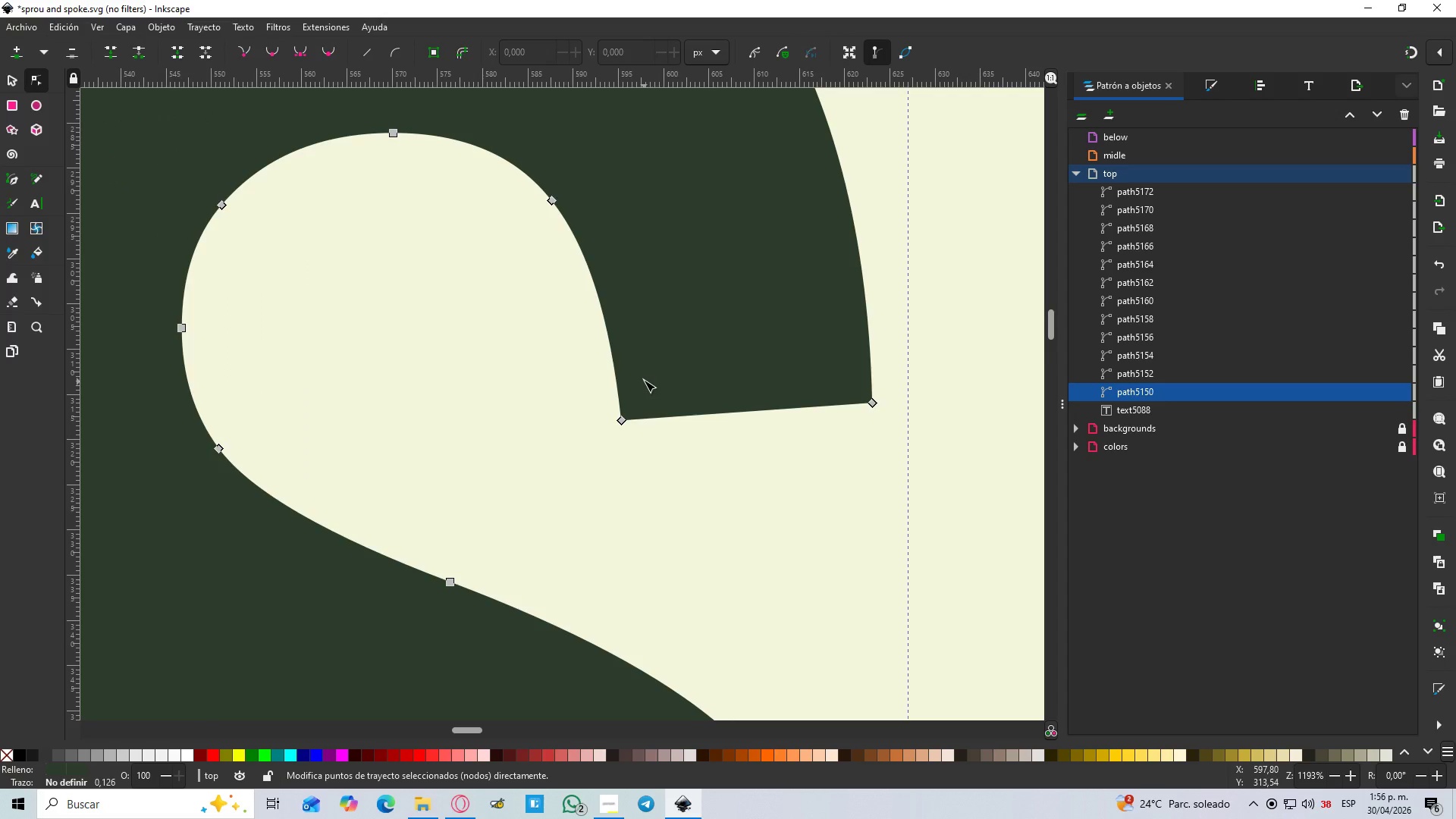 
double_click([617, 378])
 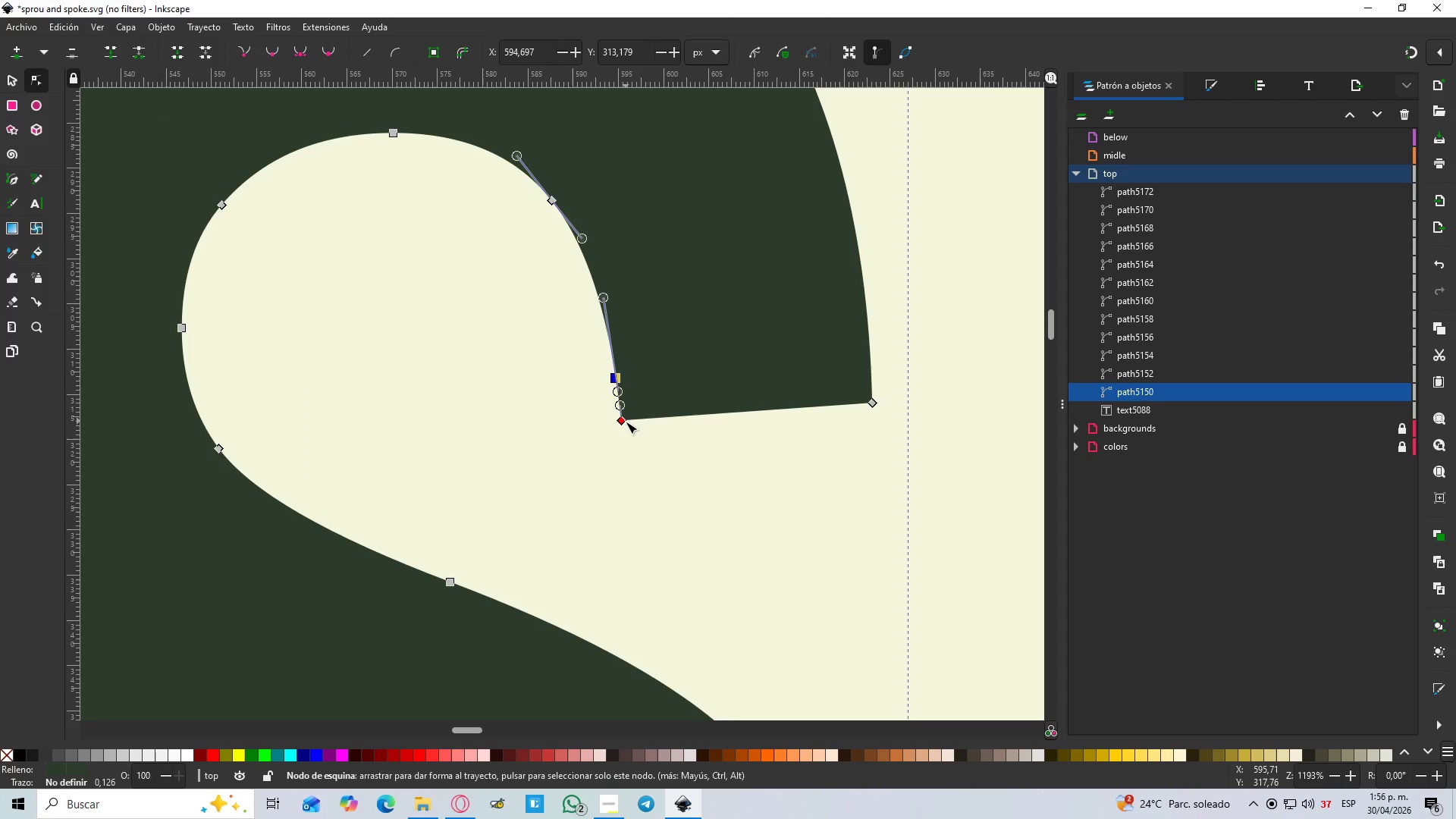 
left_click_drag(start_coordinate=[623, 424], to_coordinate=[596, 464])
 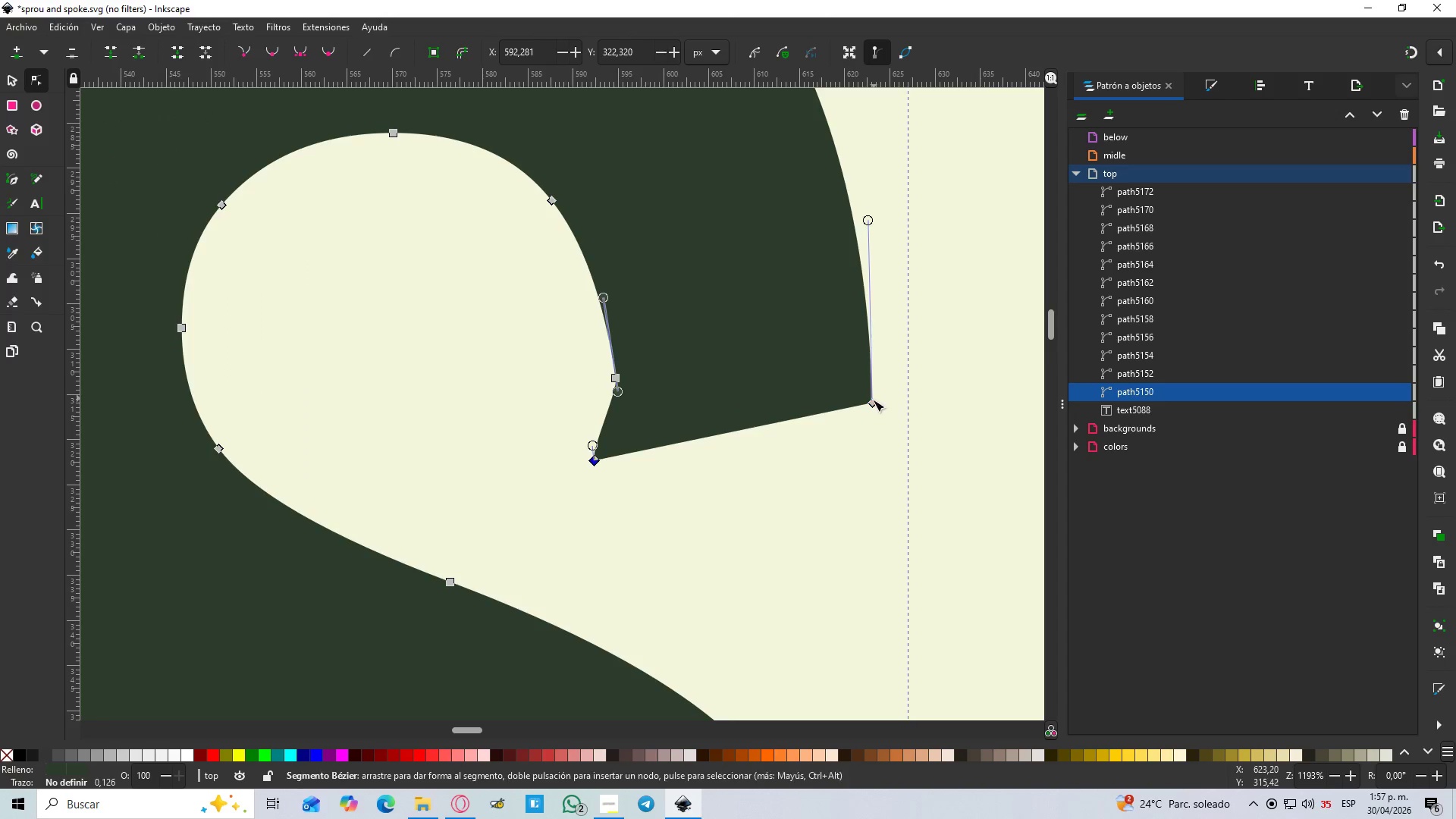 
left_click_drag(start_coordinate=[870, 404], to_coordinate=[900, 428])
 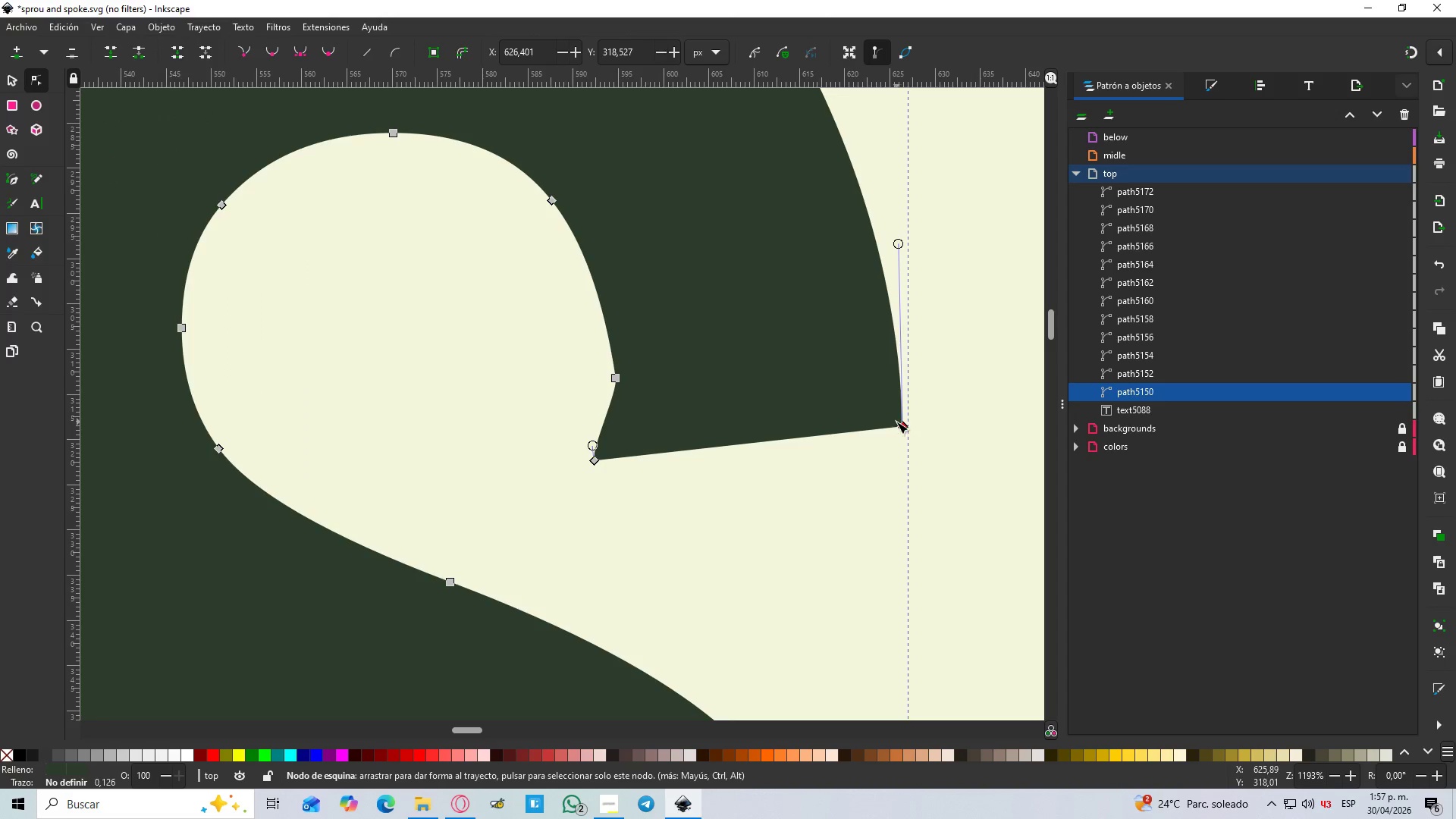 
key(Control+Z)
 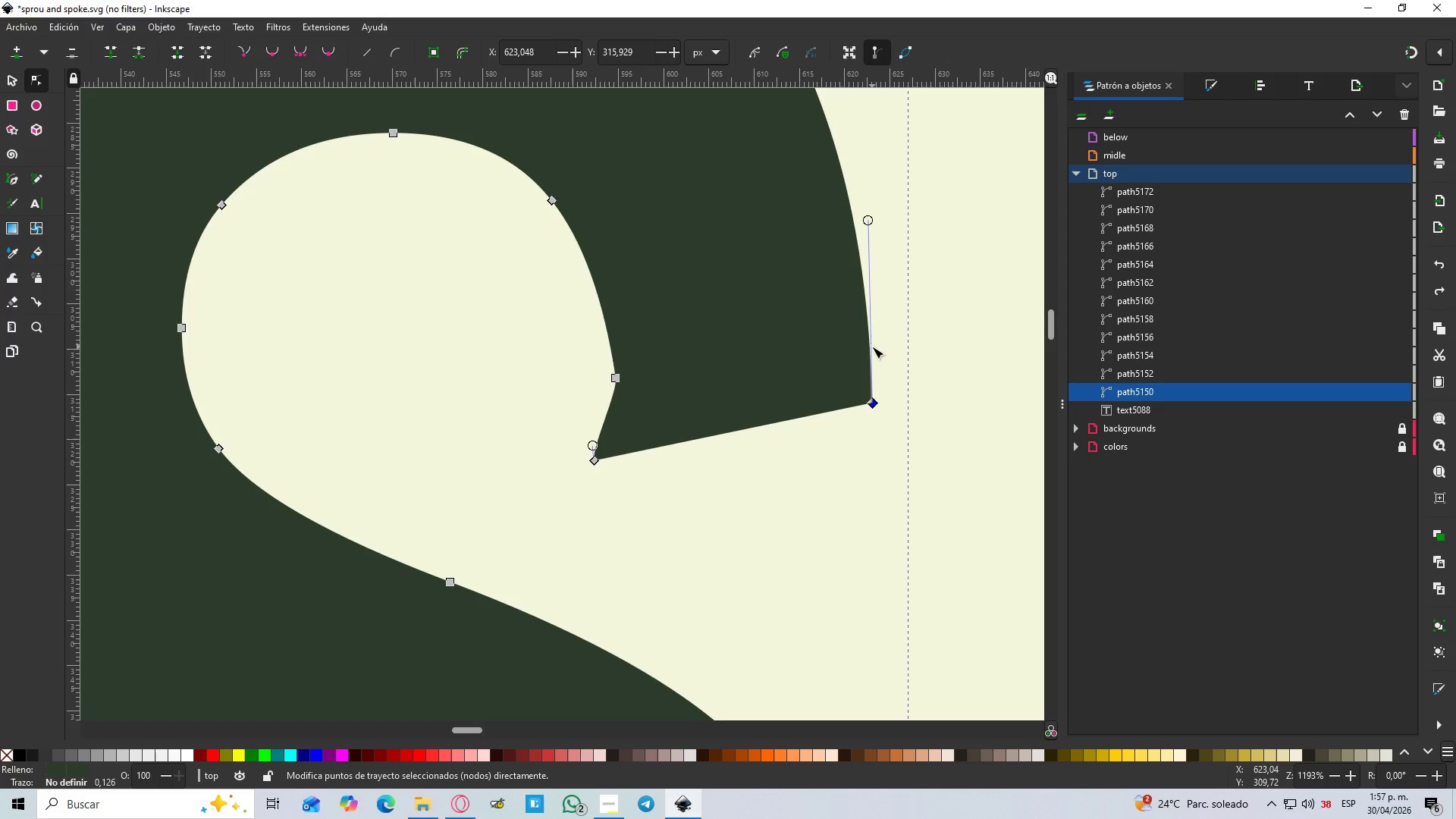 
left_click([870, 344])
 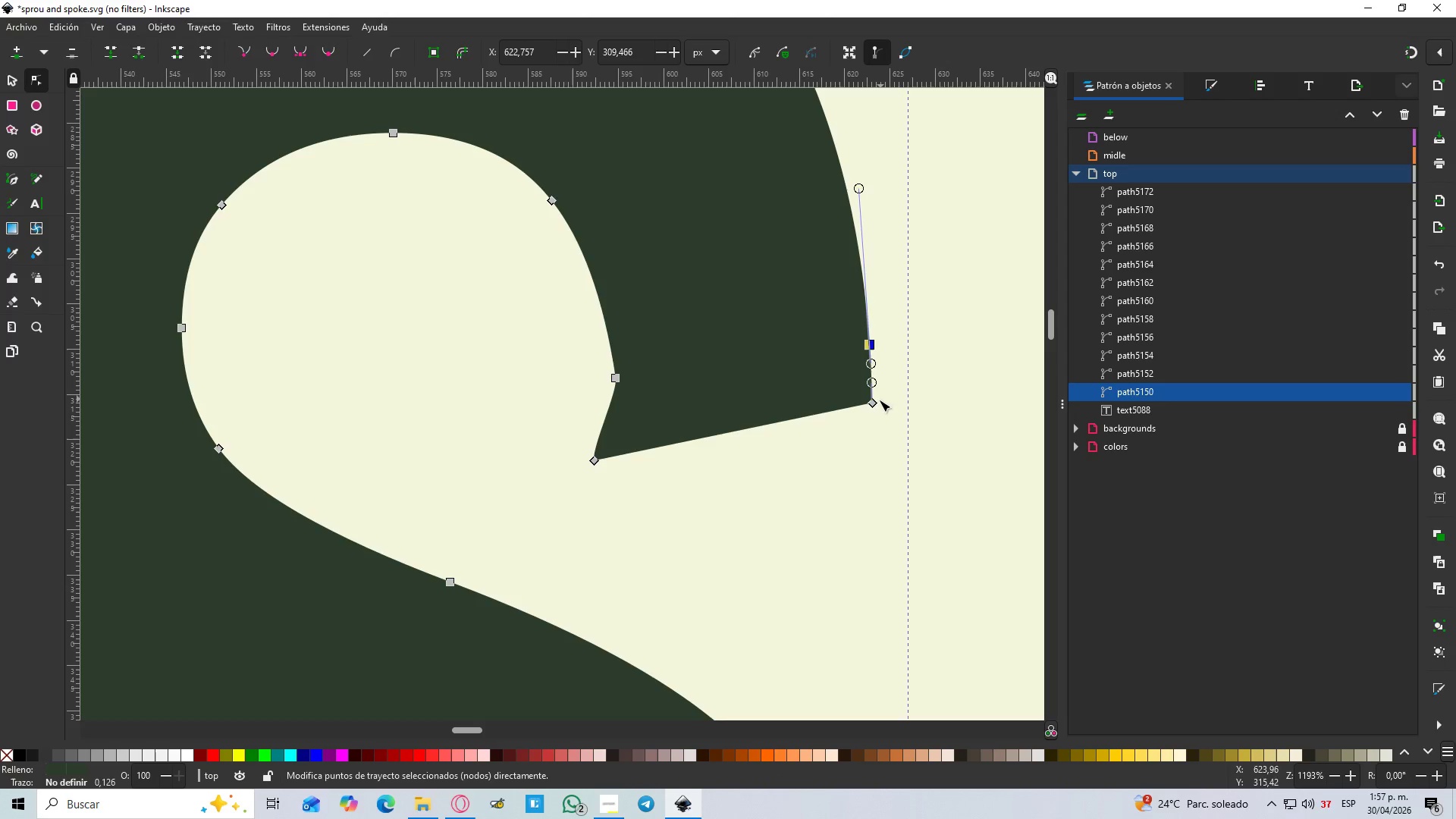 
left_click_drag(start_coordinate=[871, 402], to_coordinate=[911, 419])
 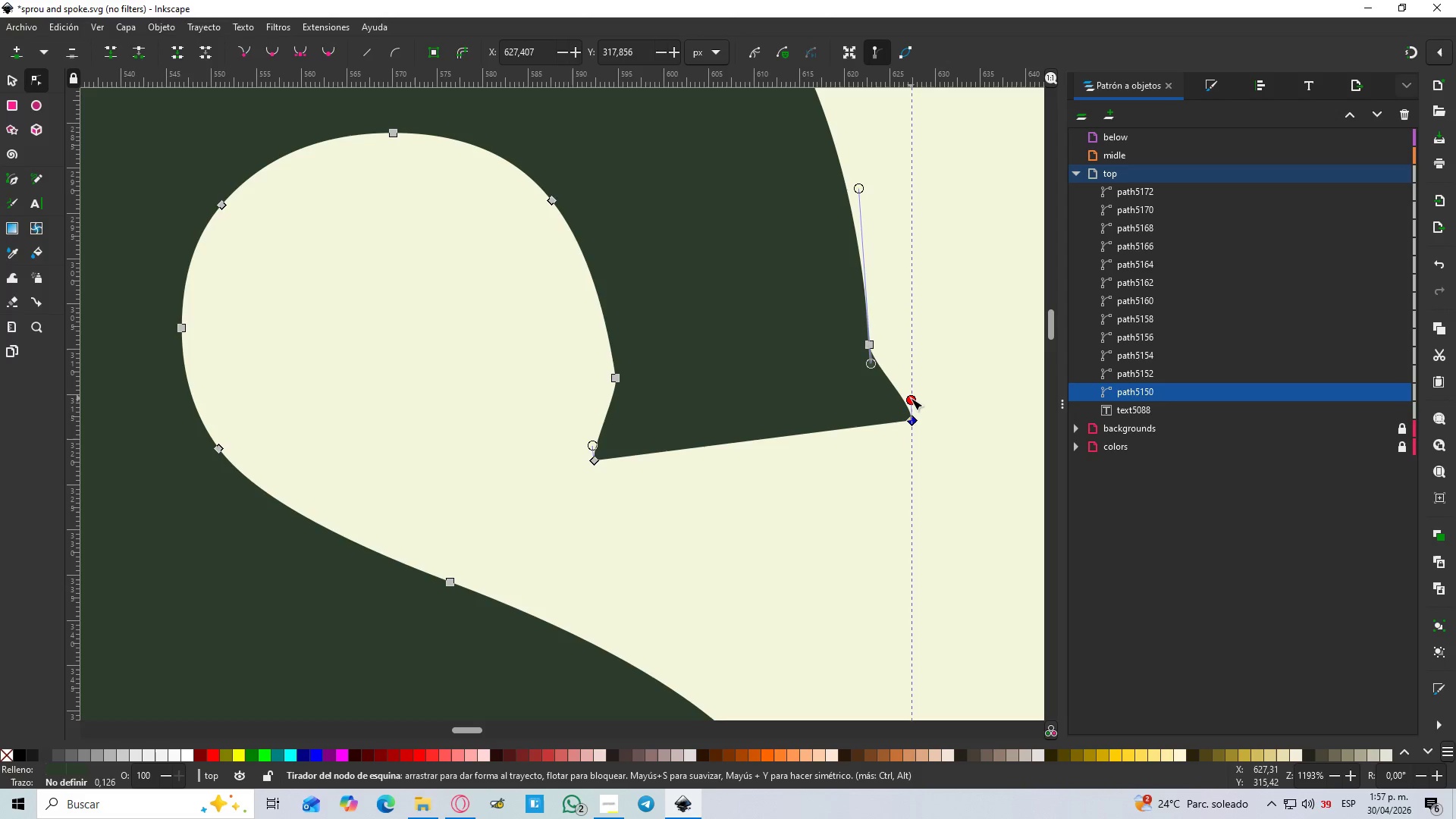 
left_click_drag(start_coordinate=[910, 398], to_coordinate=[907, 384])
 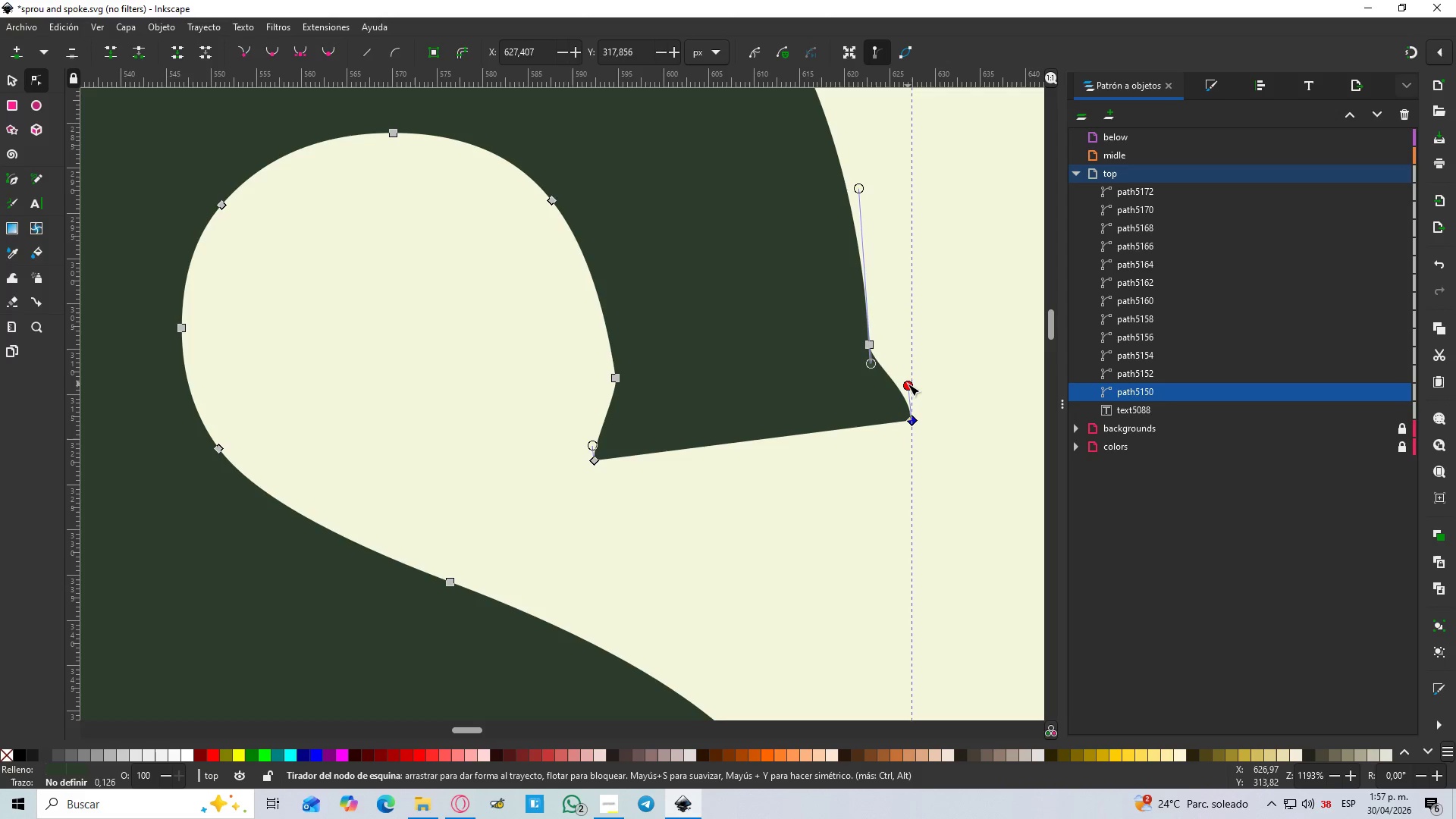 
left_click_drag(start_coordinate=[908, 384], to_coordinate=[911, 370])
 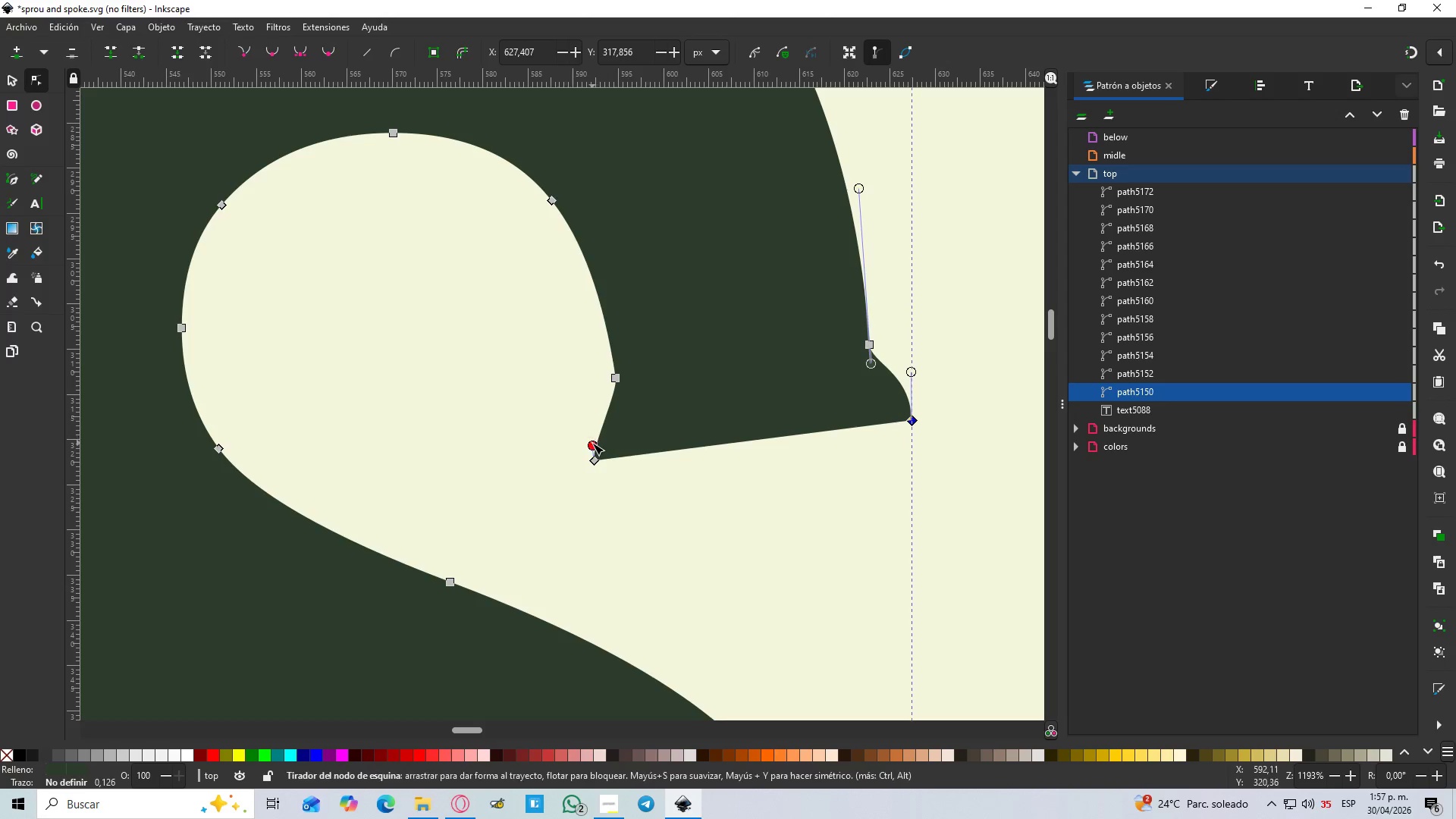 
left_click_drag(start_coordinate=[591, 446], to_coordinate=[583, 410])
 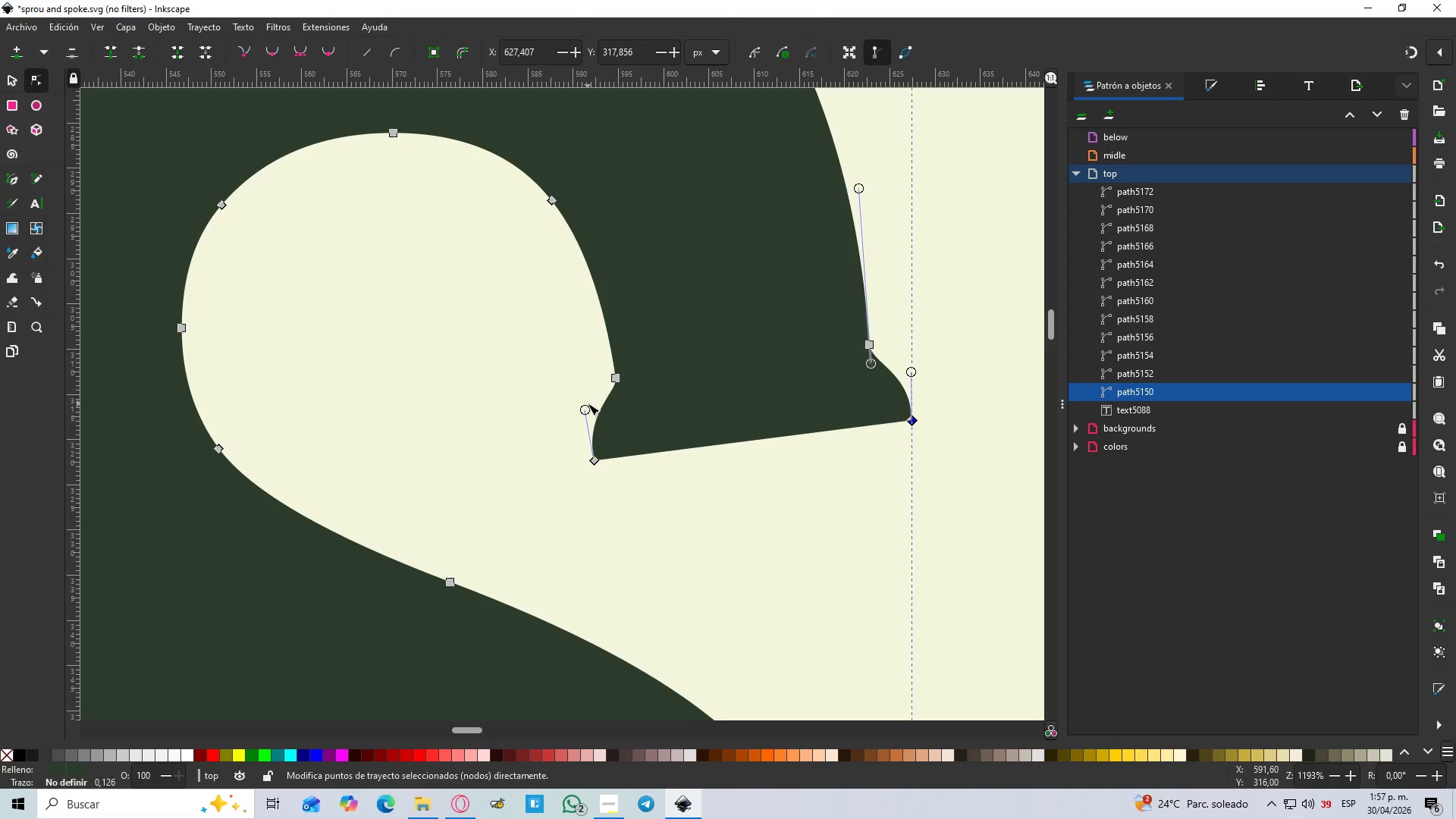 
hold_key(key=ControlLeft, duration=1.52)
scroll: coordinate [588, 403], scroll_direction: down, amount: 4.0
 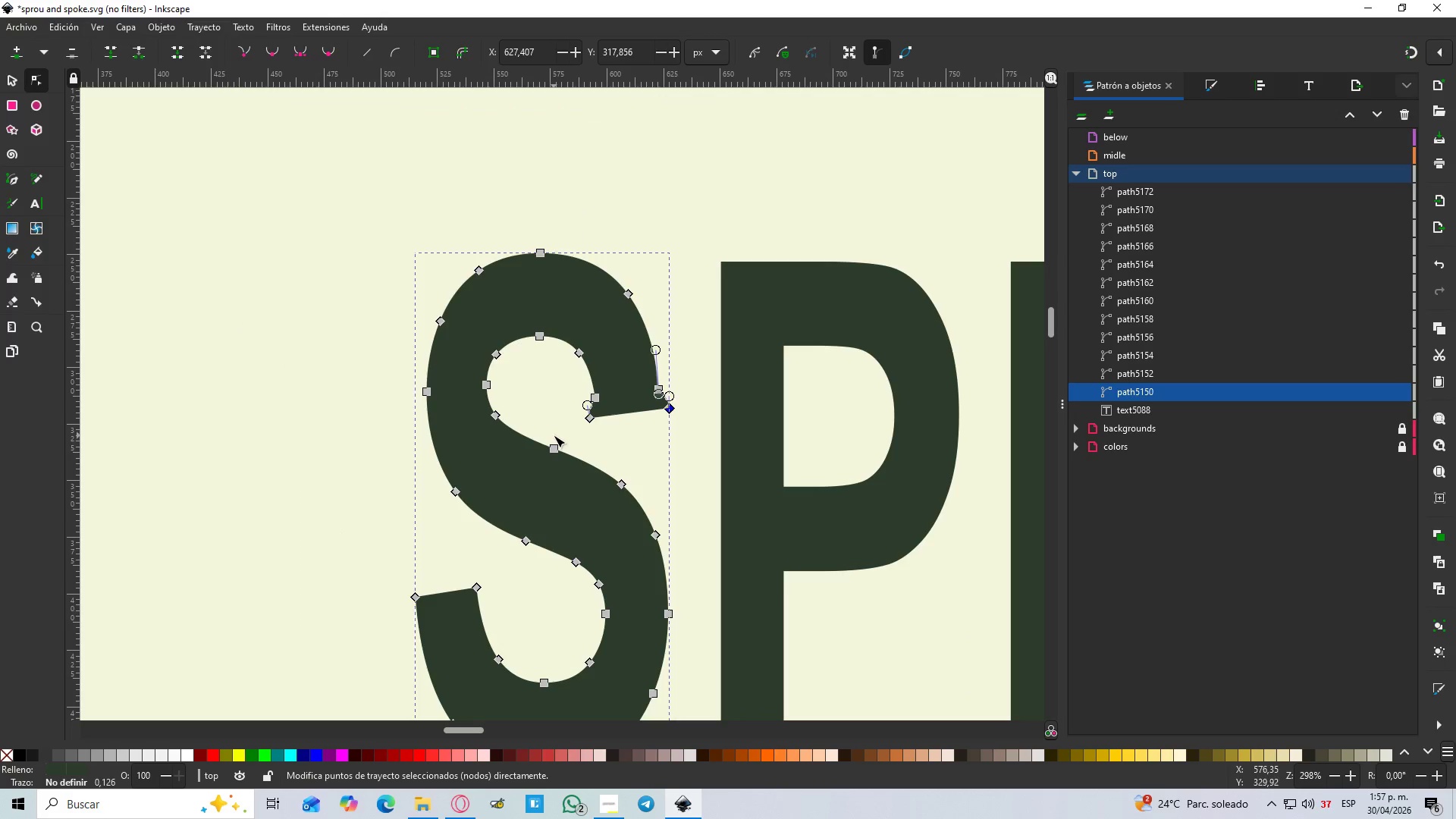 
hold_key(key=ControlLeft, duration=1.42)
scroll: coordinate [509, 544], scroll_direction: up, amount: 5.0
 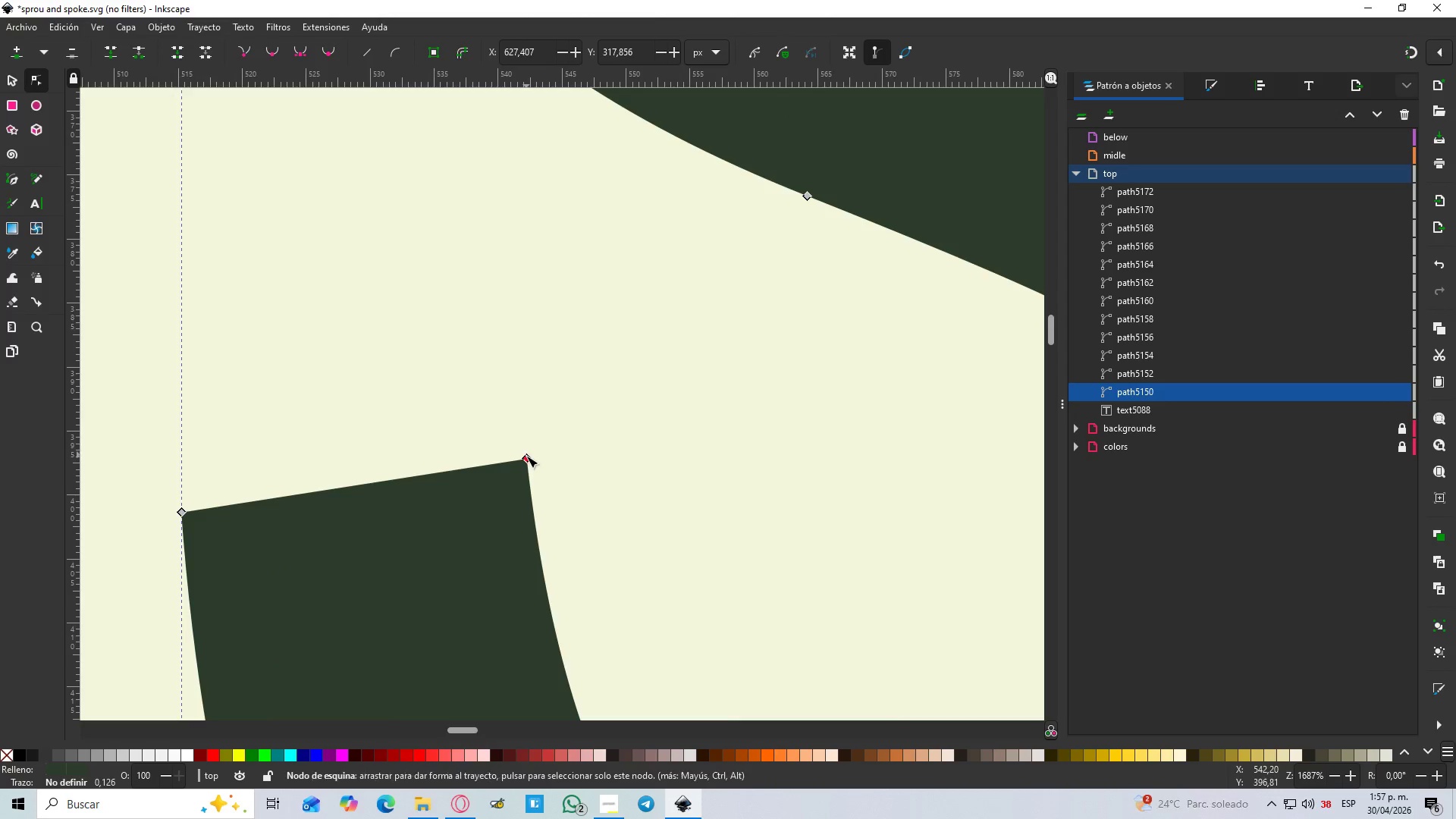 
left_click([526, 456])
 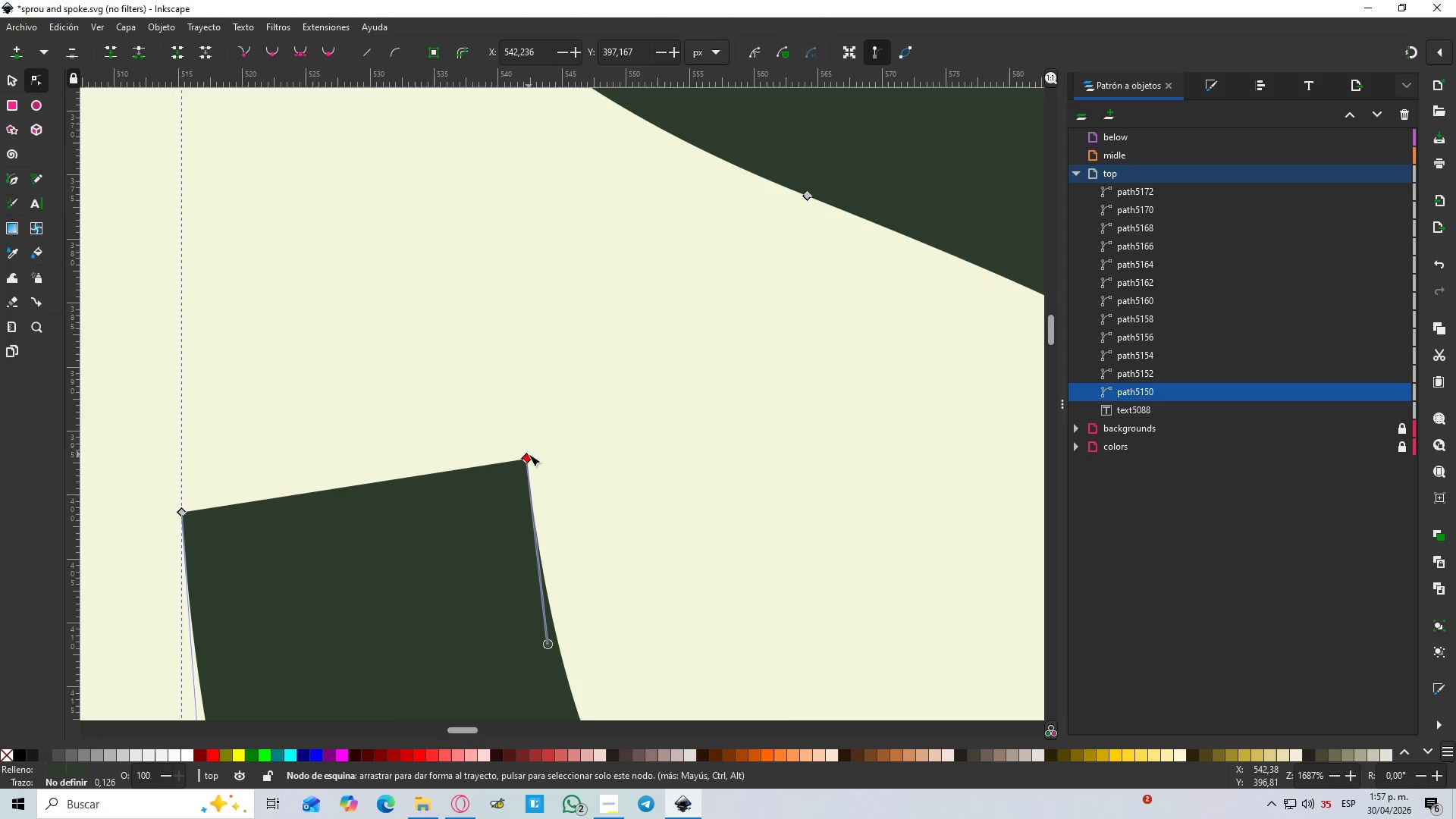 
hold_key(key=ControlLeft, duration=0.8)
scroll: coordinate [529, 454], scroll_direction: down, amount: 1.0
 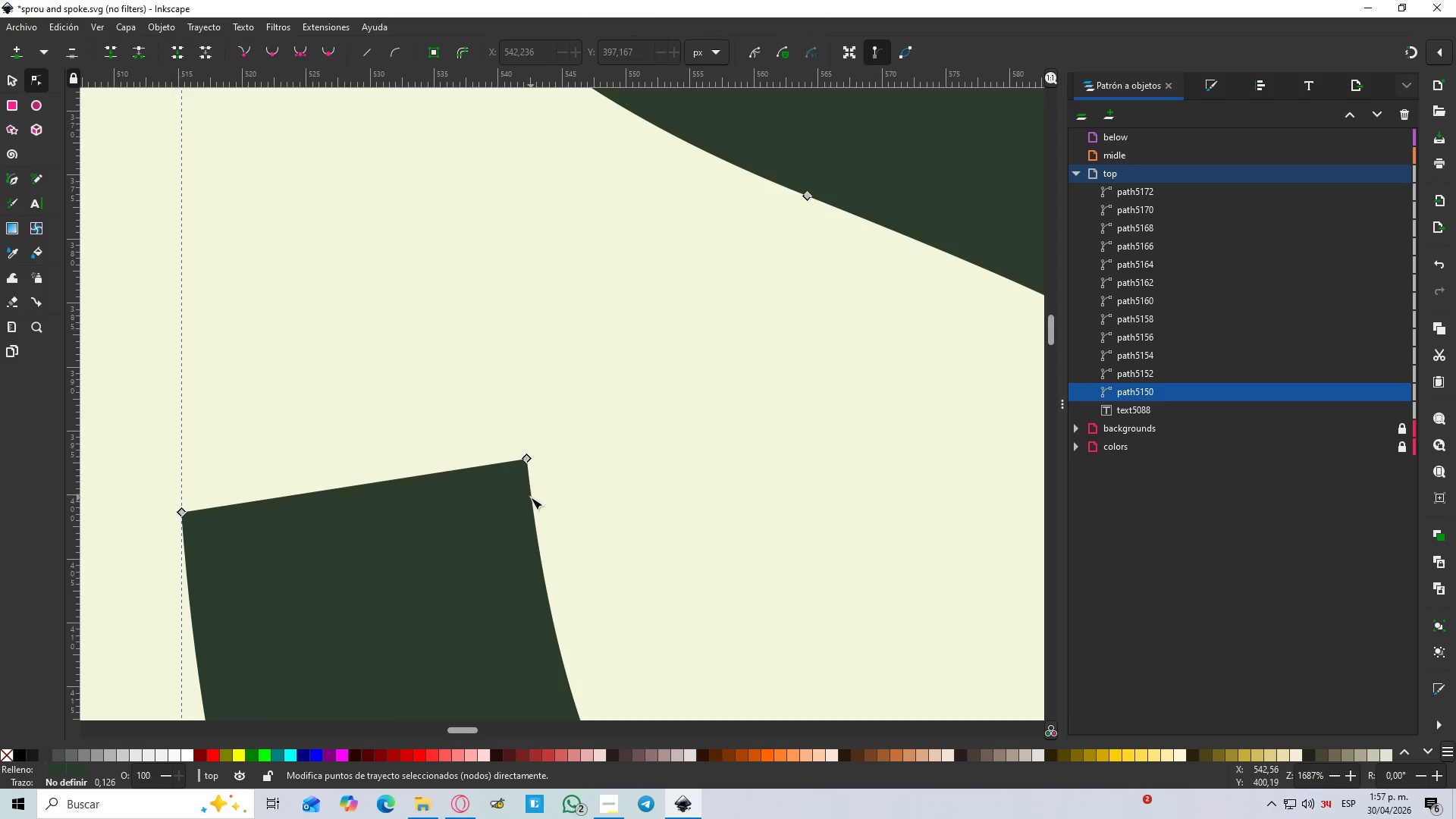 
double_click([531, 497])
 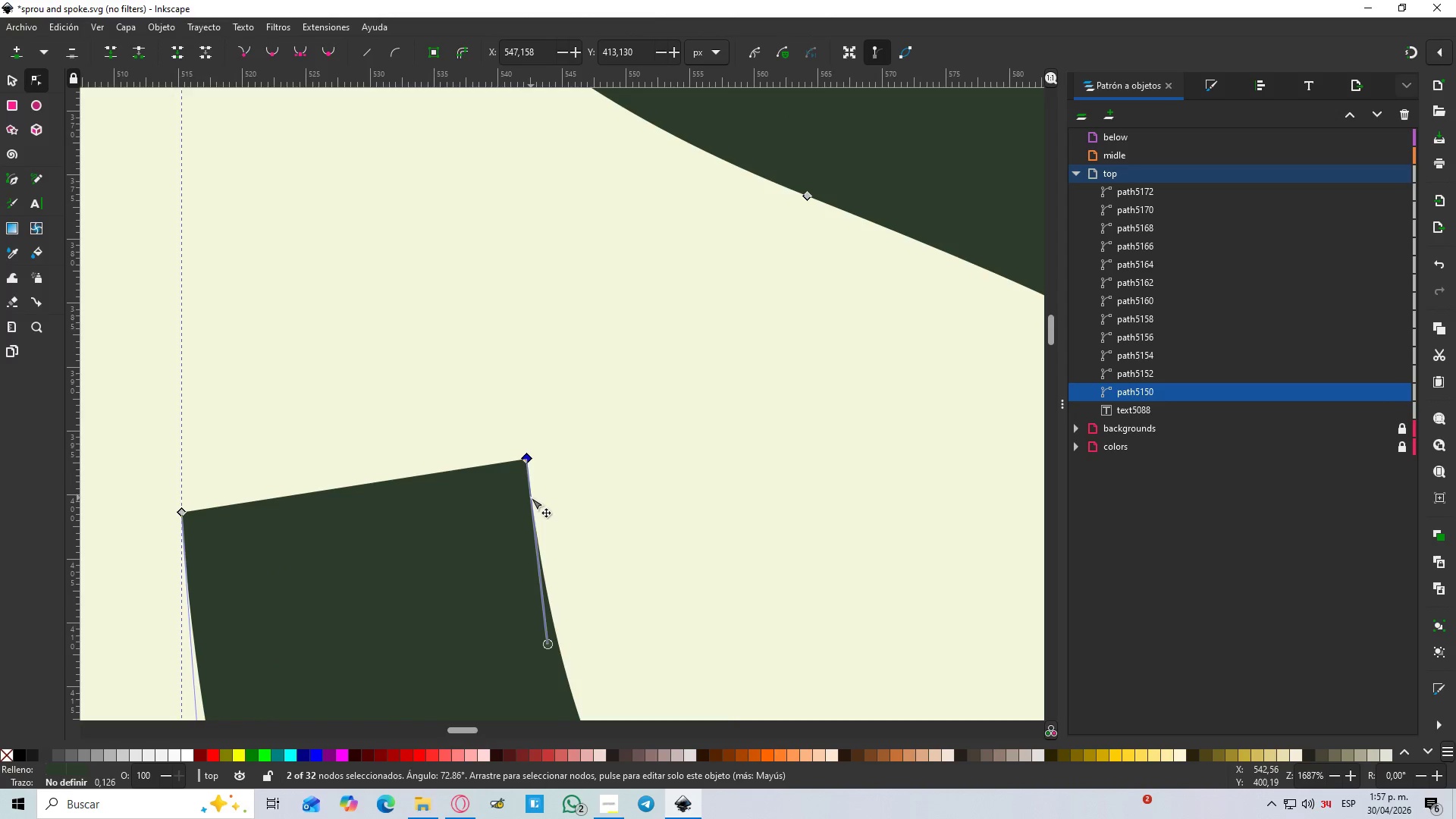 
triple_click([531, 497])
 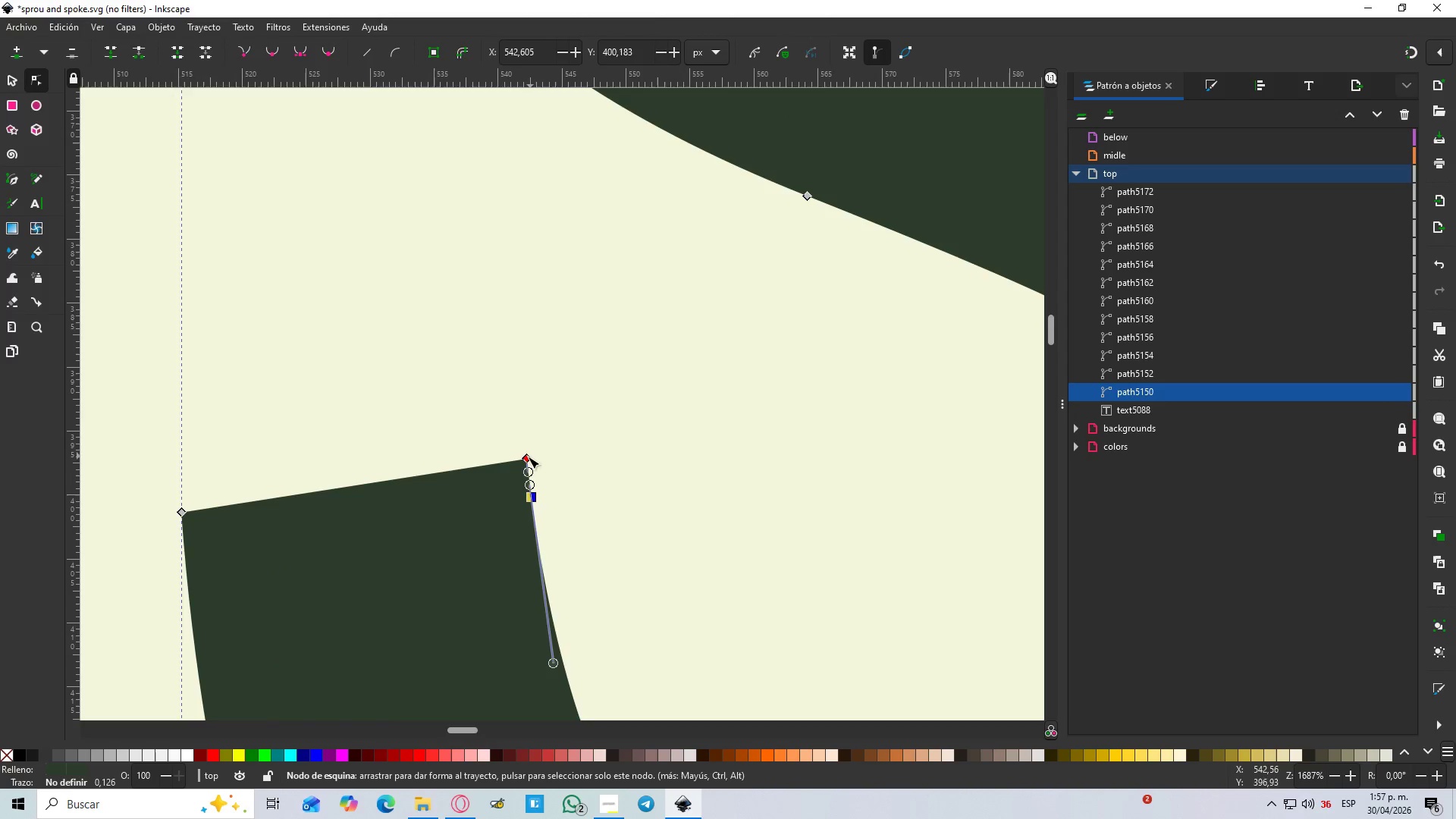 
left_click_drag(start_coordinate=[525, 458], to_coordinate=[559, 423])
 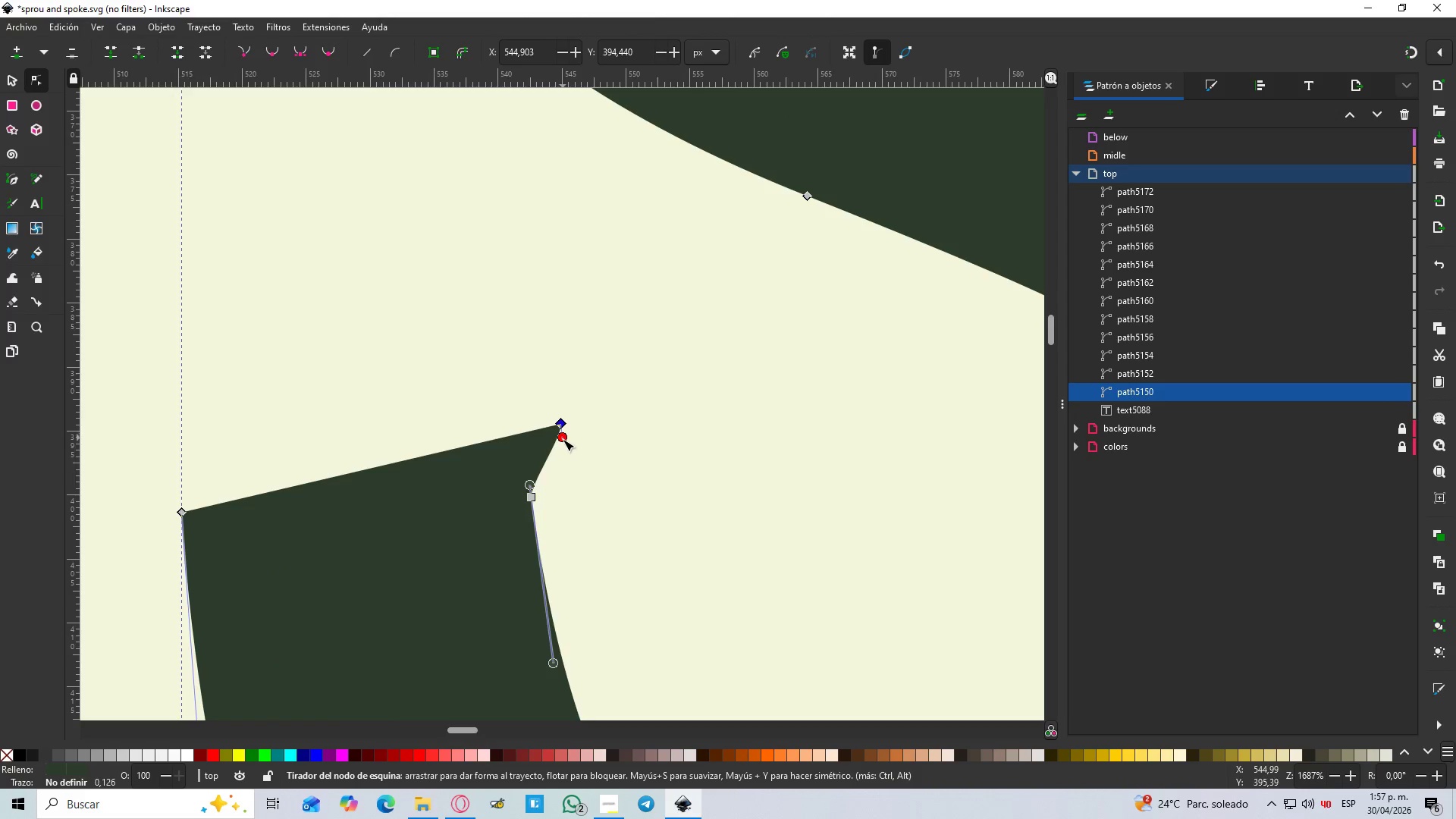 
left_click_drag(start_coordinate=[563, 439], to_coordinate=[566, 482])
 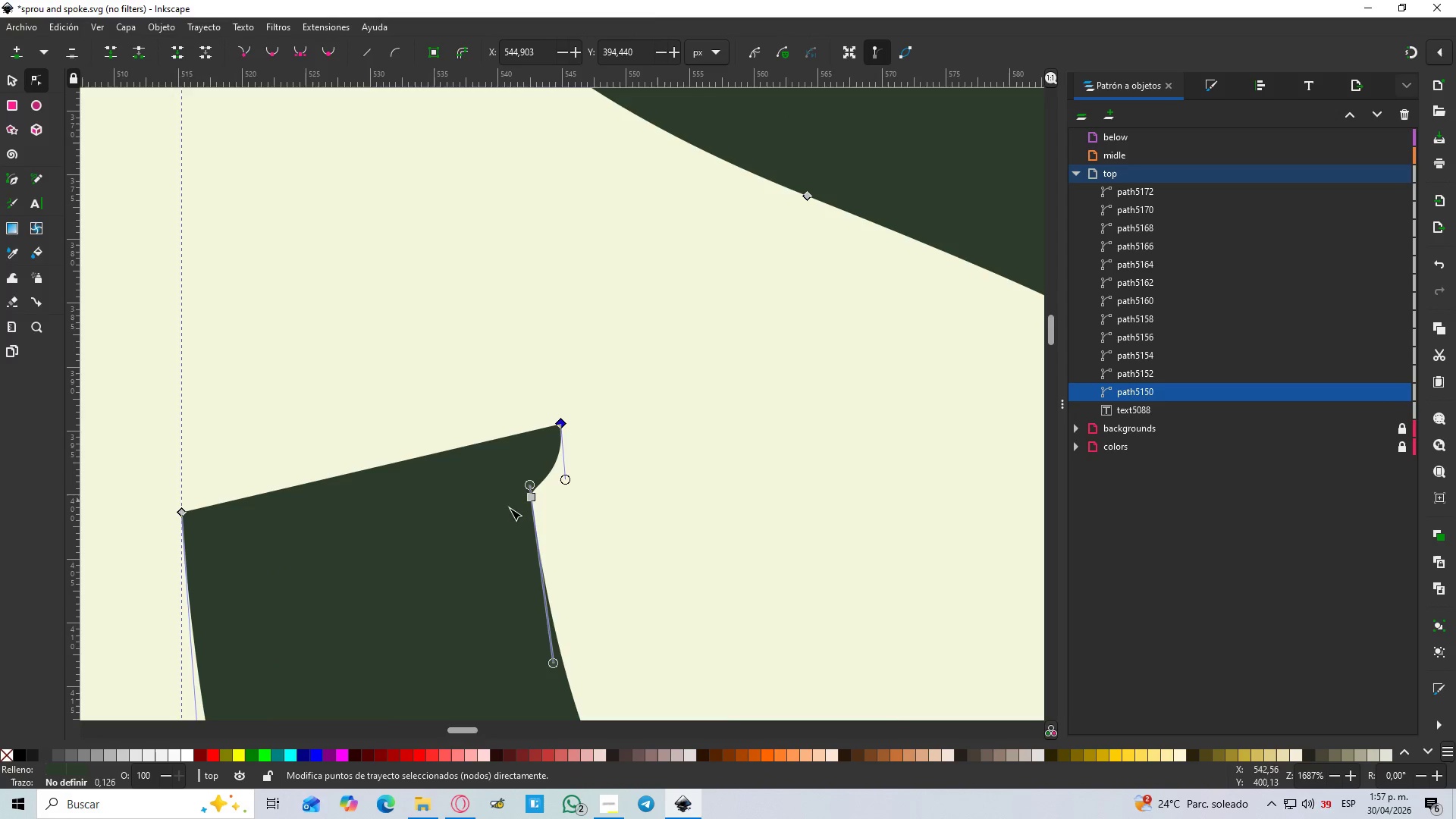 
hold_key(key=ControlLeft, duration=0.89)
scroll: coordinate [276, 551], scroll_direction: none, amount: 0.0
 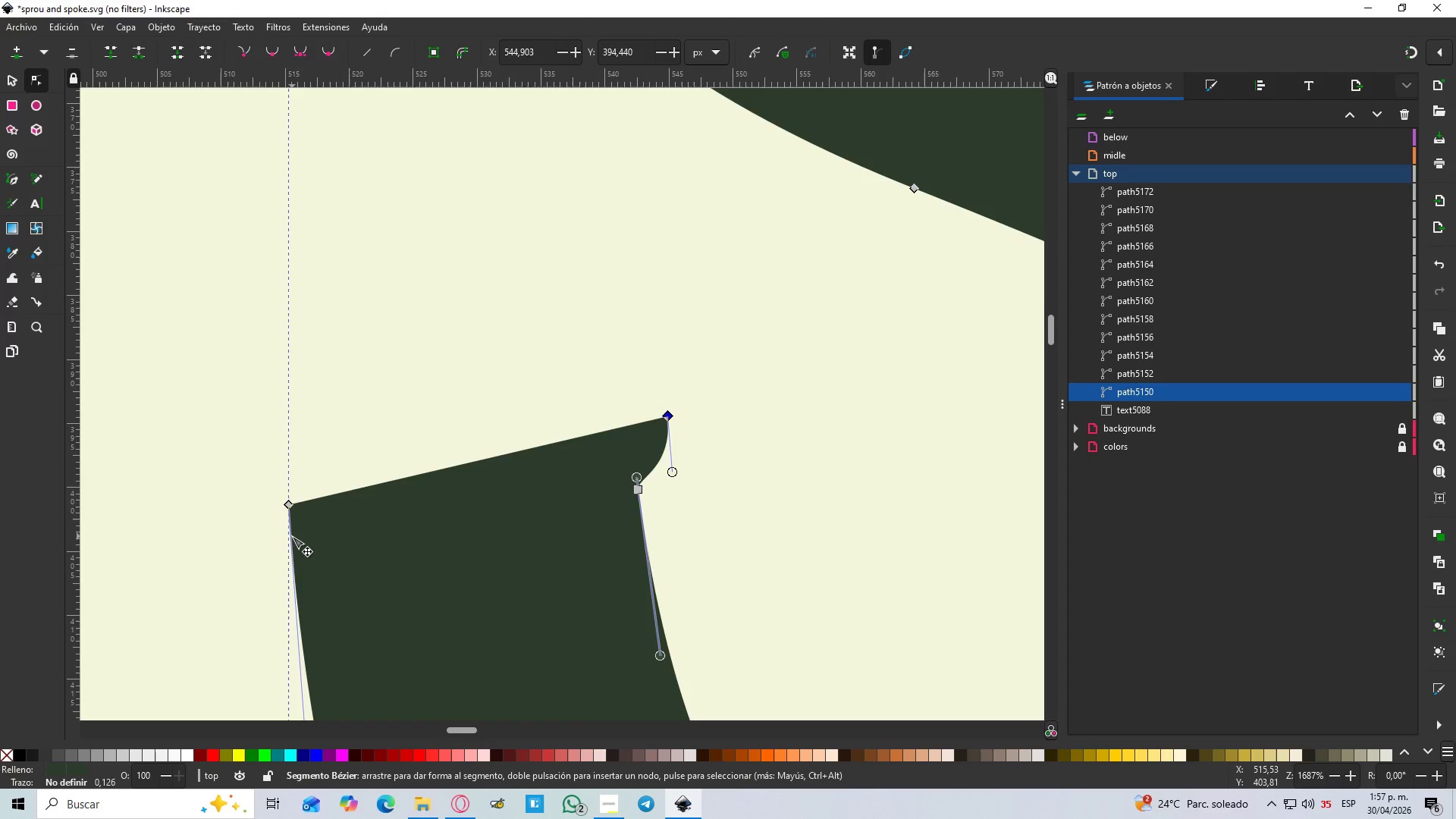 
double_click([292, 536])
 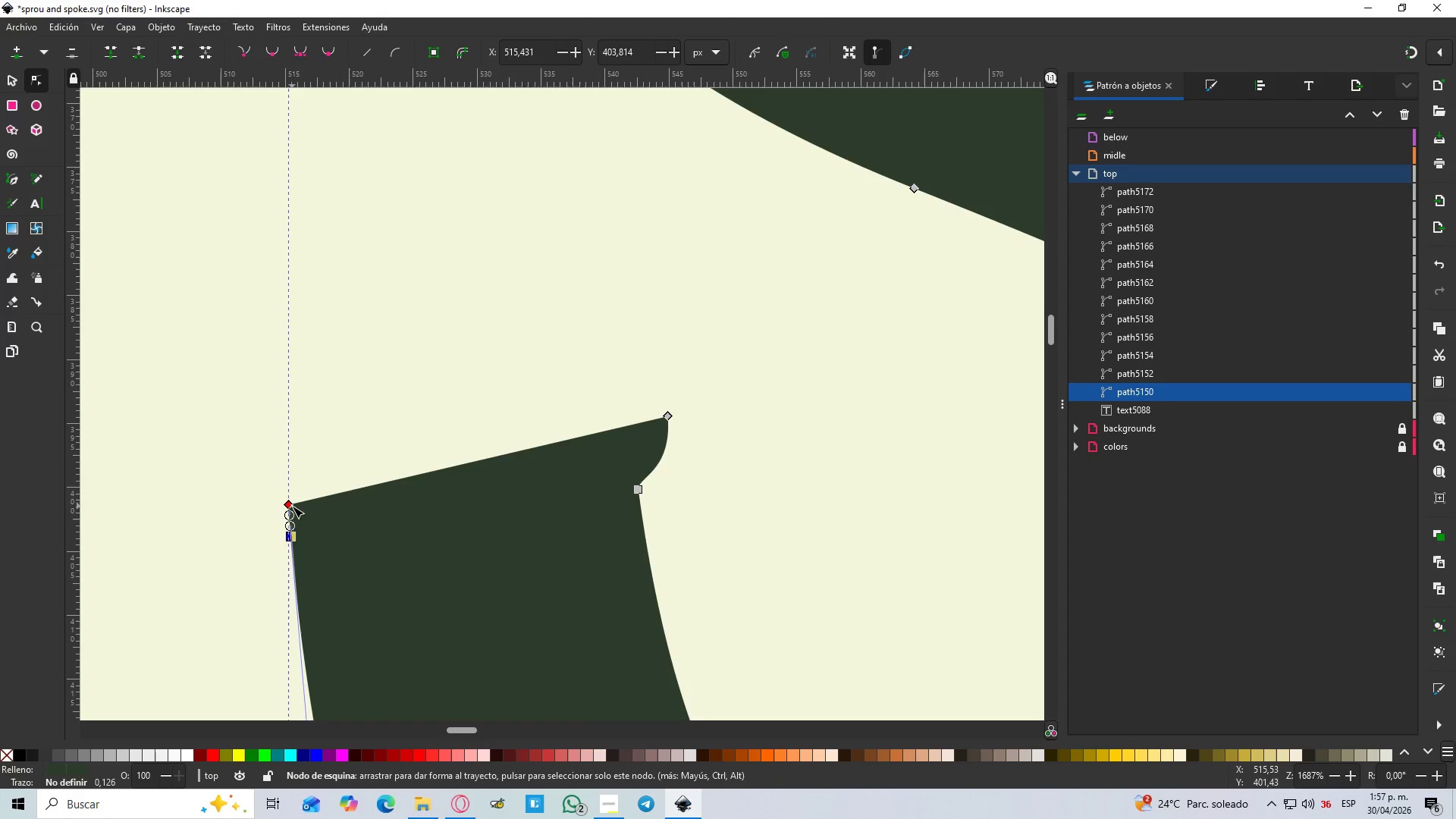 
left_click_drag(start_coordinate=[292, 506], to_coordinate=[251, 466])
 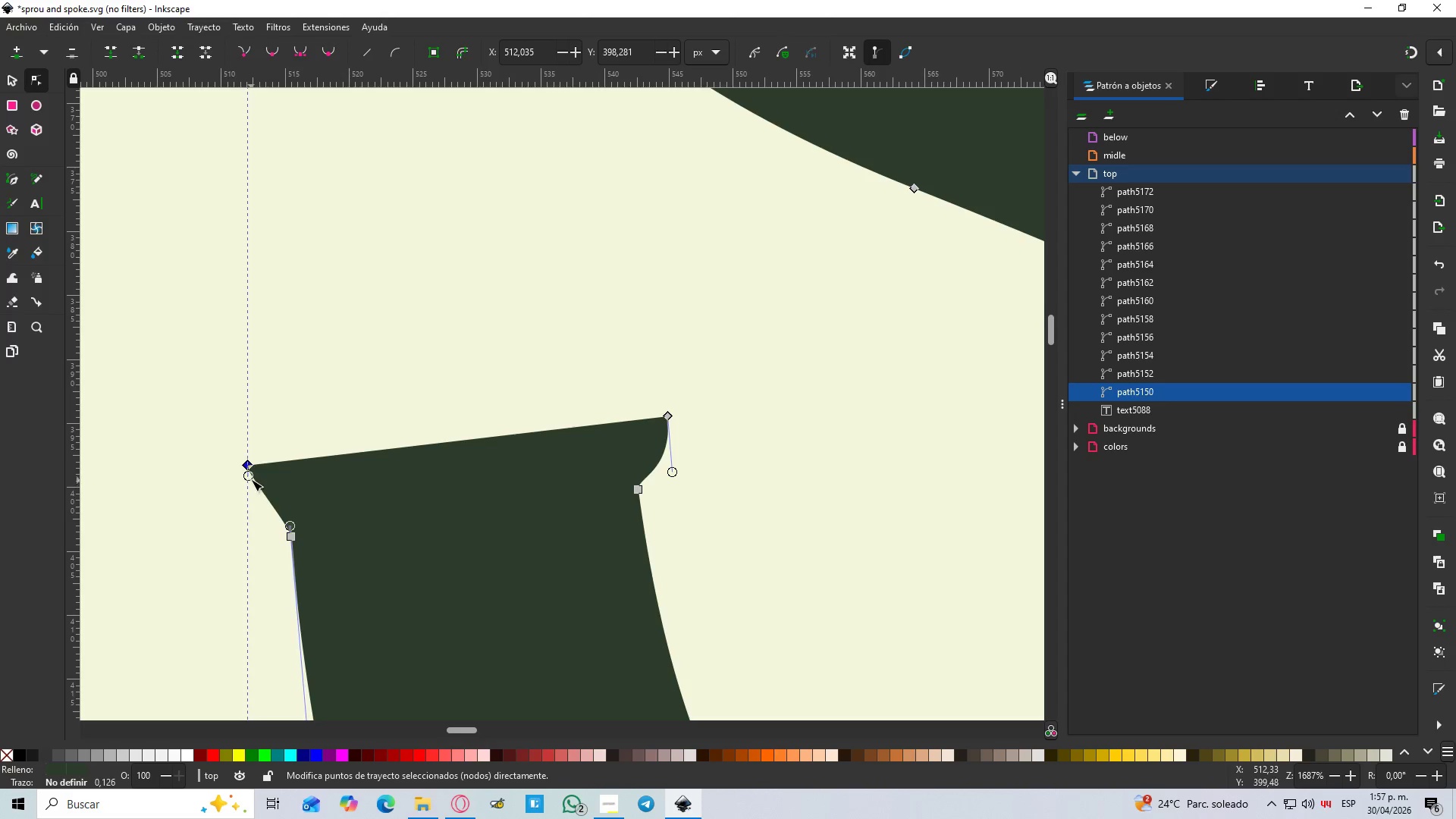 
left_click_drag(start_coordinate=[249, 475], to_coordinate=[259, 530])
 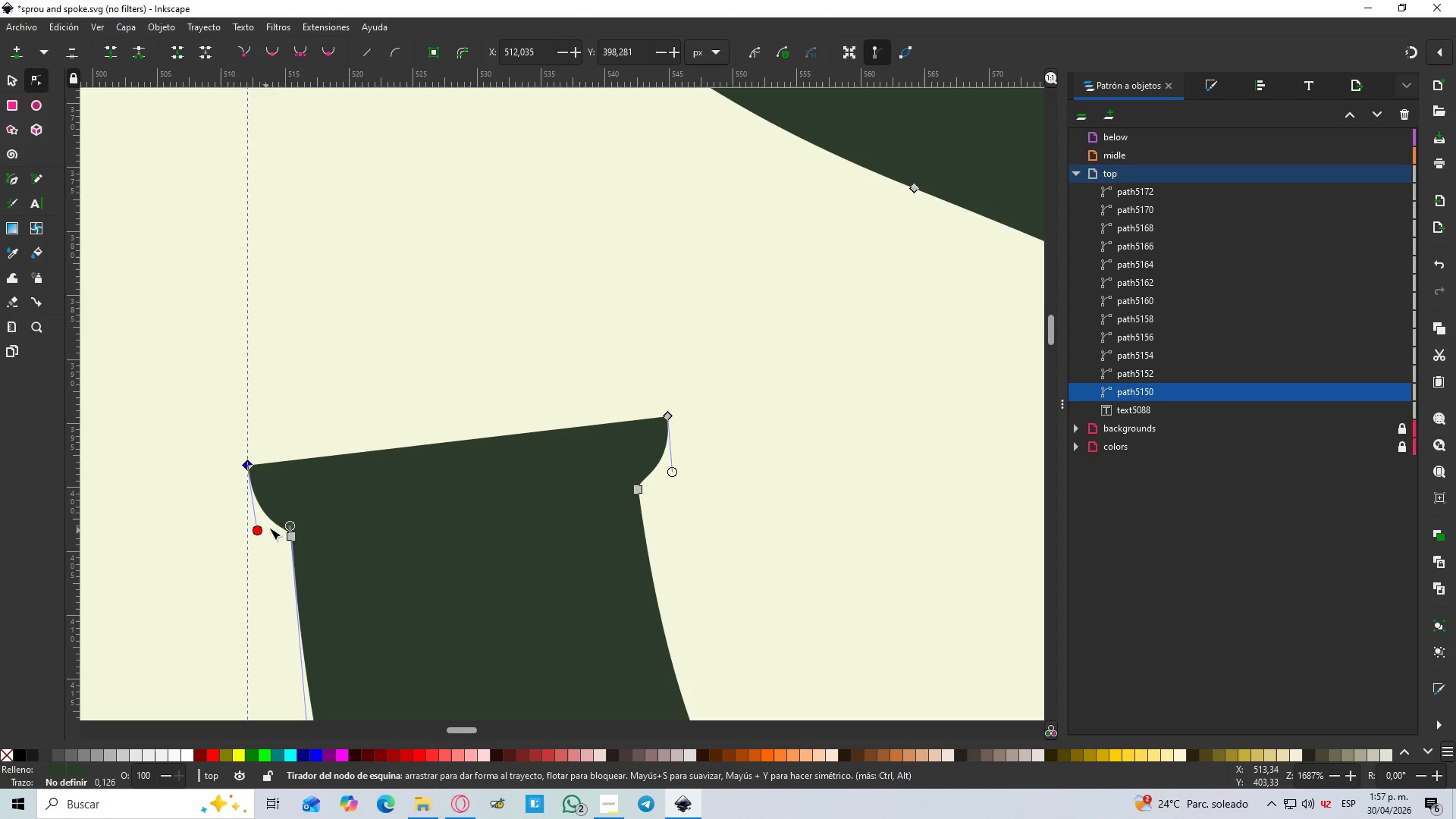 
hold_key(key=ControlLeft, duration=1.5)
scroll: coordinate [315, 509], scroll_direction: down, amount: 6.0
 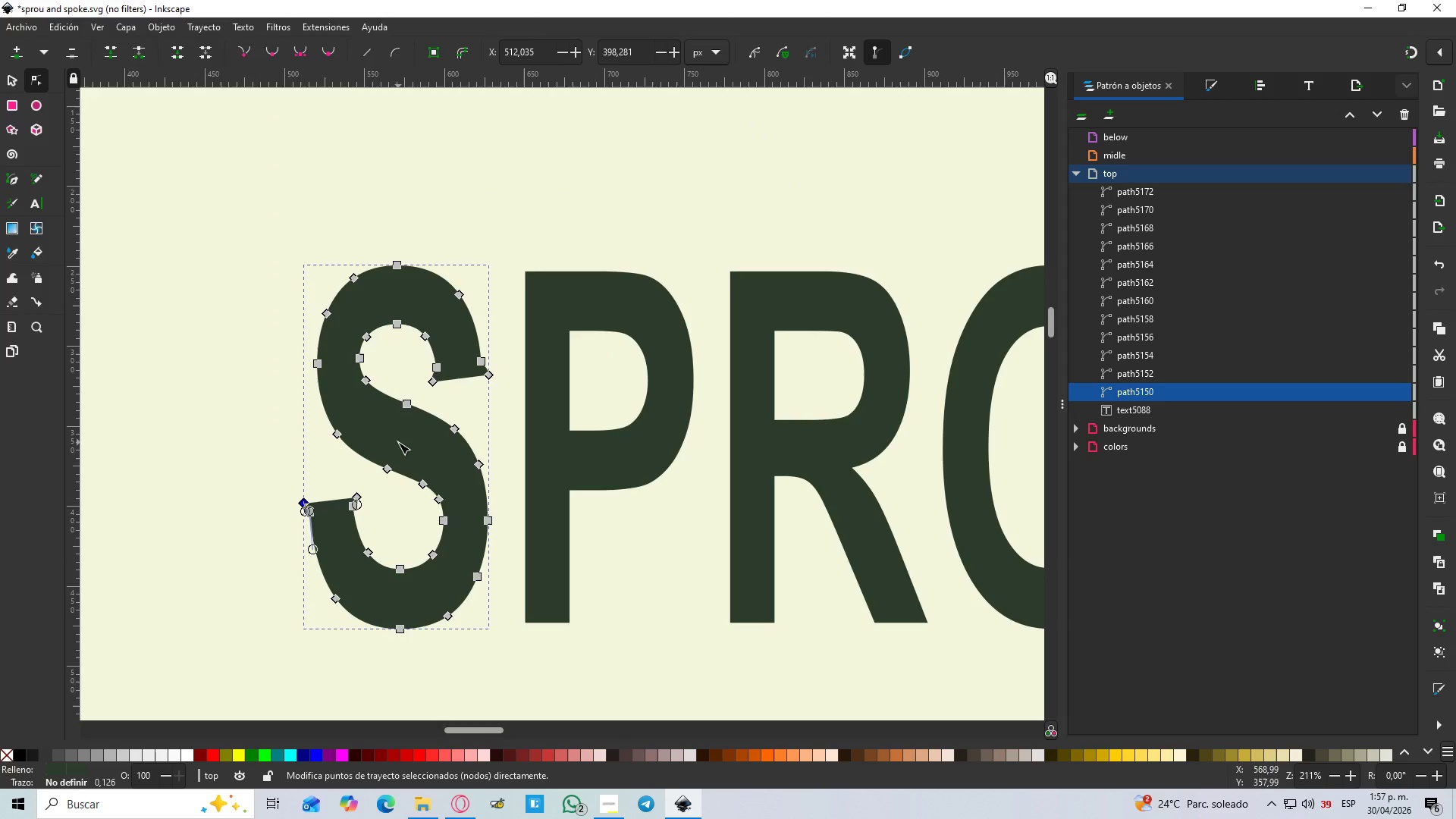 
hold_key(key=ControlLeft, duration=1.47)
 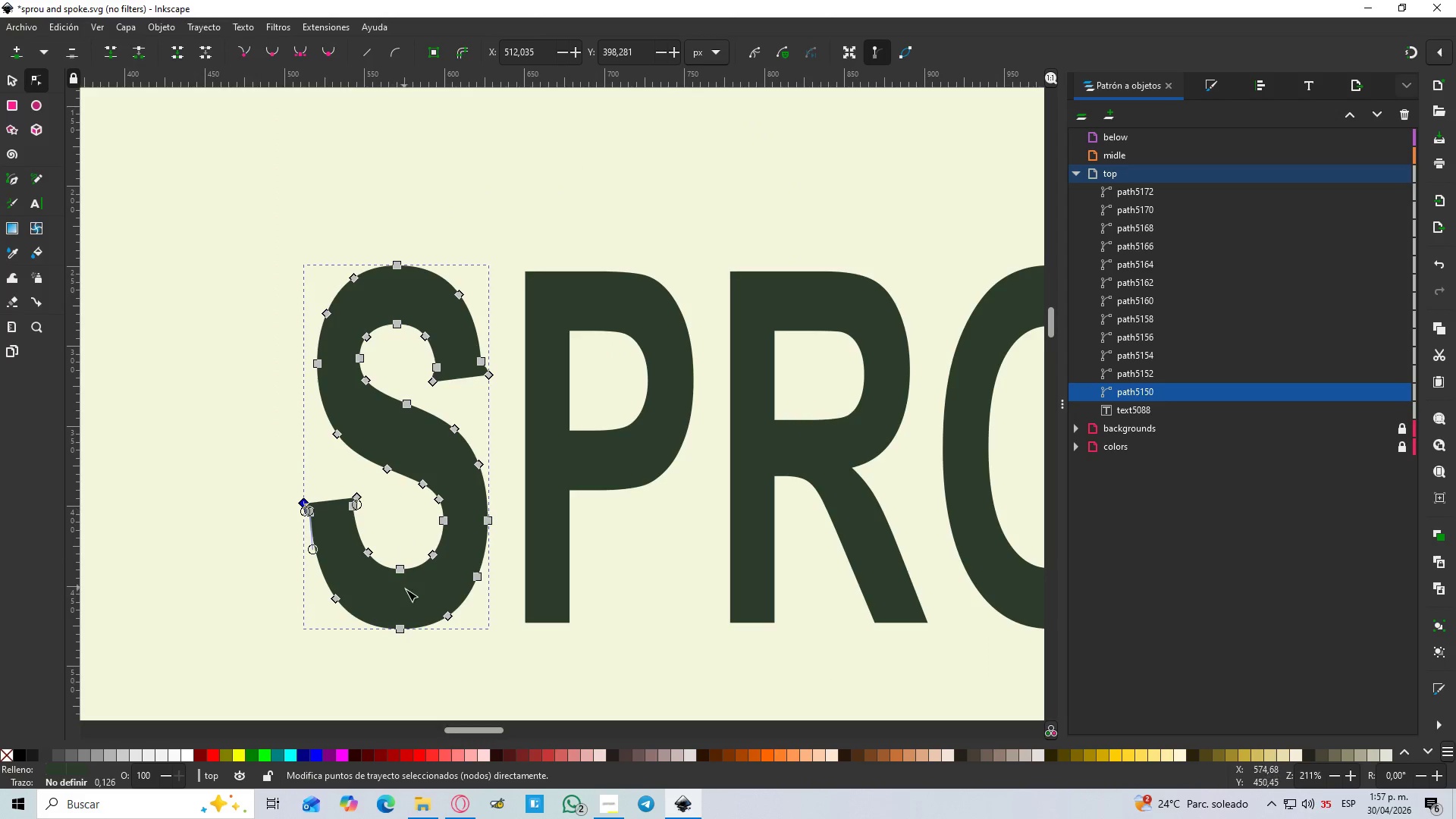 
hold_key(key=ControlLeft, duration=1.0)
 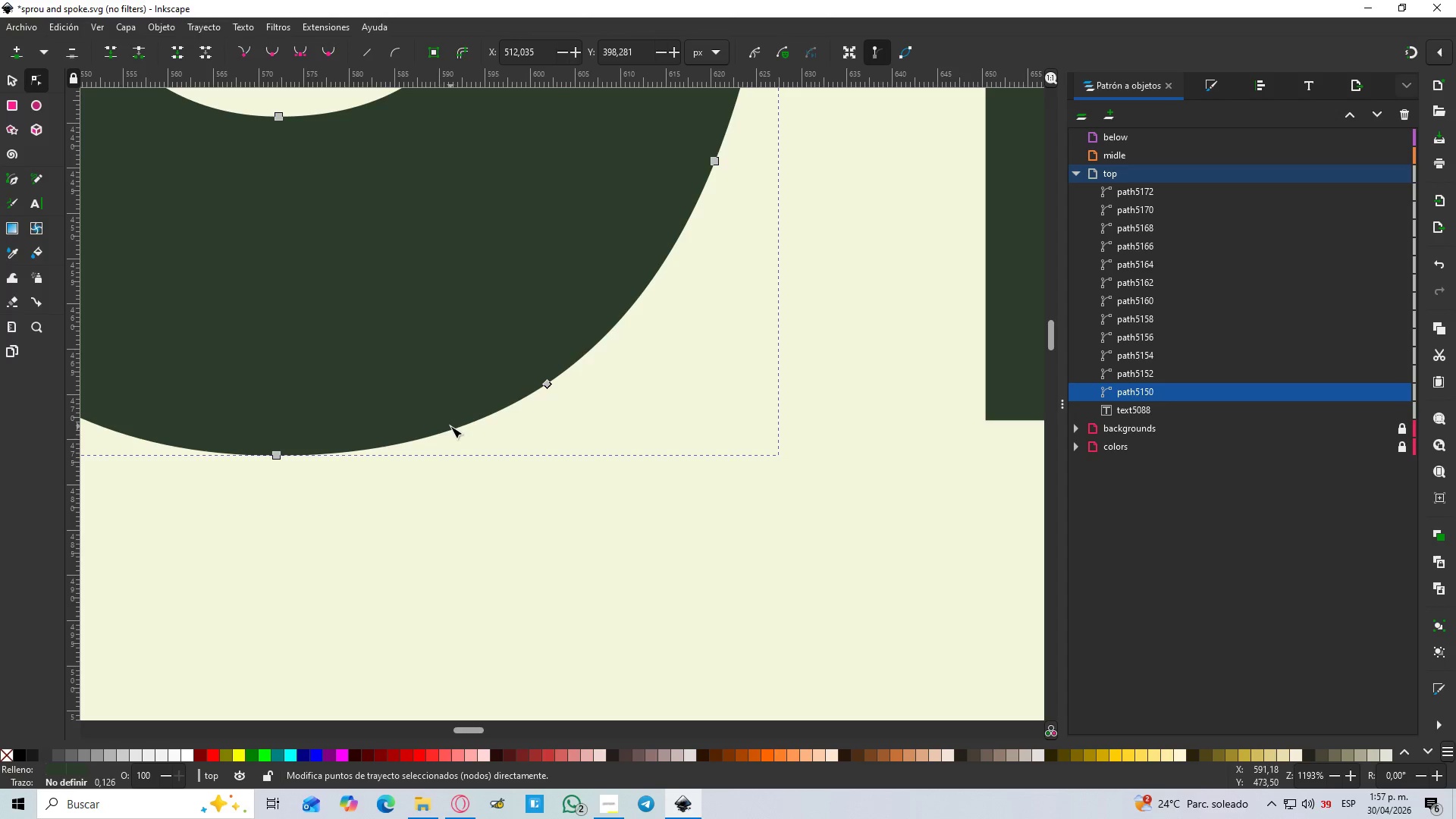 
scroll: coordinate [407, 590], scroll_direction: down, amount: 2.0
 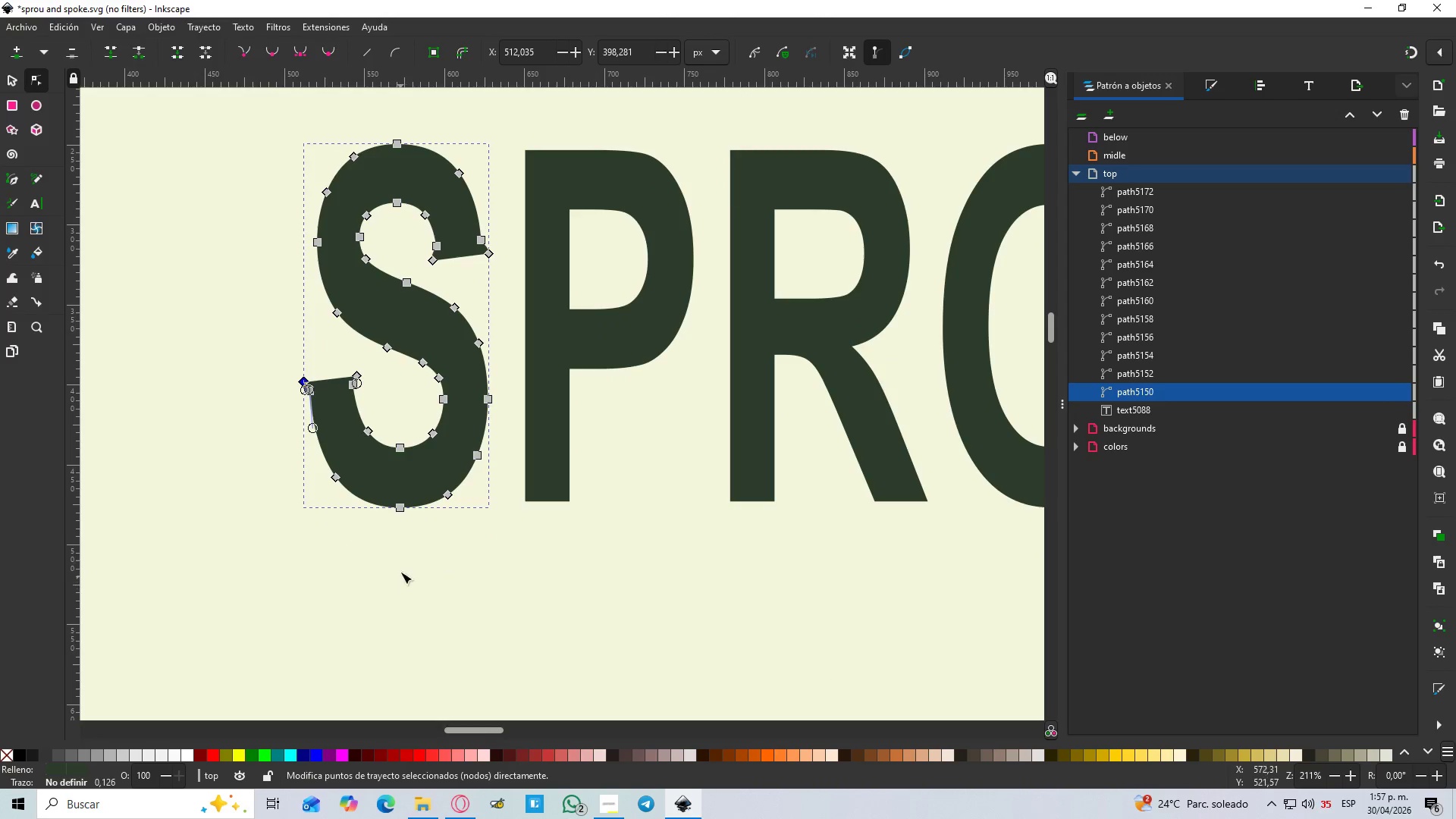 
scroll: coordinate [444, 451], scroll_direction: up, amount: 5.0
 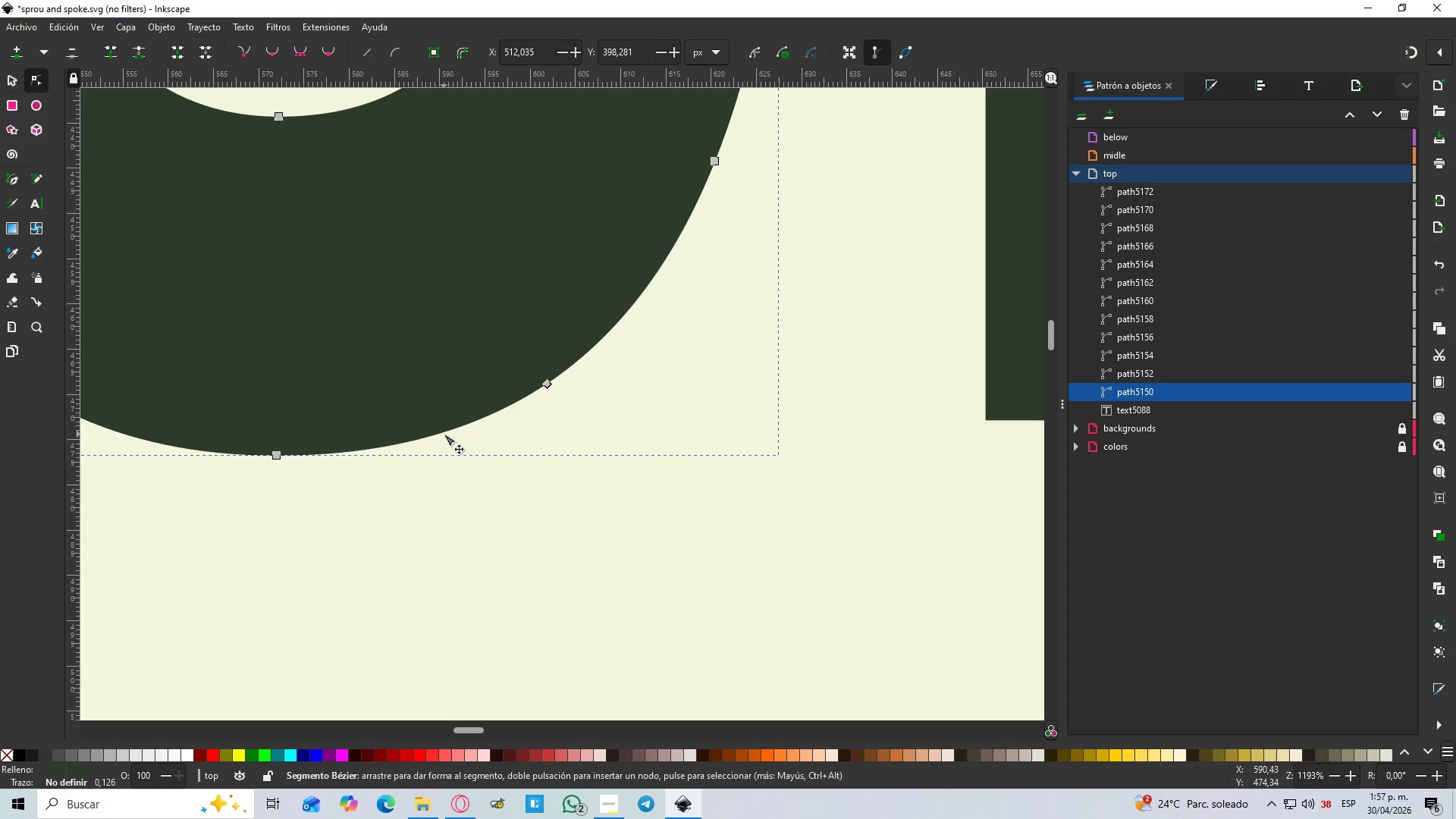 
double_click([444, 434])
 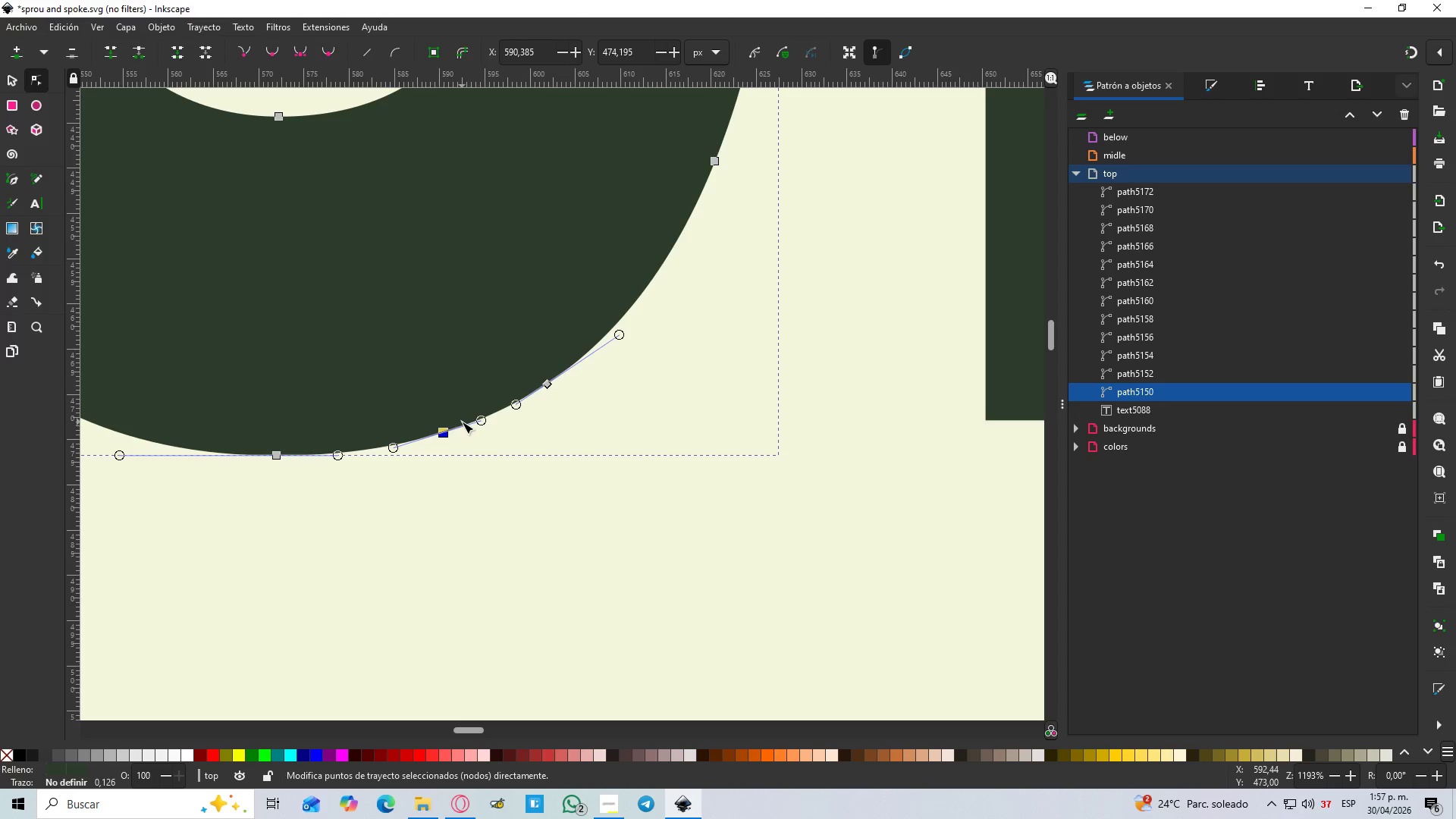 
double_click([464, 426])
 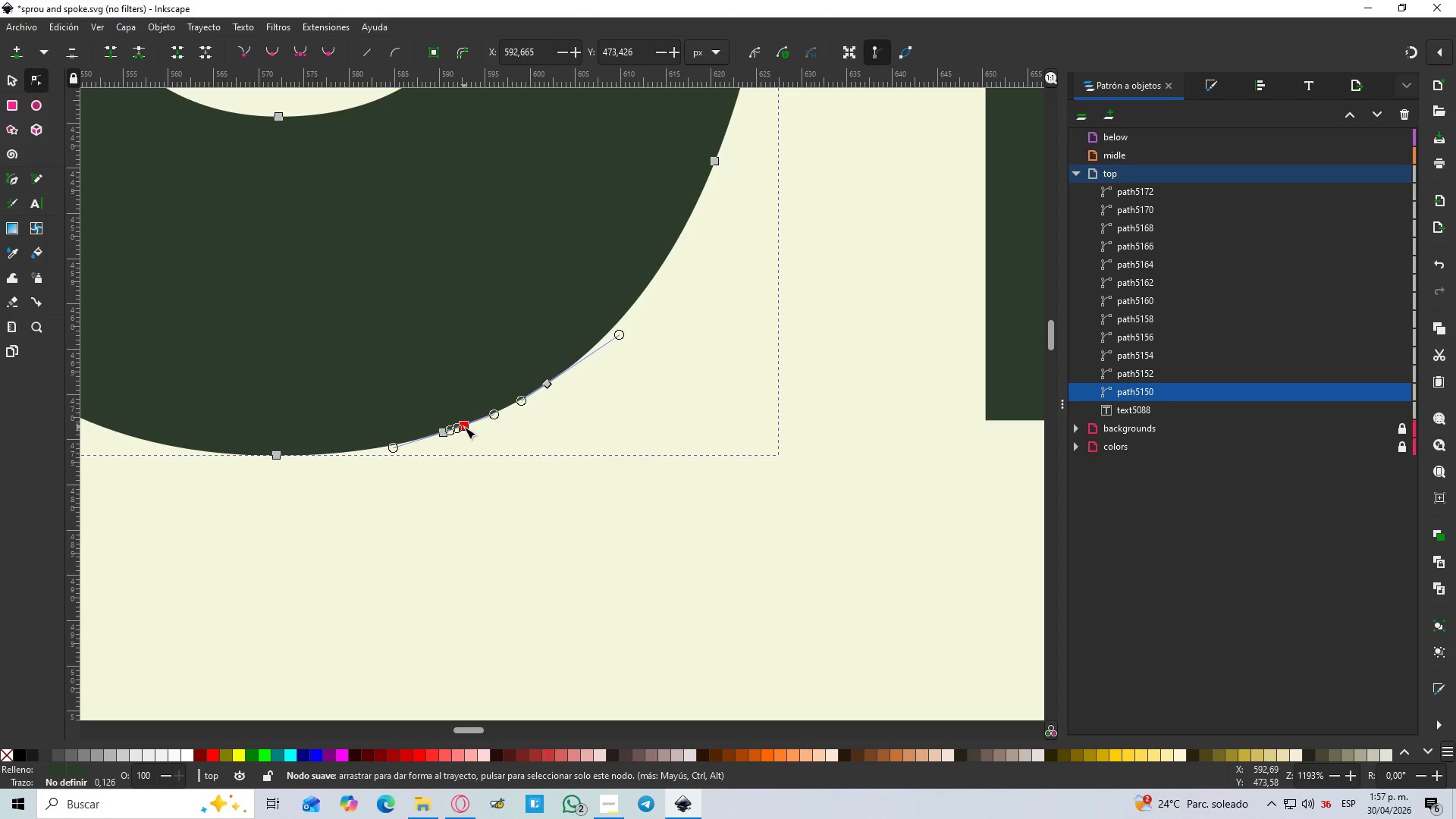 
left_click_drag(start_coordinate=[464, 427], to_coordinate=[463, 487])
 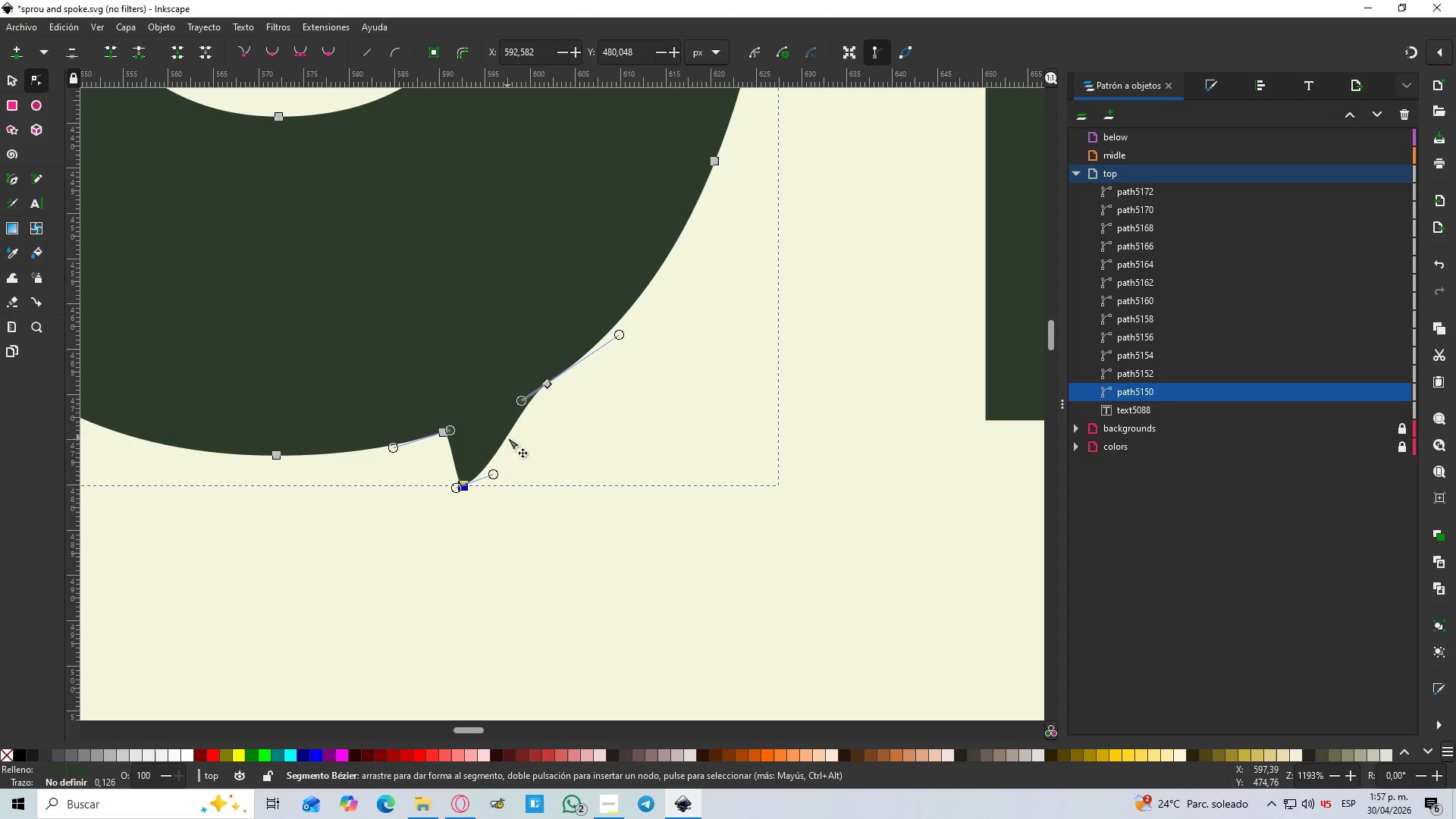 
double_click([507, 438])
 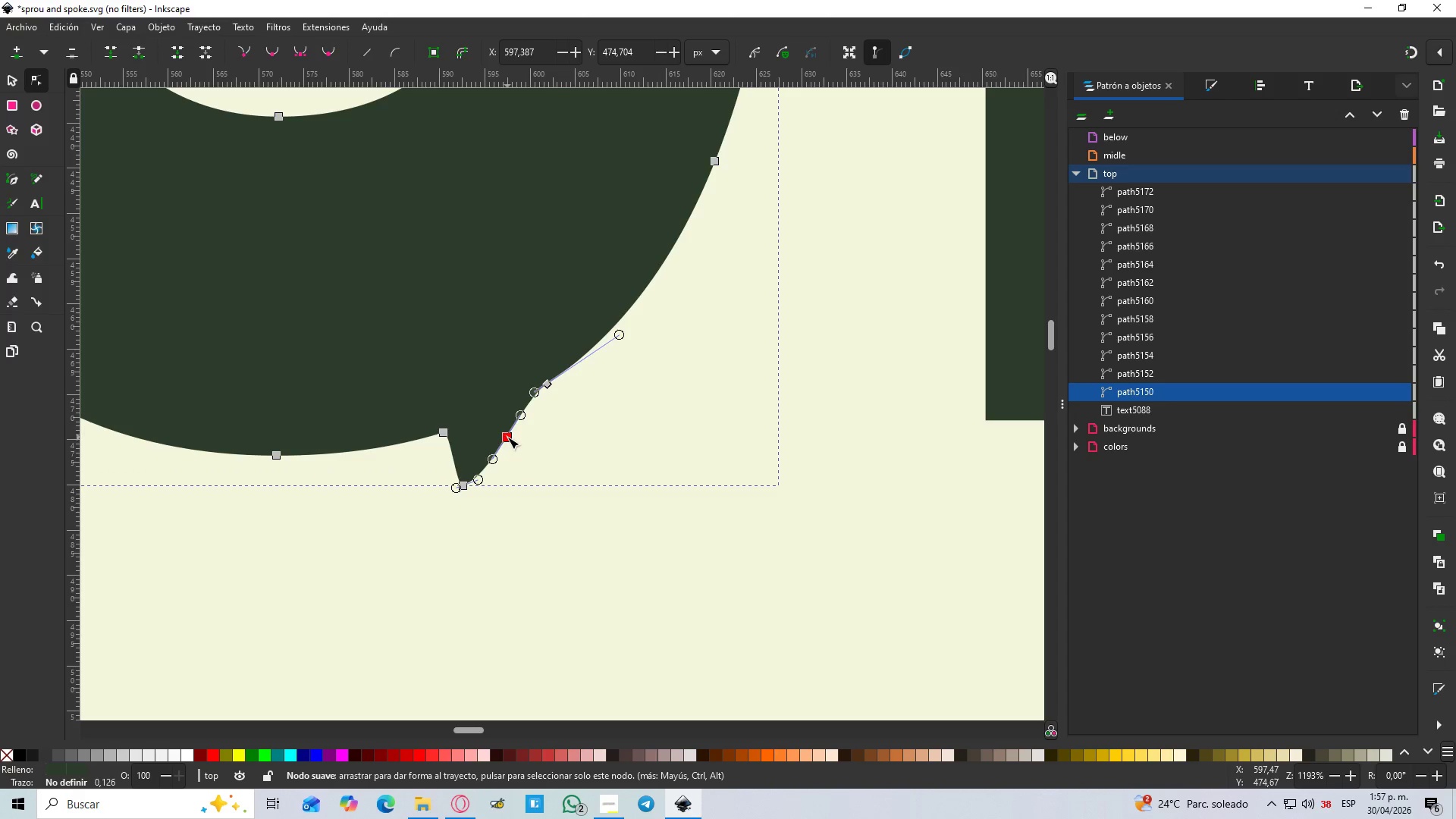 
left_click_drag(start_coordinate=[507, 437], to_coordinate=[566, 450])
 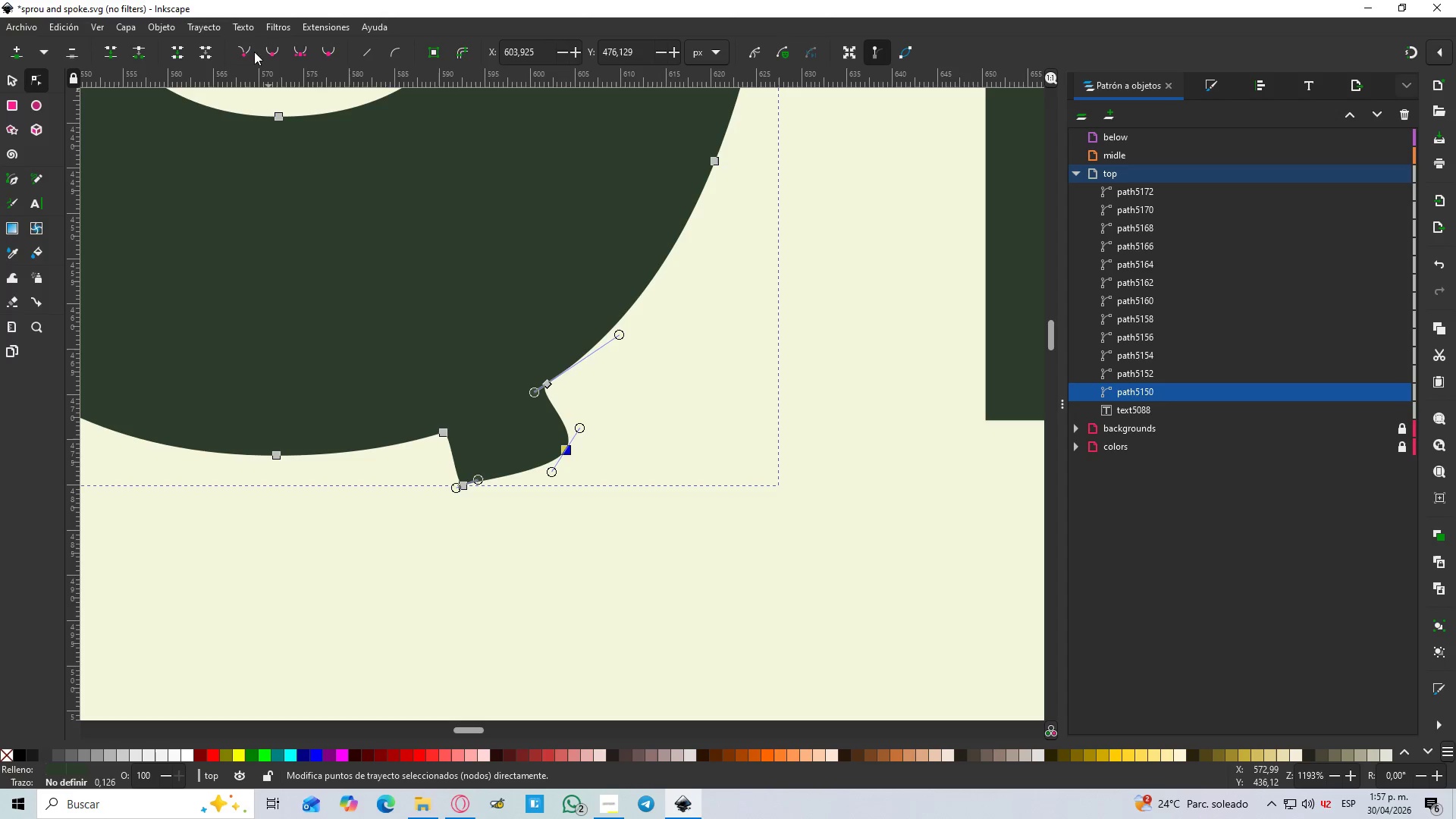 
left_click([243, 49])
 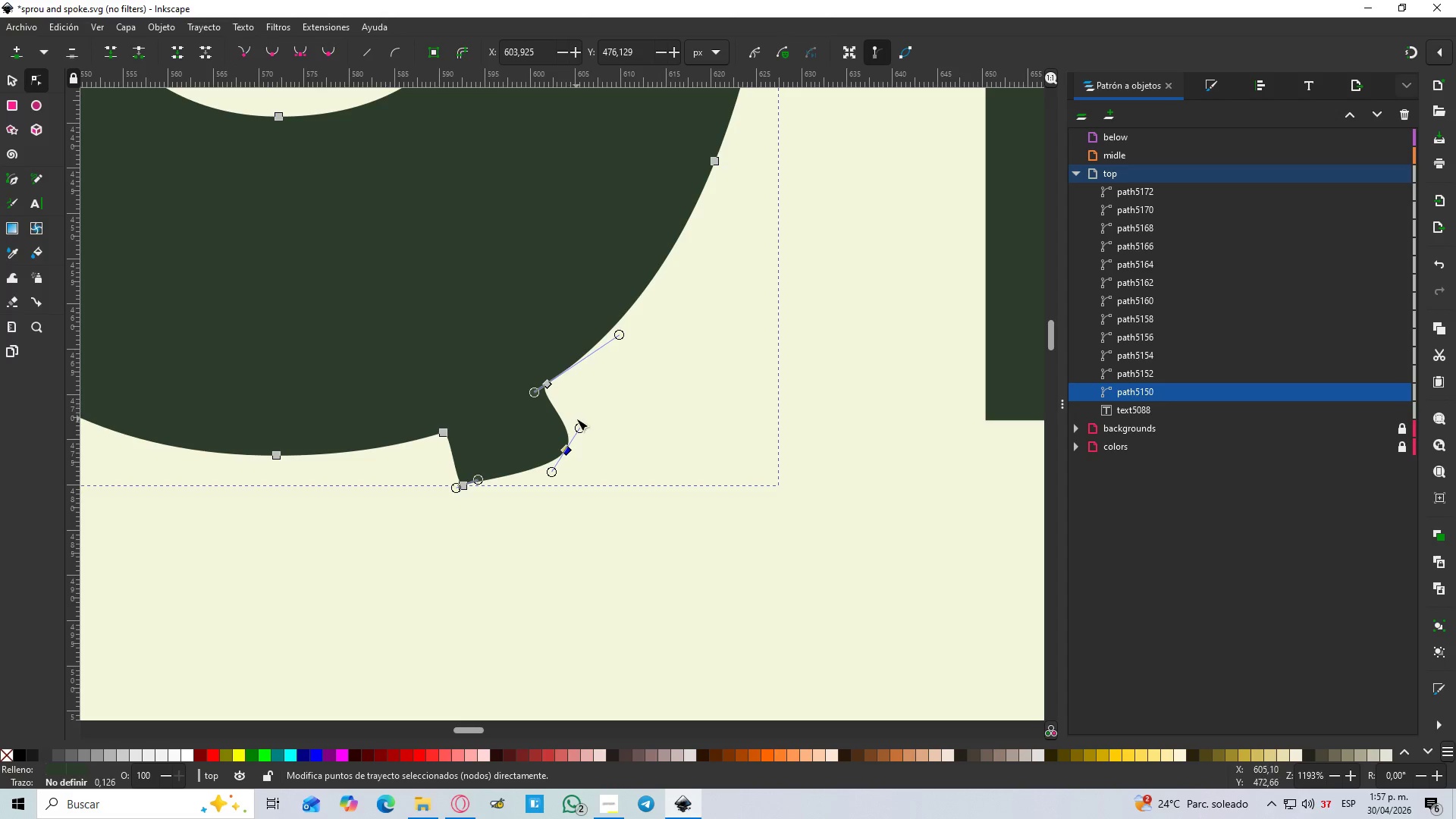 
left_click_drag(start_coordinate=[578, 426], to_coordinate=[554, 422])
 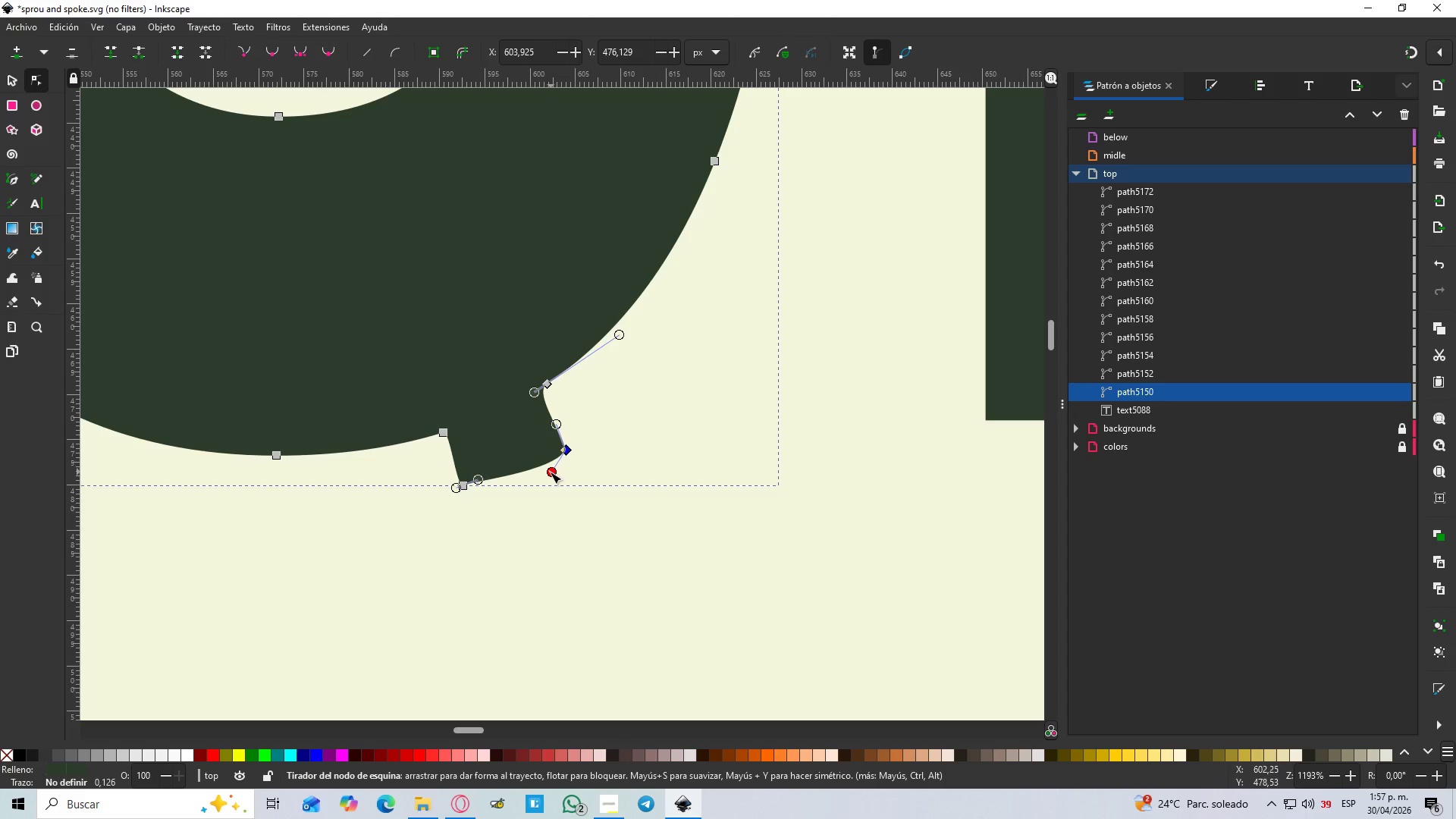 
left_click_drag(start_coordinate=[546, 472], to_coordinate=[529, 467])
 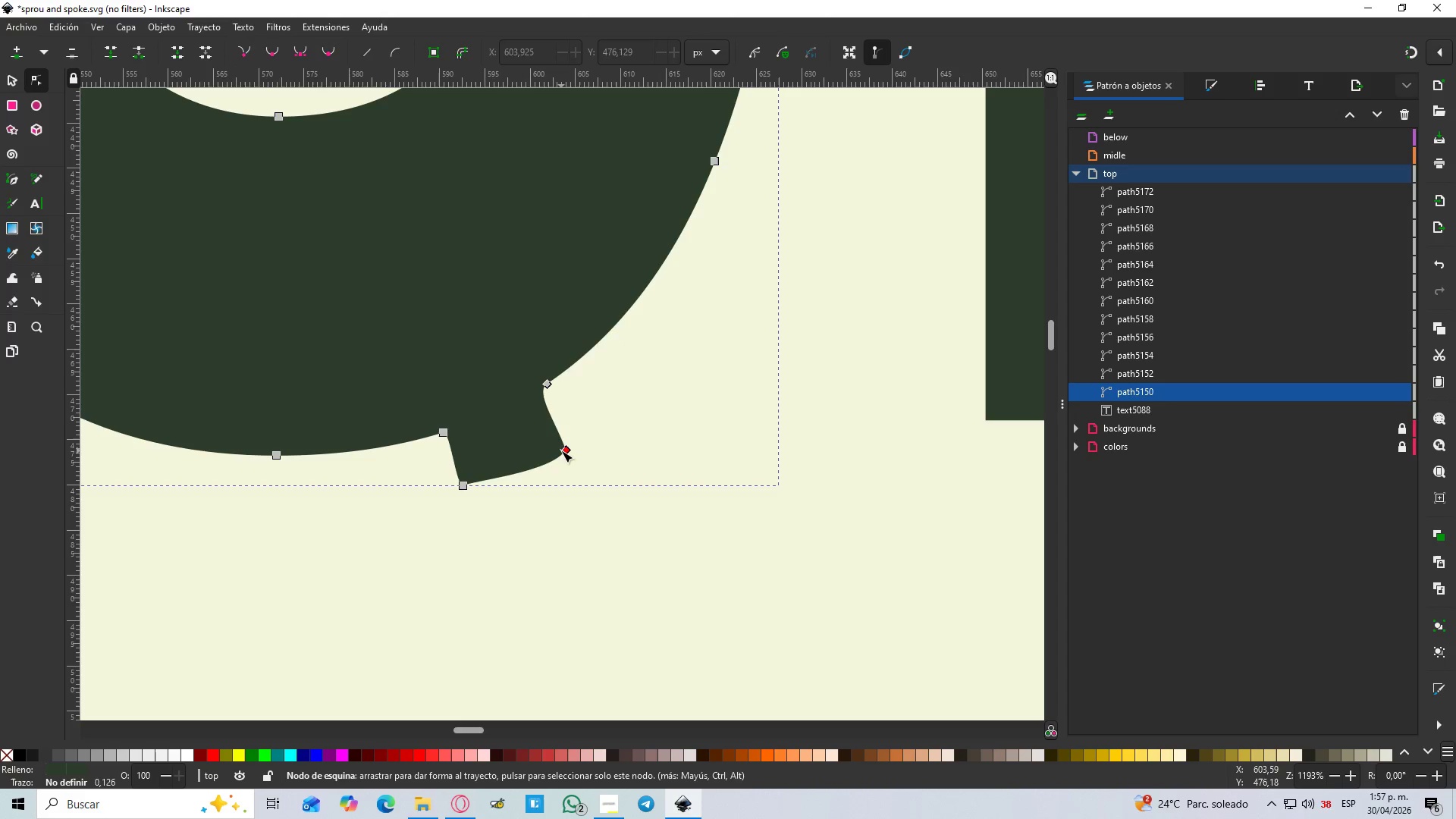 
hold_key(key=ControlLeft, duration=0.44)
scroll: coordinate [546, 466], scroll_direction: up, amount: 4.0
 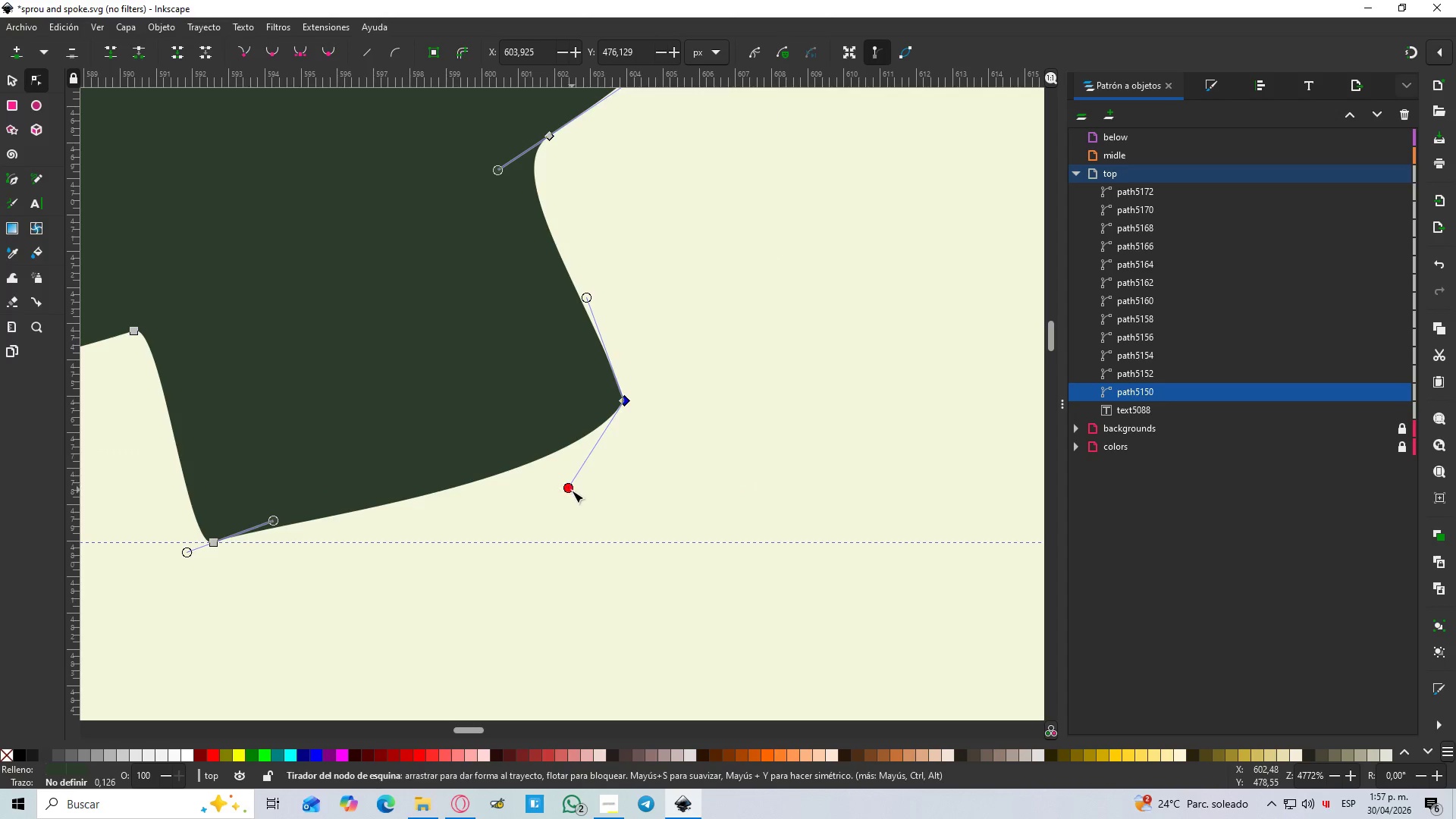 
left_click_drag(start_coordinate=[567, 491], to_coordinate=[519, 453])
 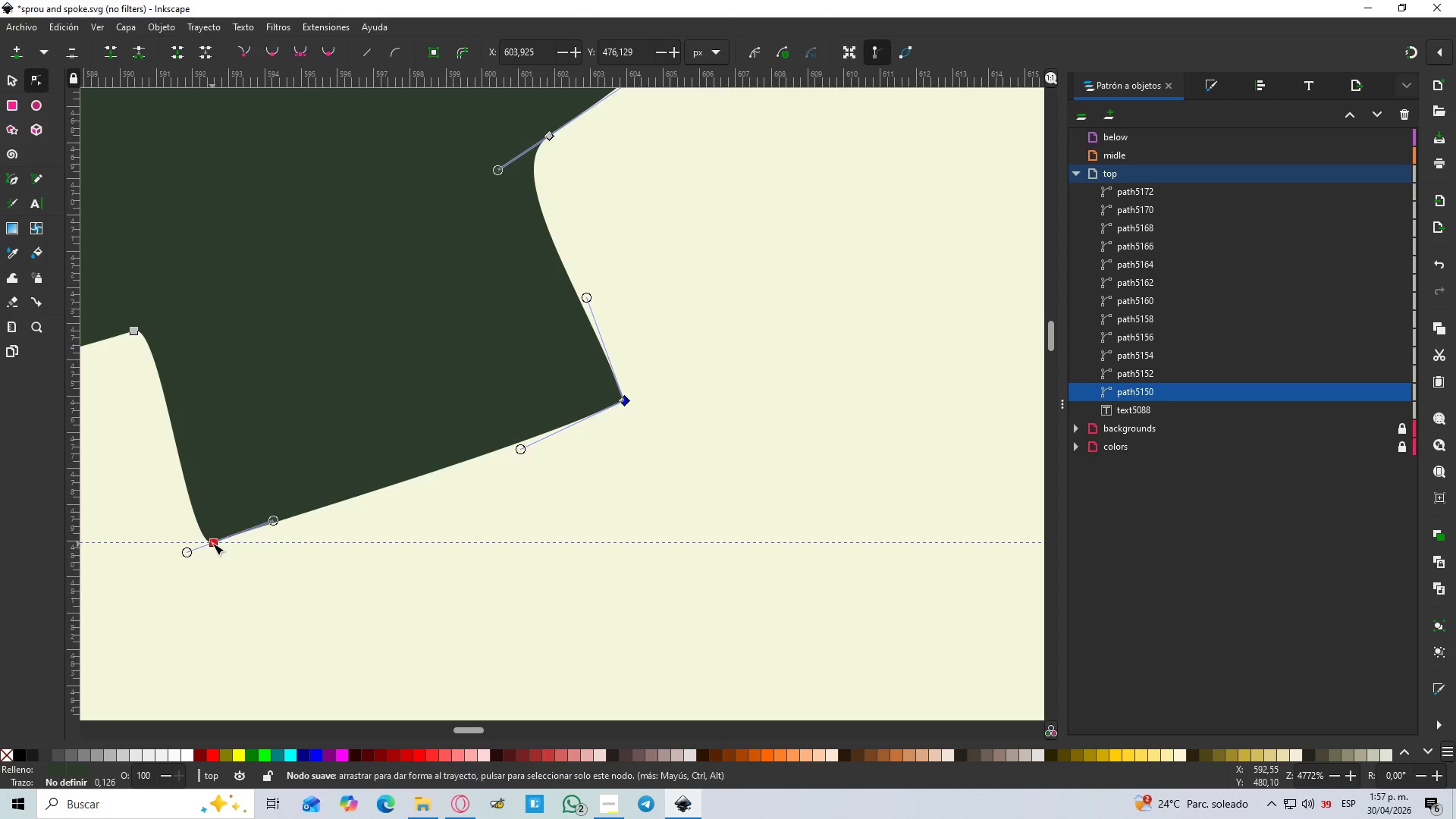 
left_click([212, 543])
 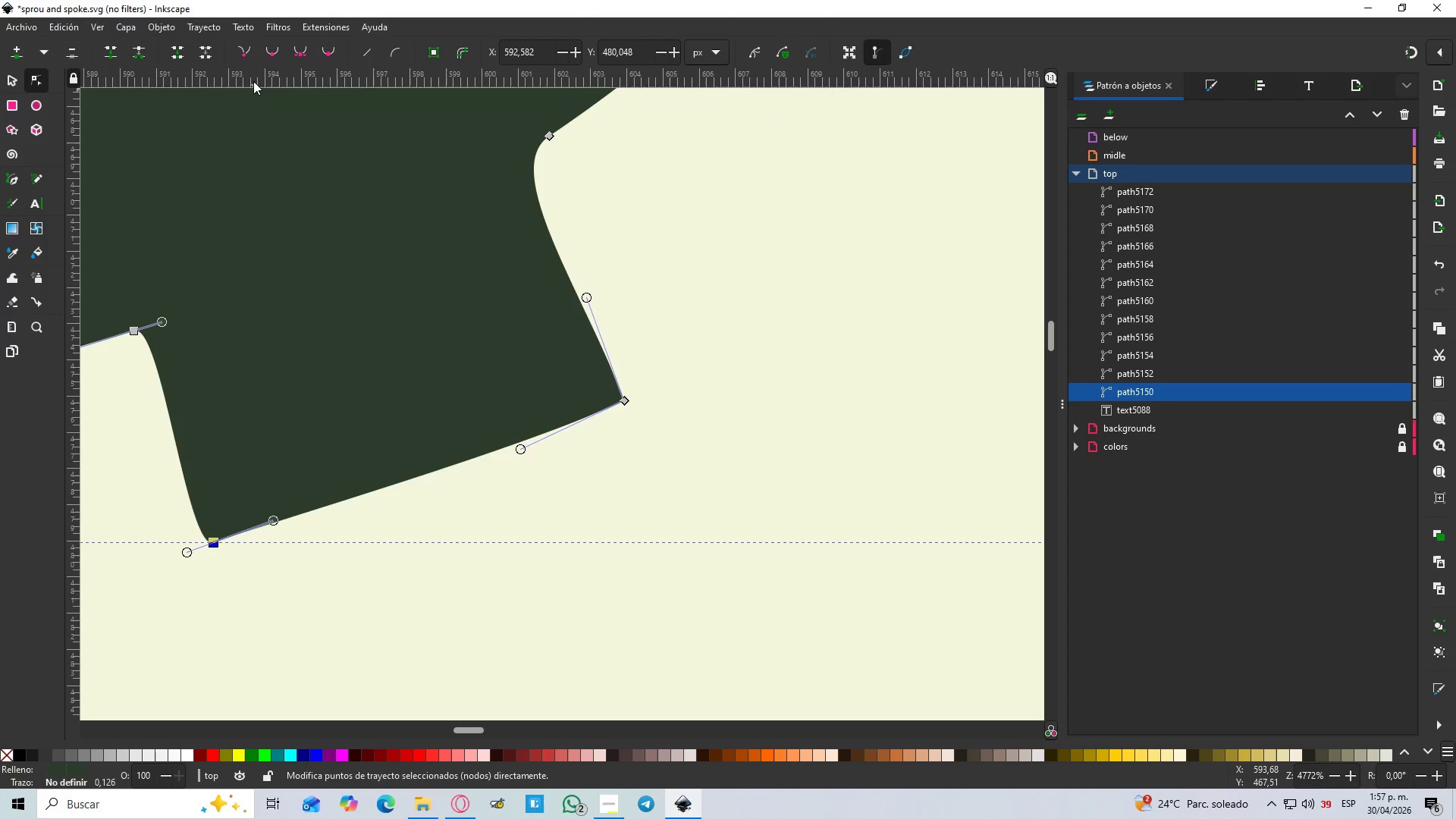 
left_click([243, 51])
 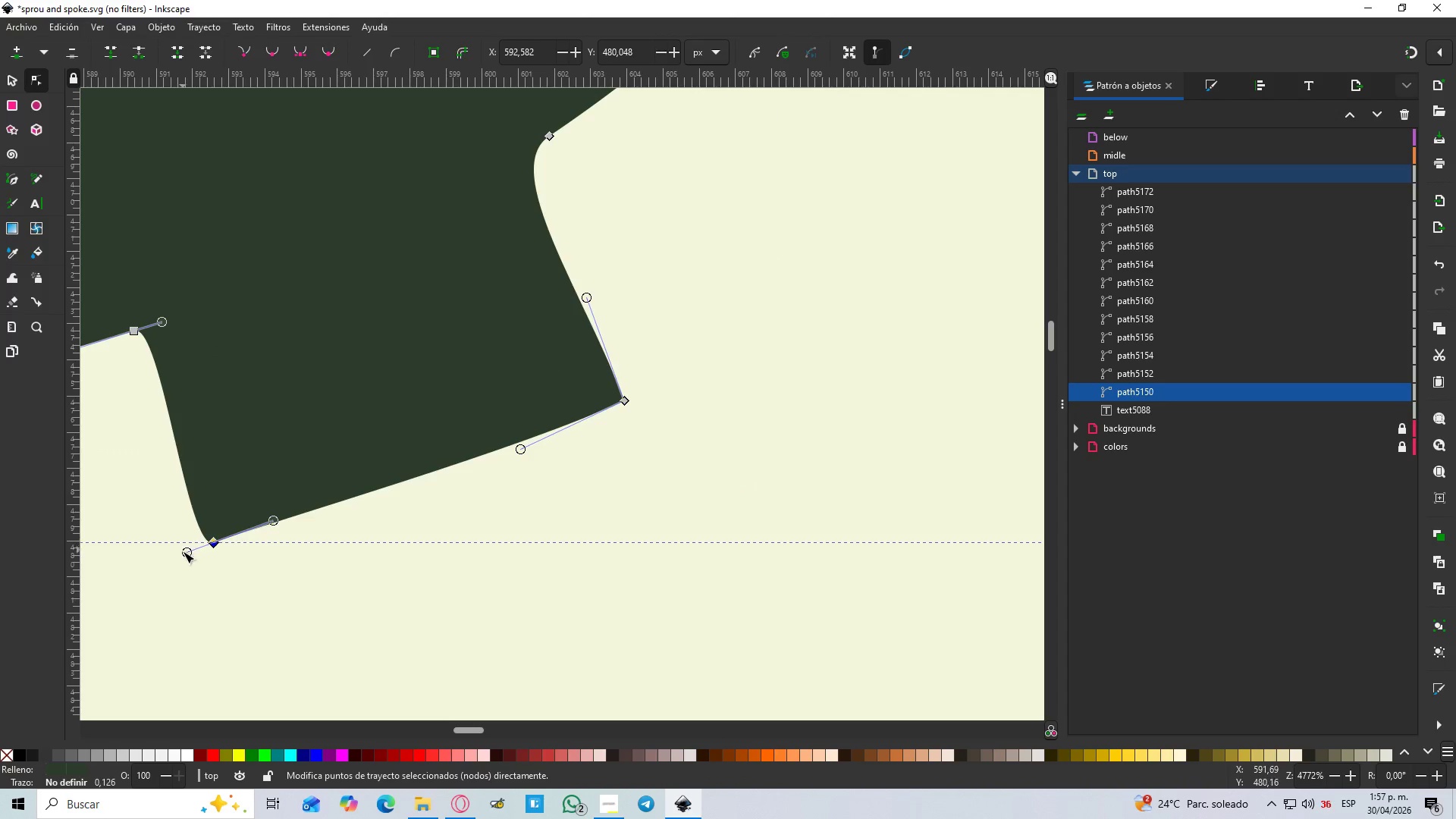 
left_click_drag(start_coordinate=[184, 551], to_coordinate=[183, 453])
 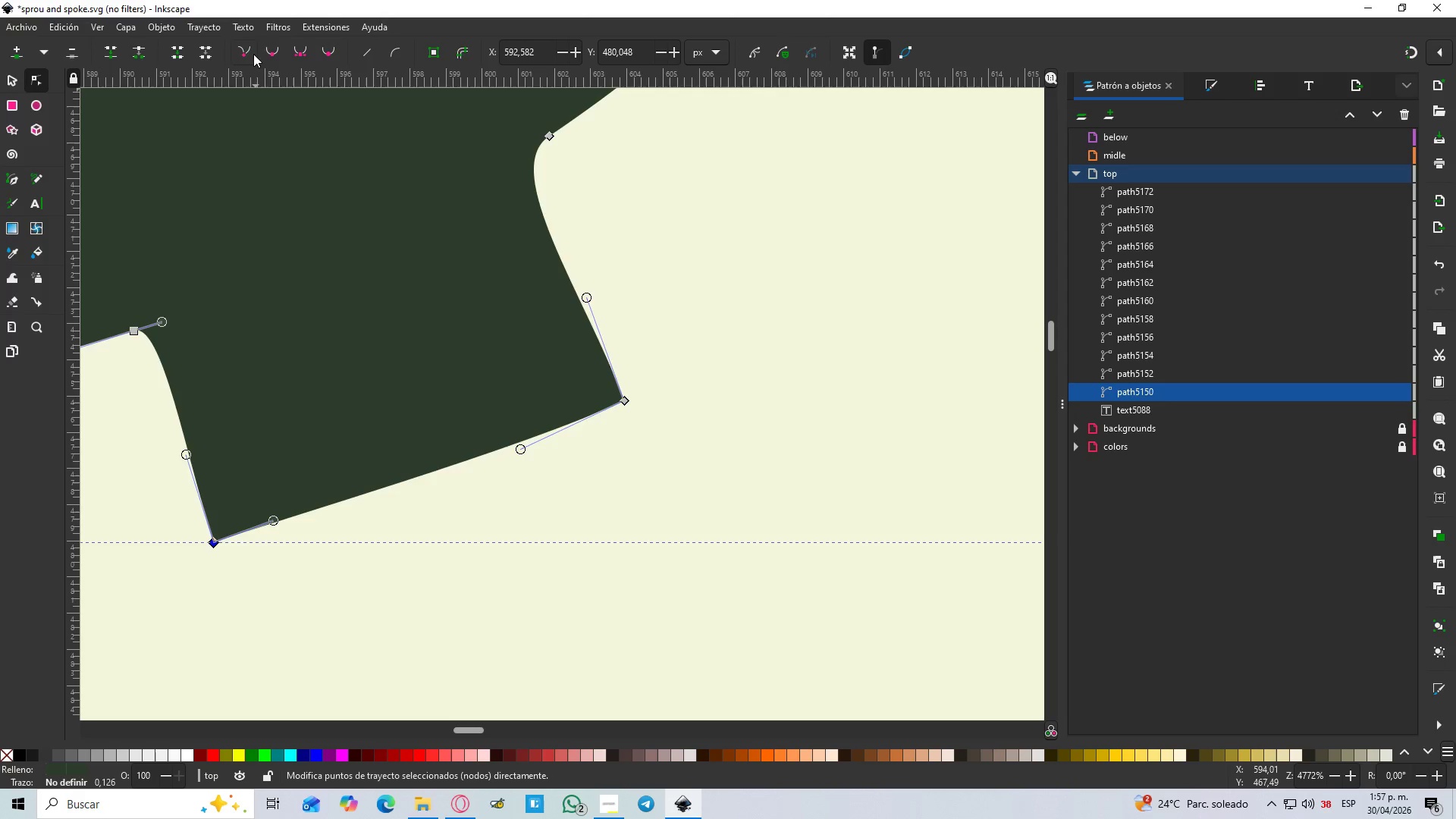 
left_click([242, 45])
 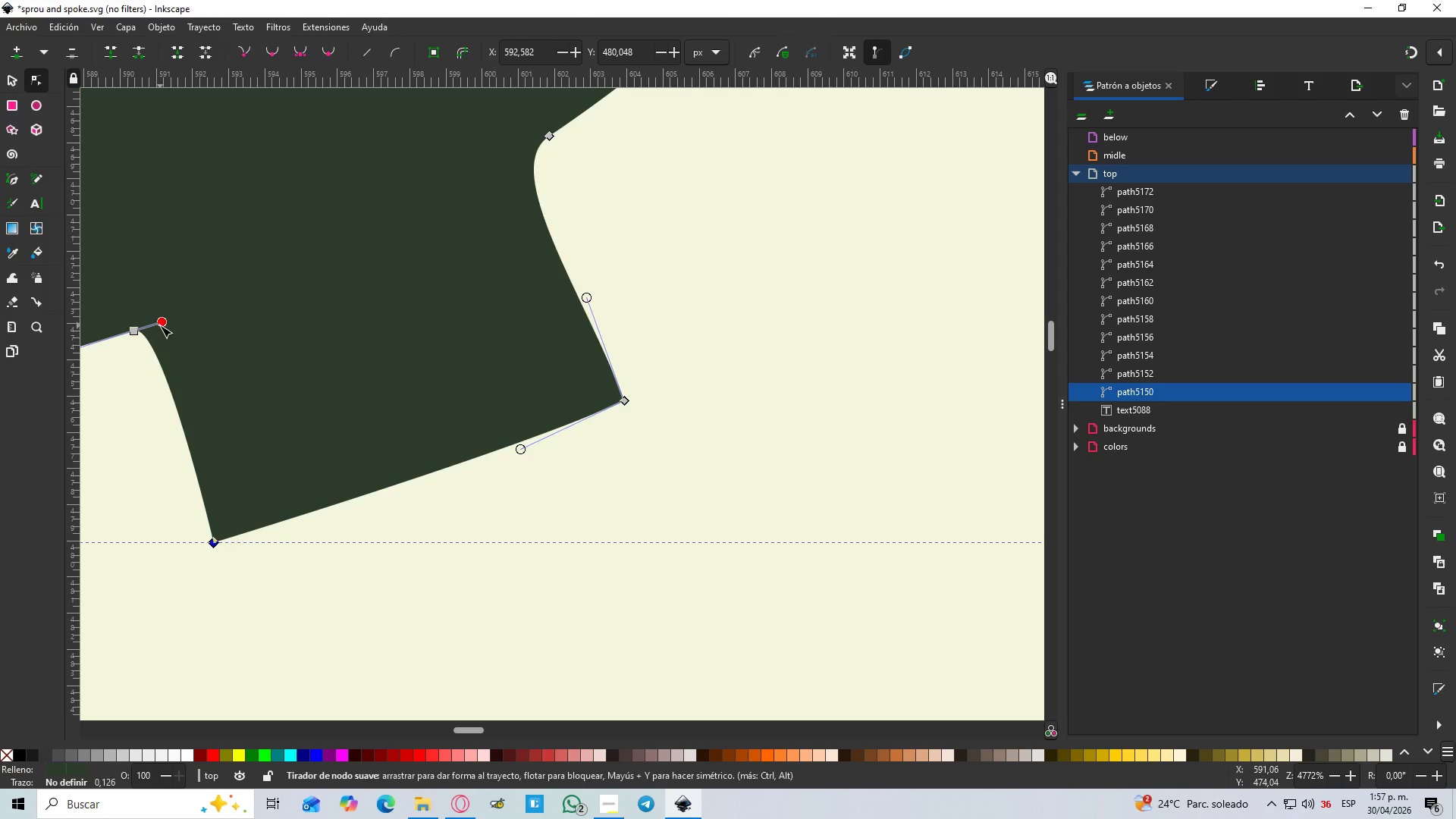 
left_click_drag(start_coordinate=[162, 321], to_coordinate=[158, 356])
 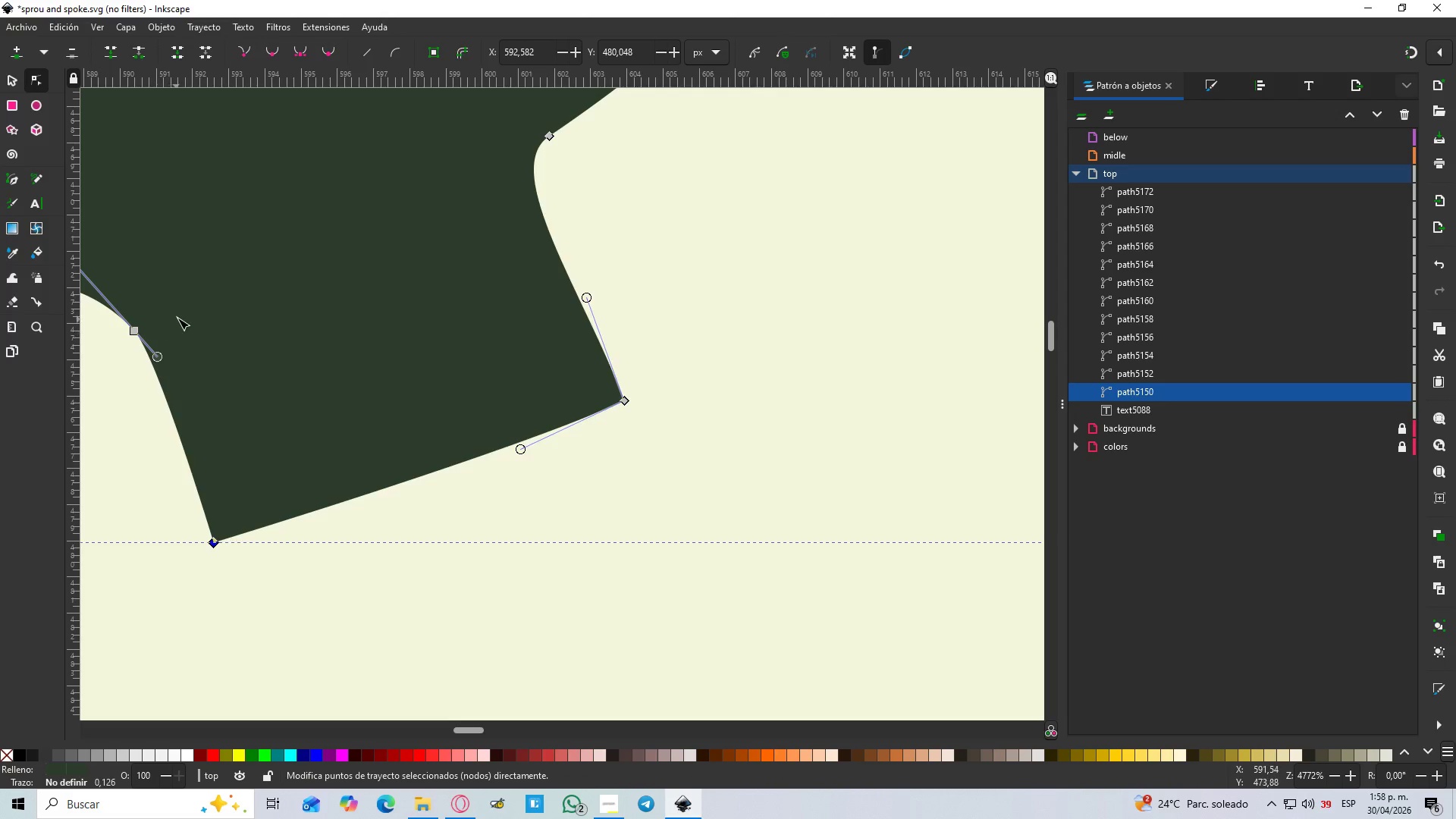 
key(Control+Z)
 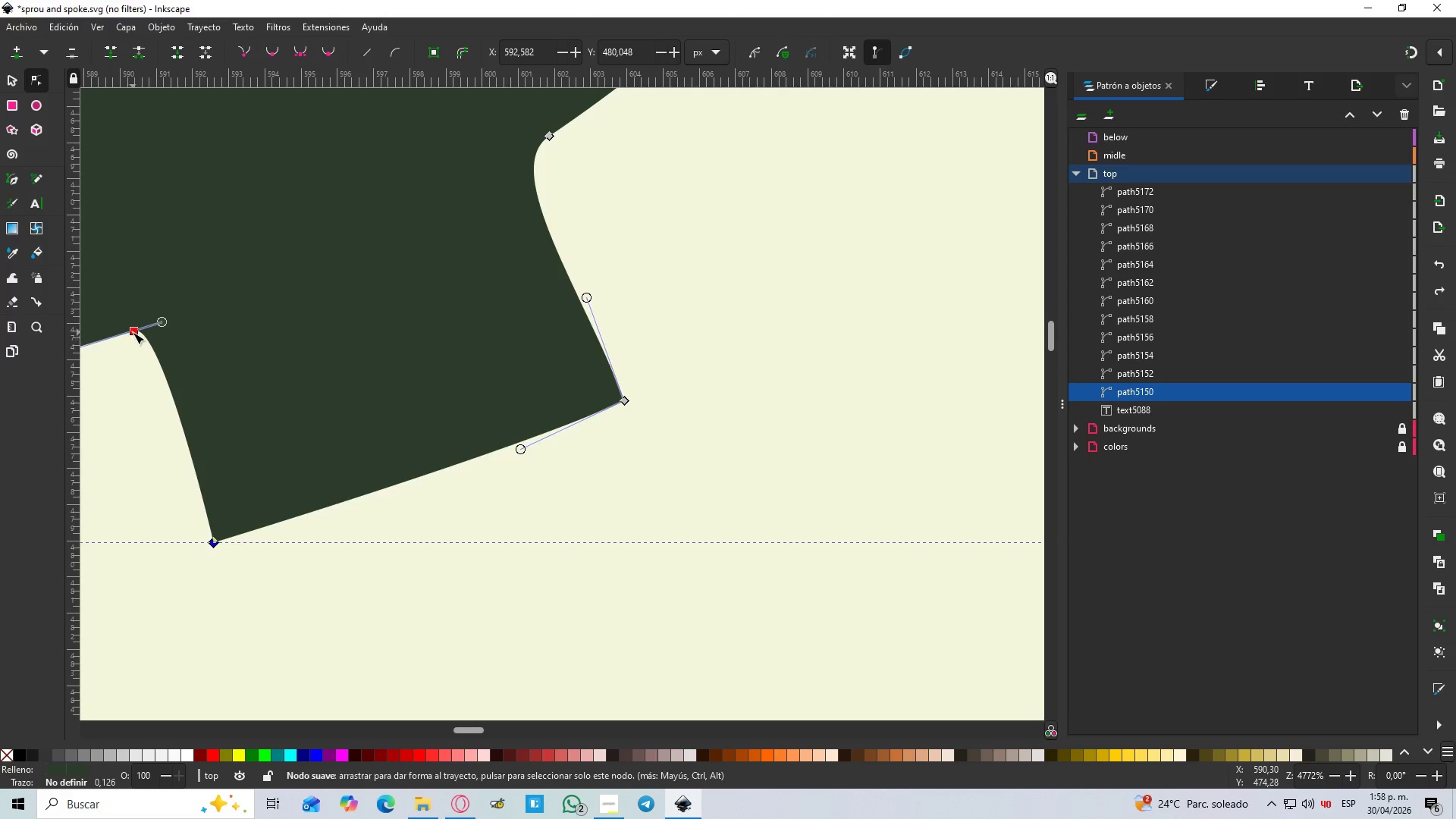 
double_click([133, 332])
 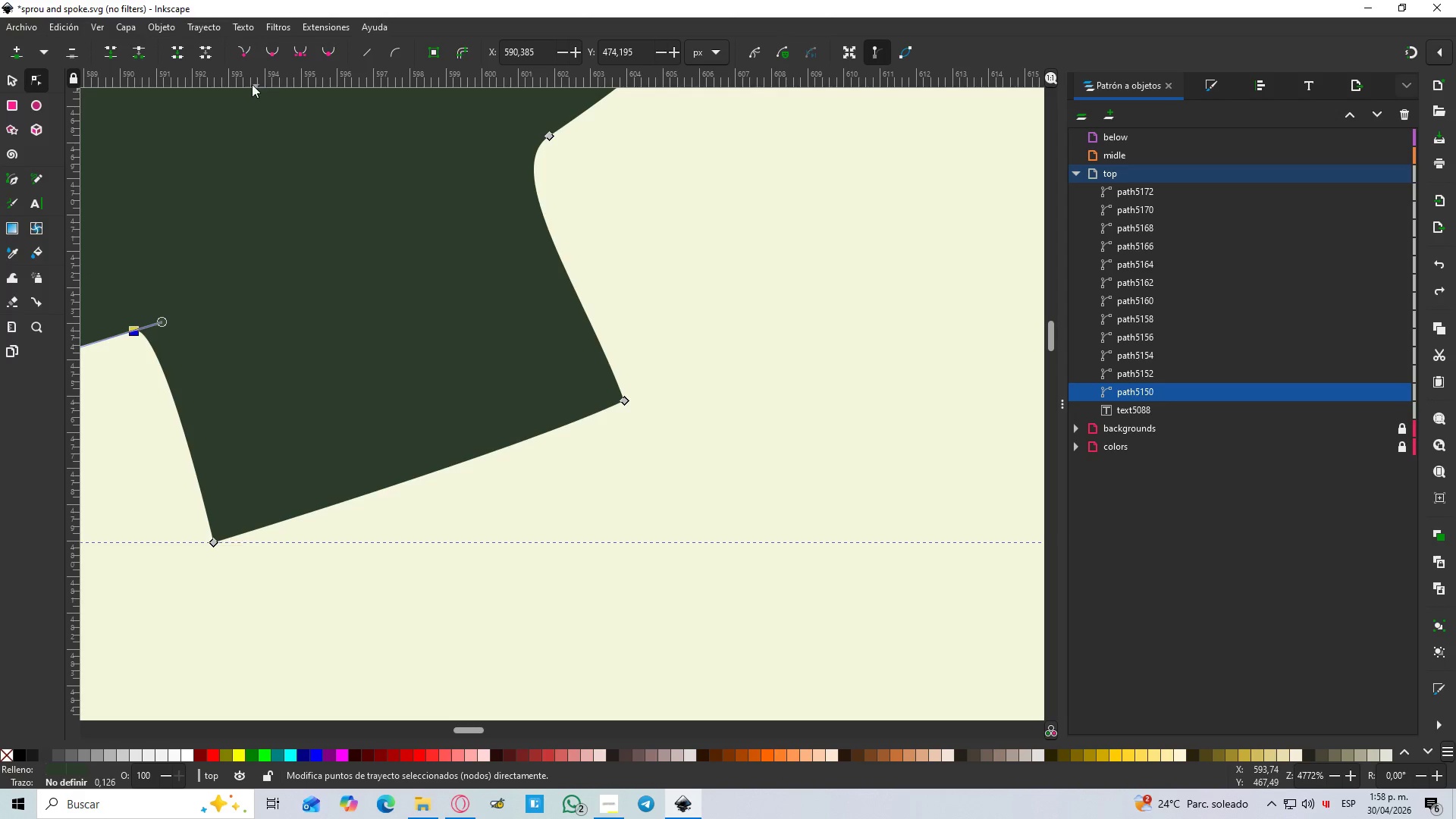 
left_click([251, 54])
 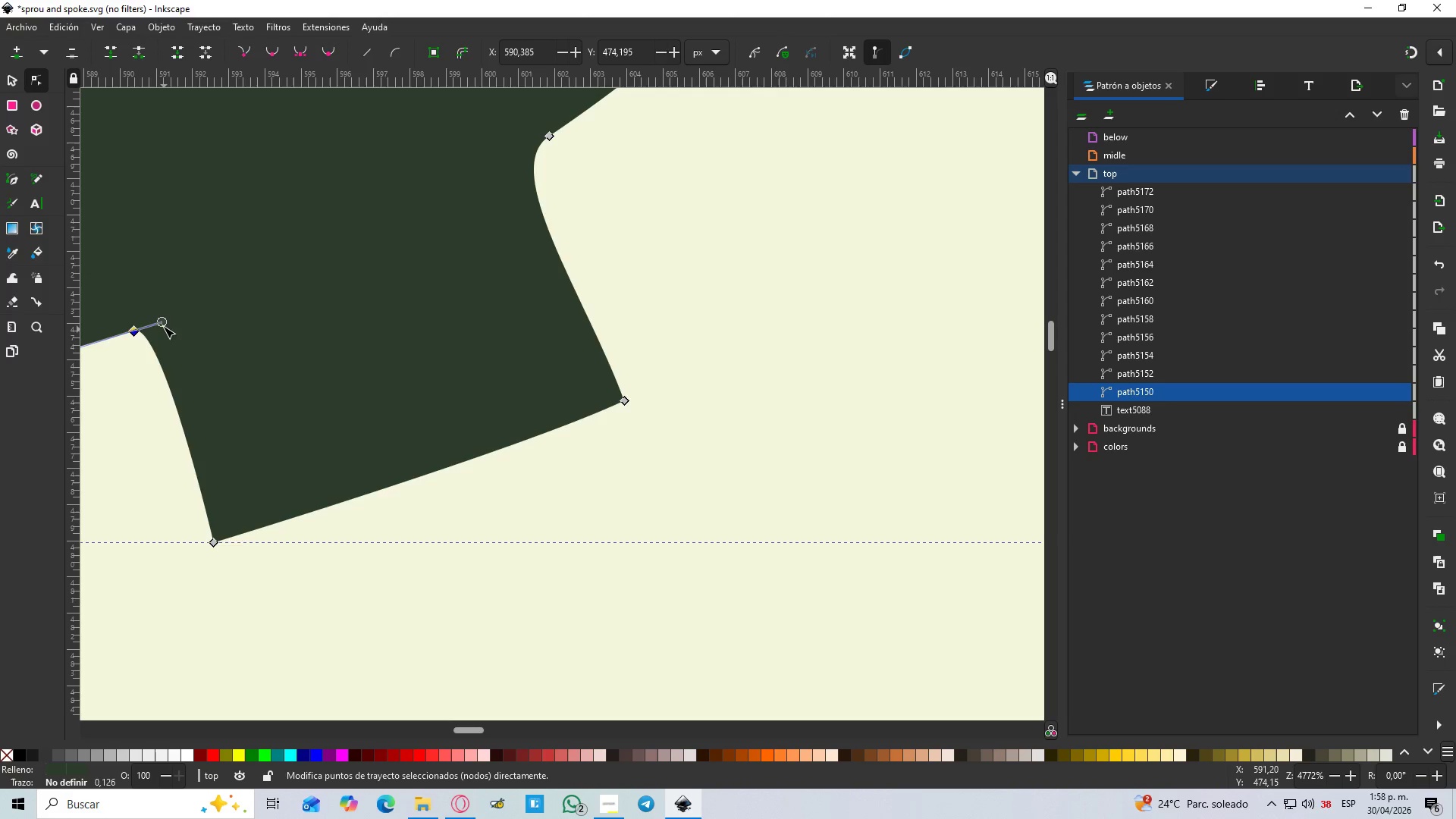 
left_click_drag(start_coordinate=[163, 325], to_coordinate=[157, 394])
 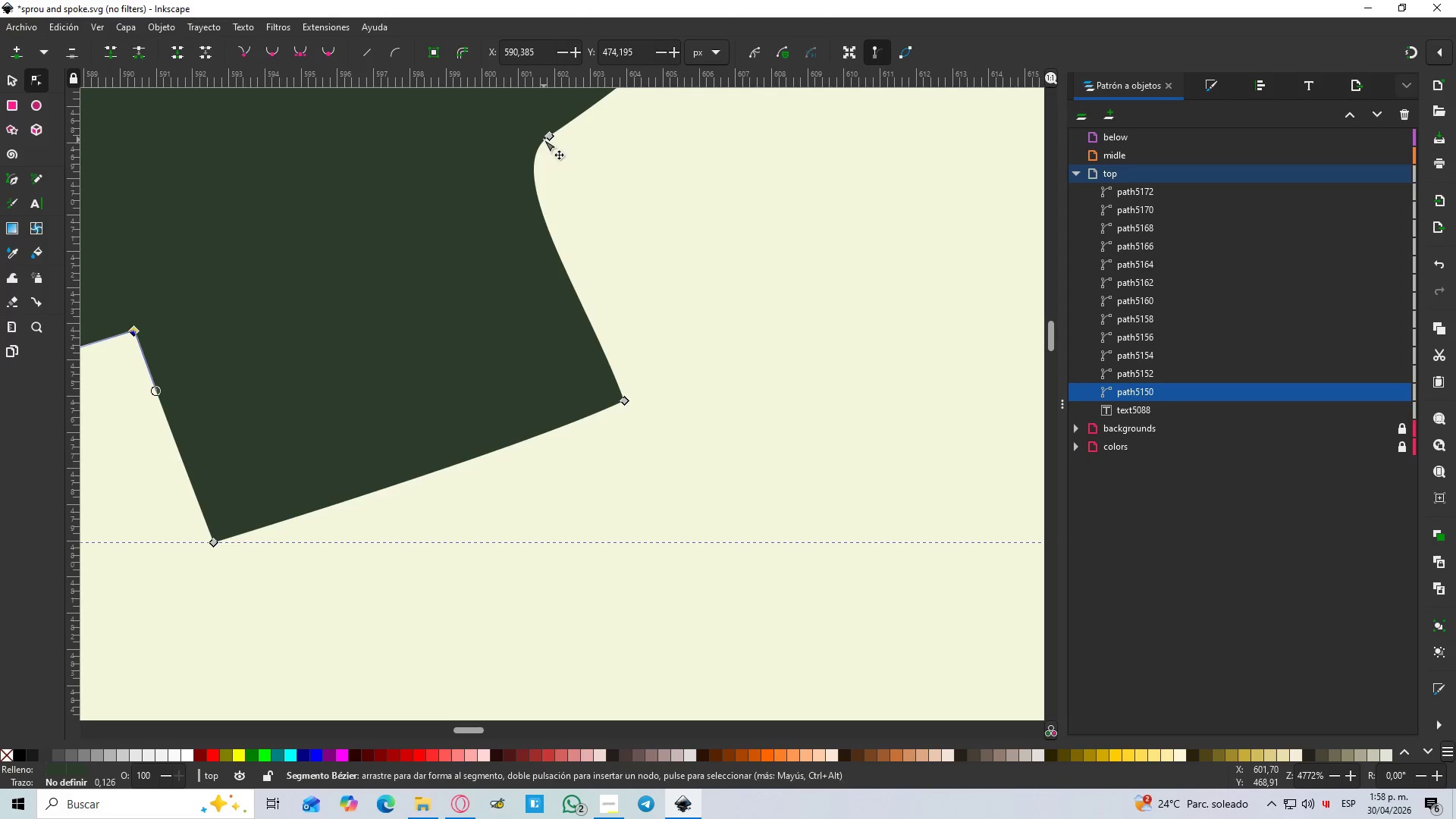 
left_click([550, 140])
 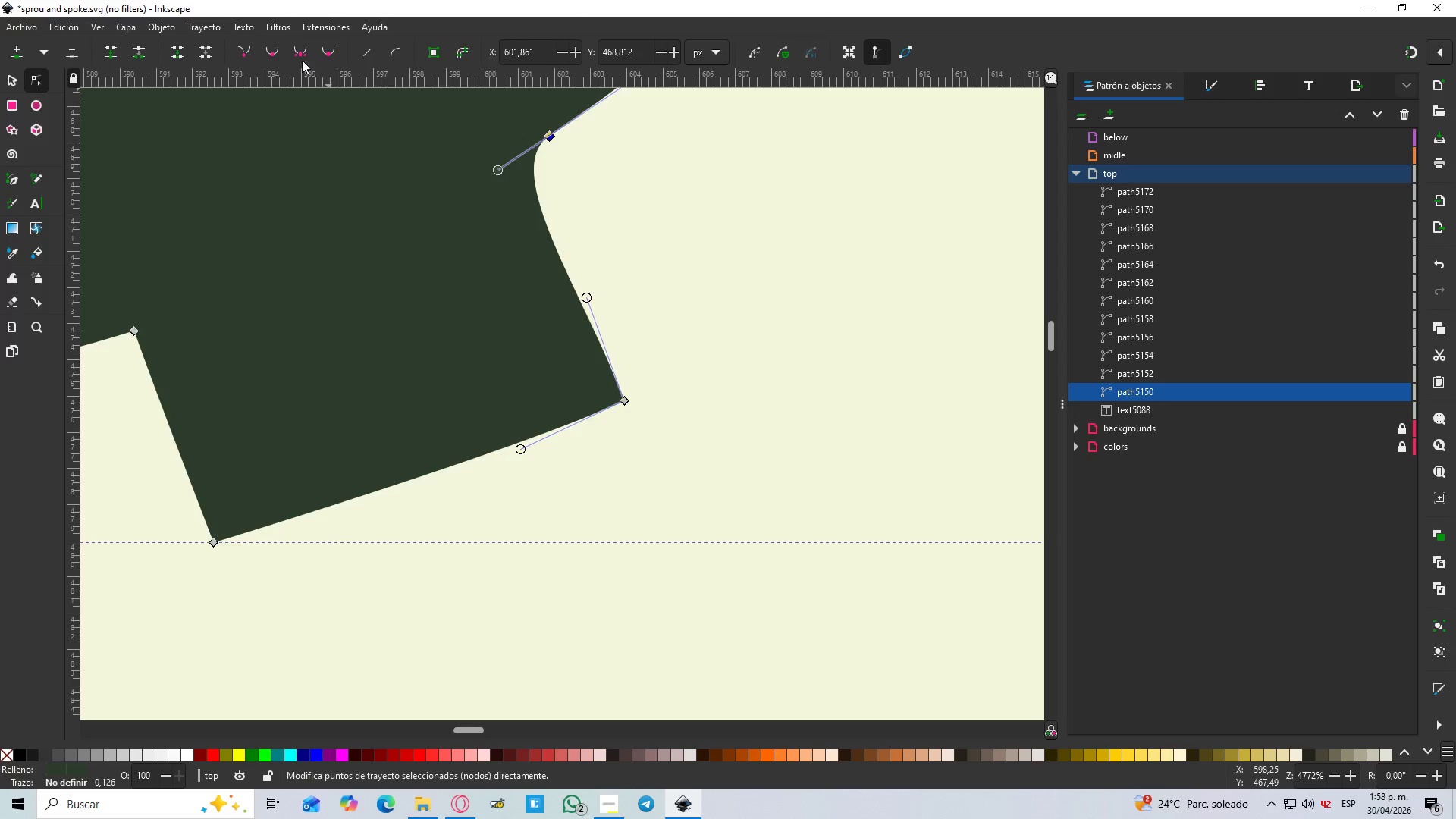 
left_click([251, 56])
 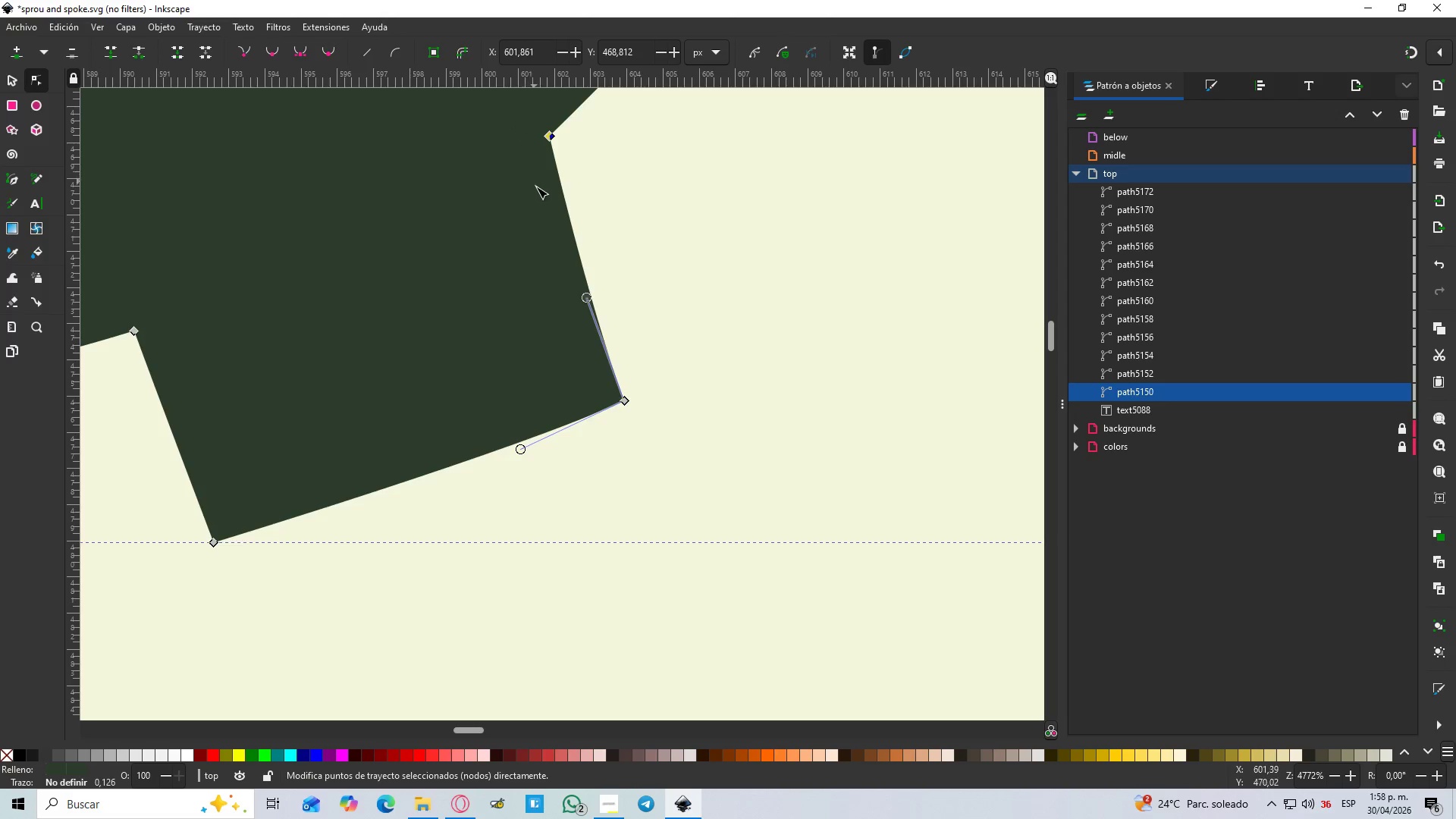 
hold_key(key=ControlLeft, duration=0.86)
scroll: coordinate [541, 219], scroll_direction: down, amount: 8.0
 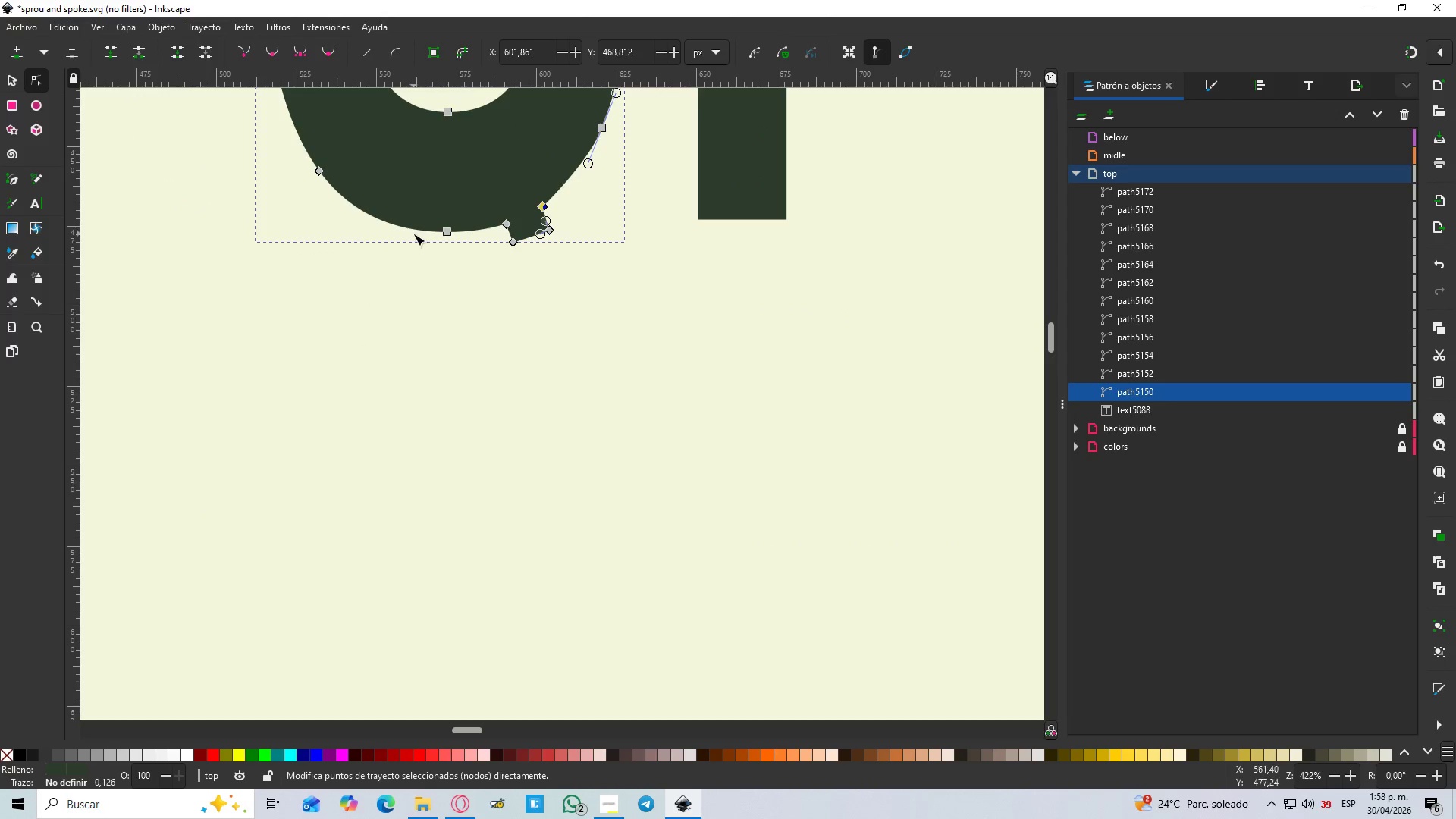 
hold_key(key=Space, duration=0.39)
 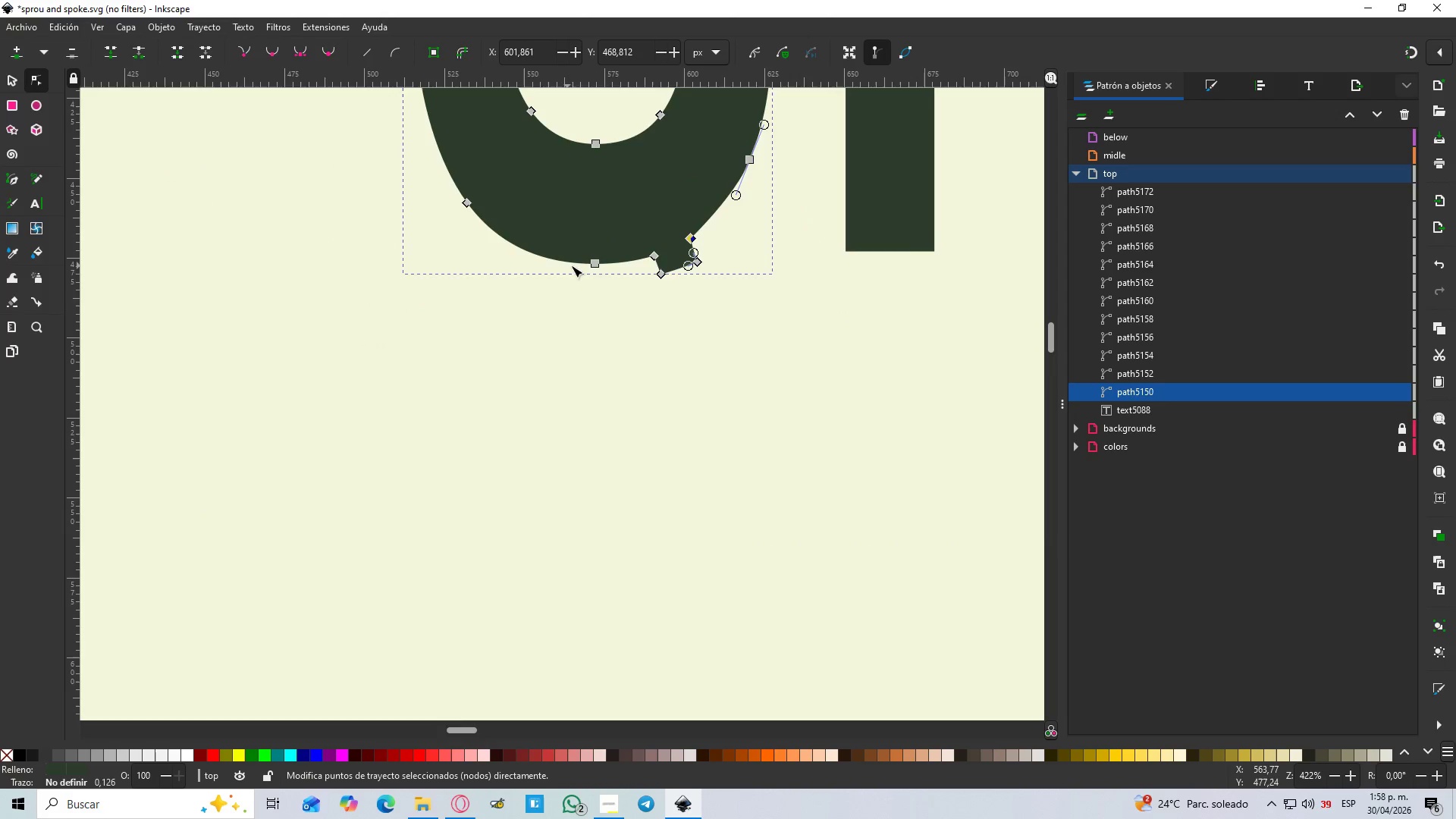 
hold_key(key=ControlLeft, duration=1.2)
scroll: coordinate [605, 275], scroll_direction: up, amount: 5.0
 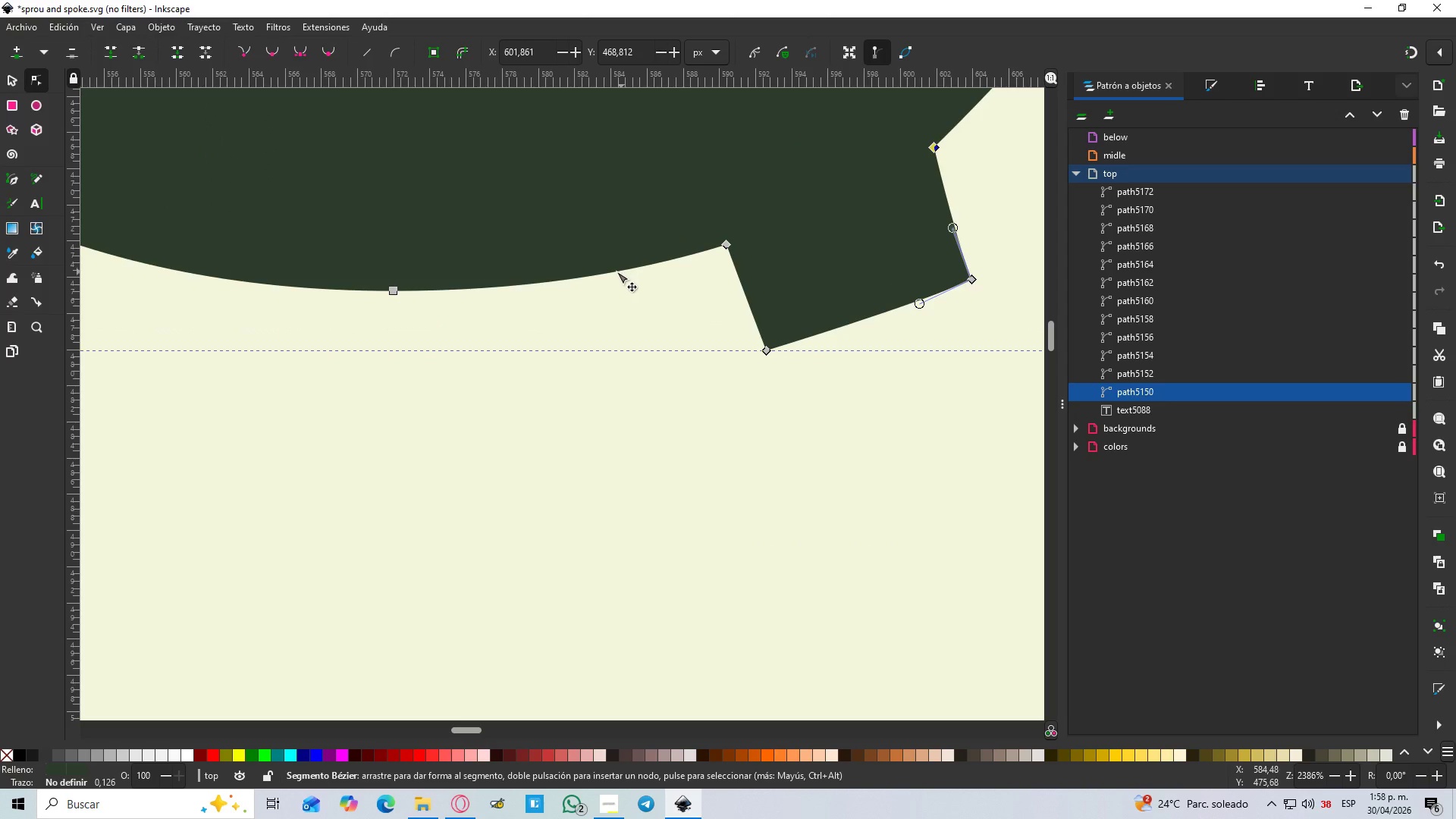 
double_click([613, 271])
 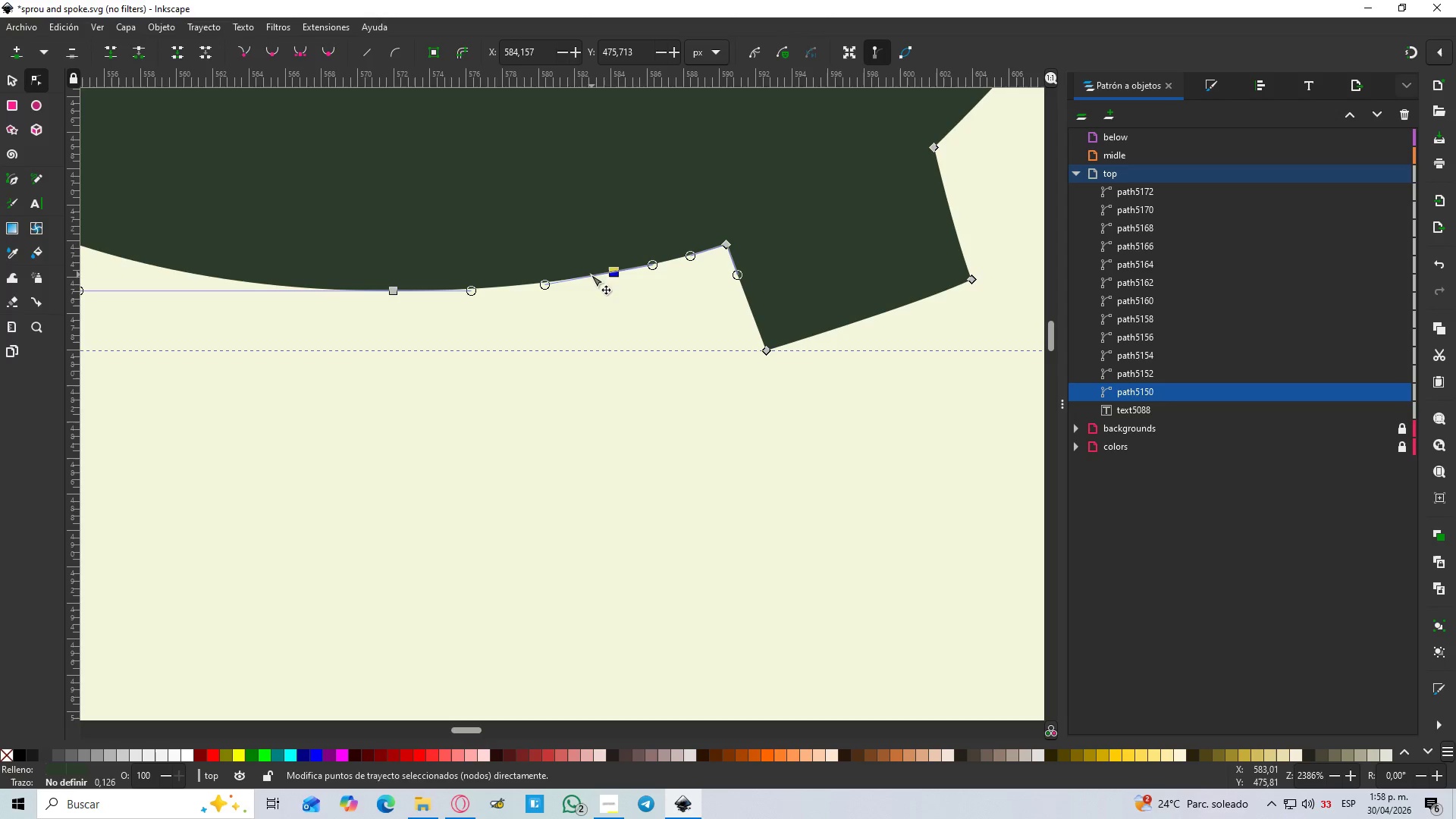 
double_click([589, 276])
 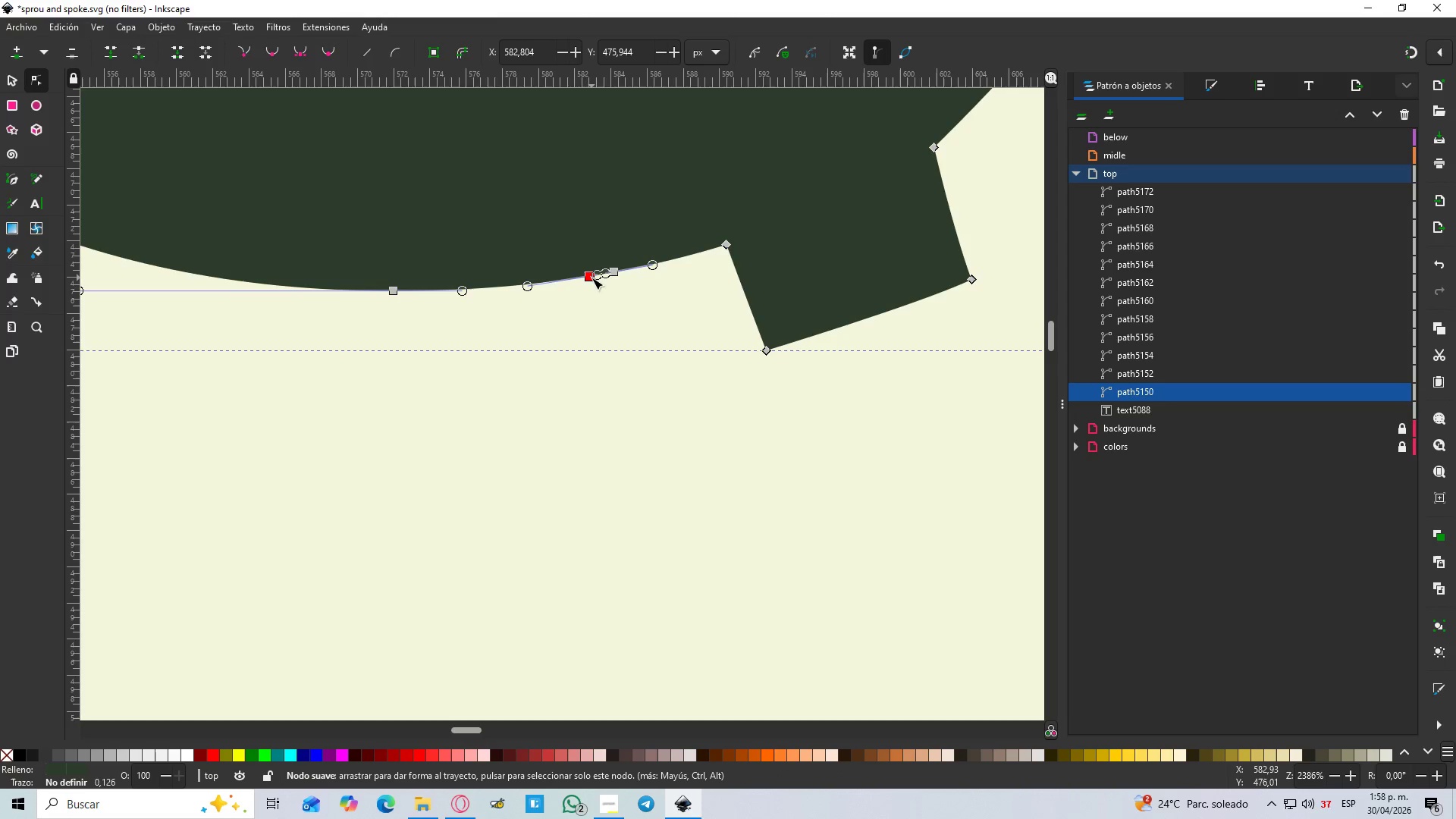 
left_click_drag(start_coordinate=[592, 278], to_coordinate=[618, 366])
 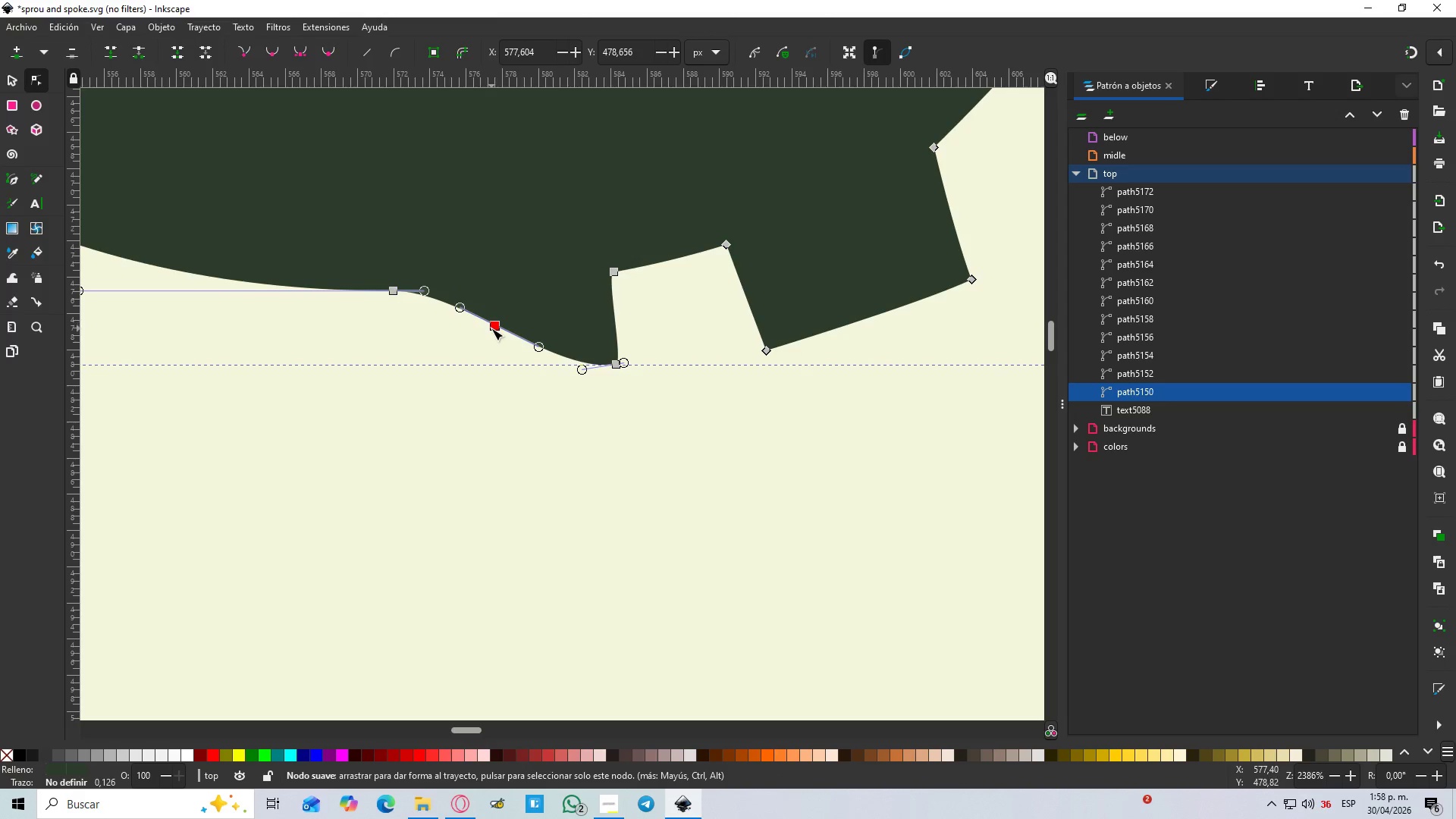 
left_click_drag(start_coordinate=[497, 328], to_coordinate=[411, 381])
 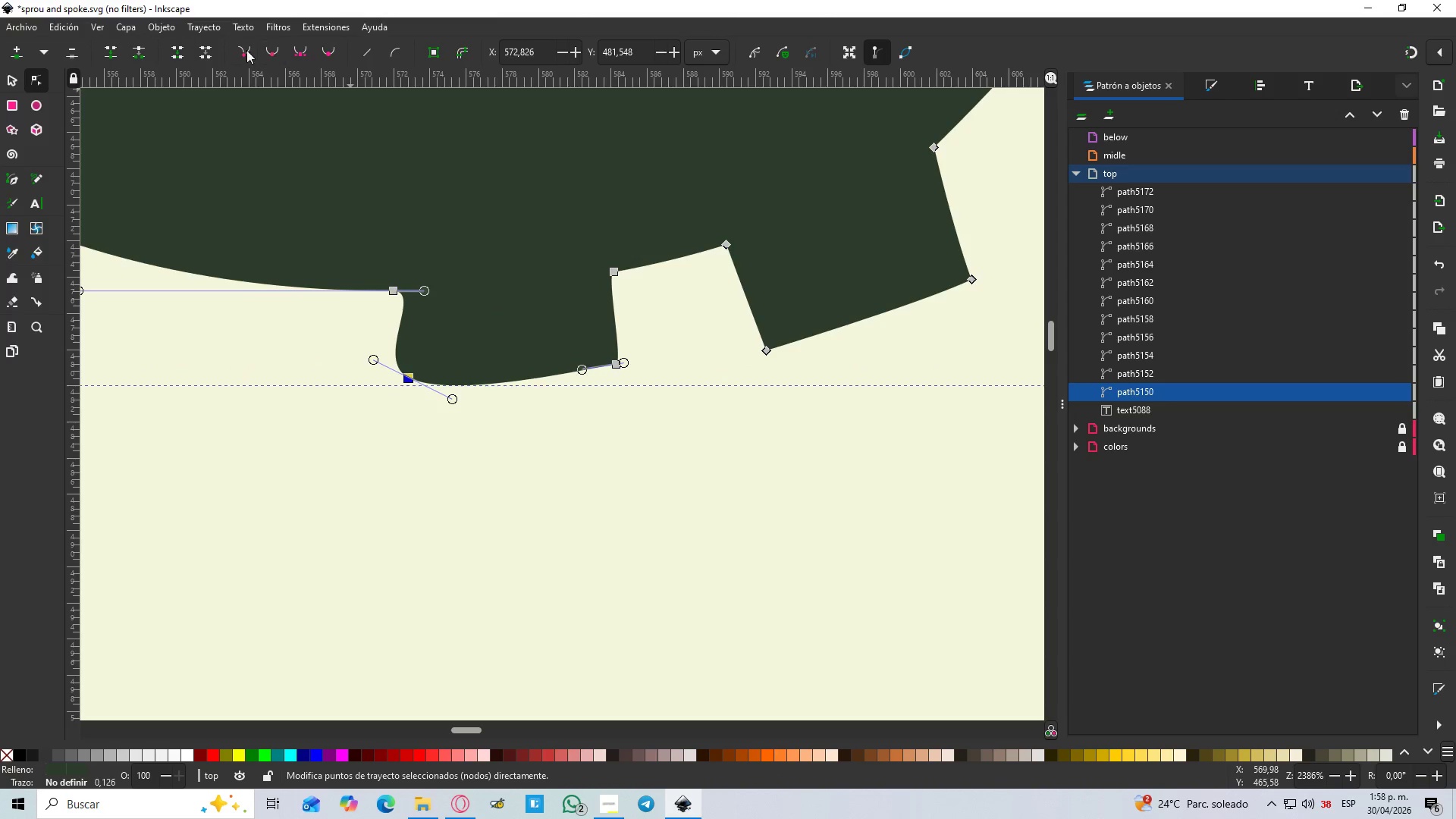 
left_click([246, 54])
 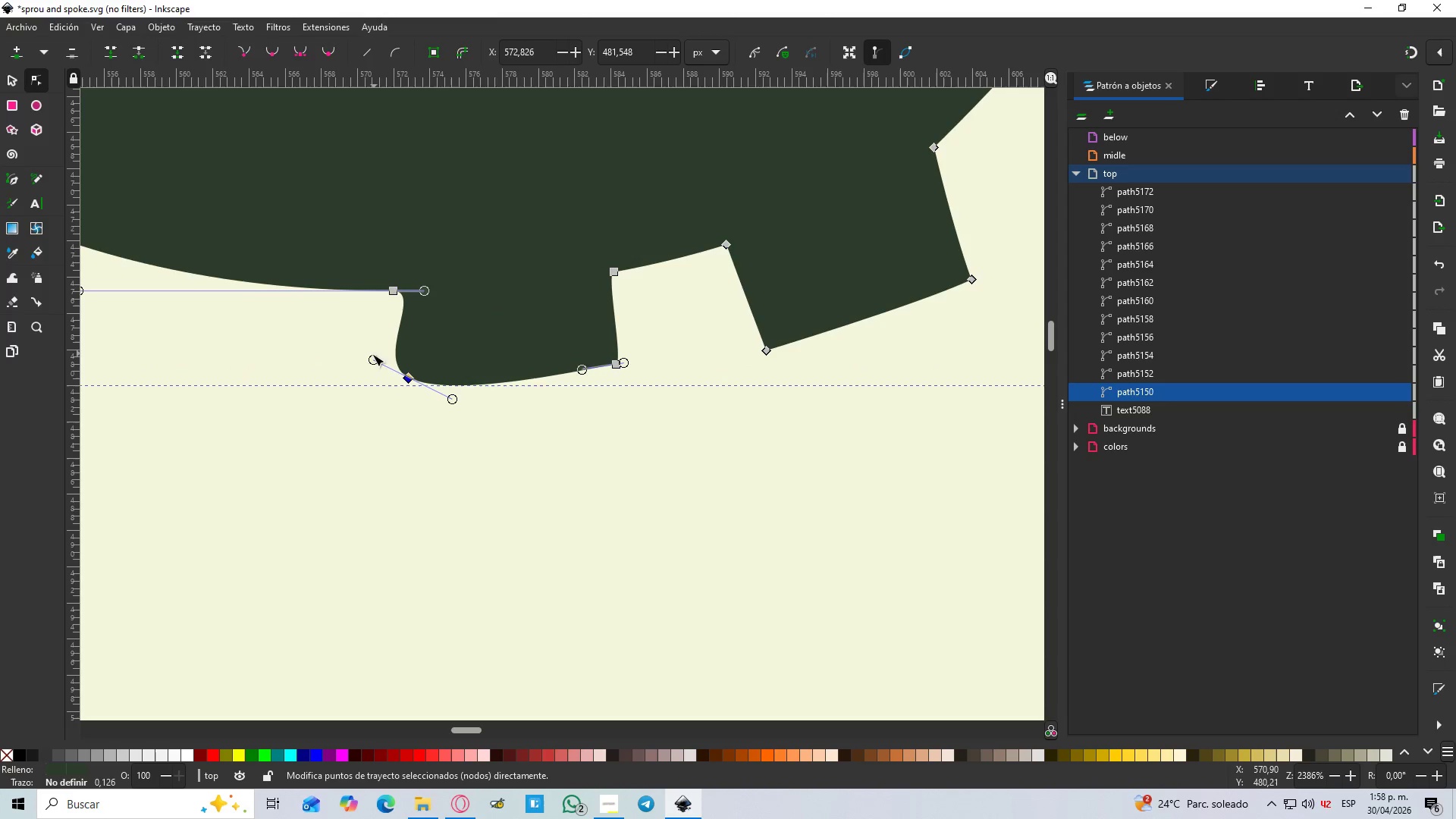 
left_click_drag(start_coordinate=[369, 357], to_coordinate=[403, 322])
 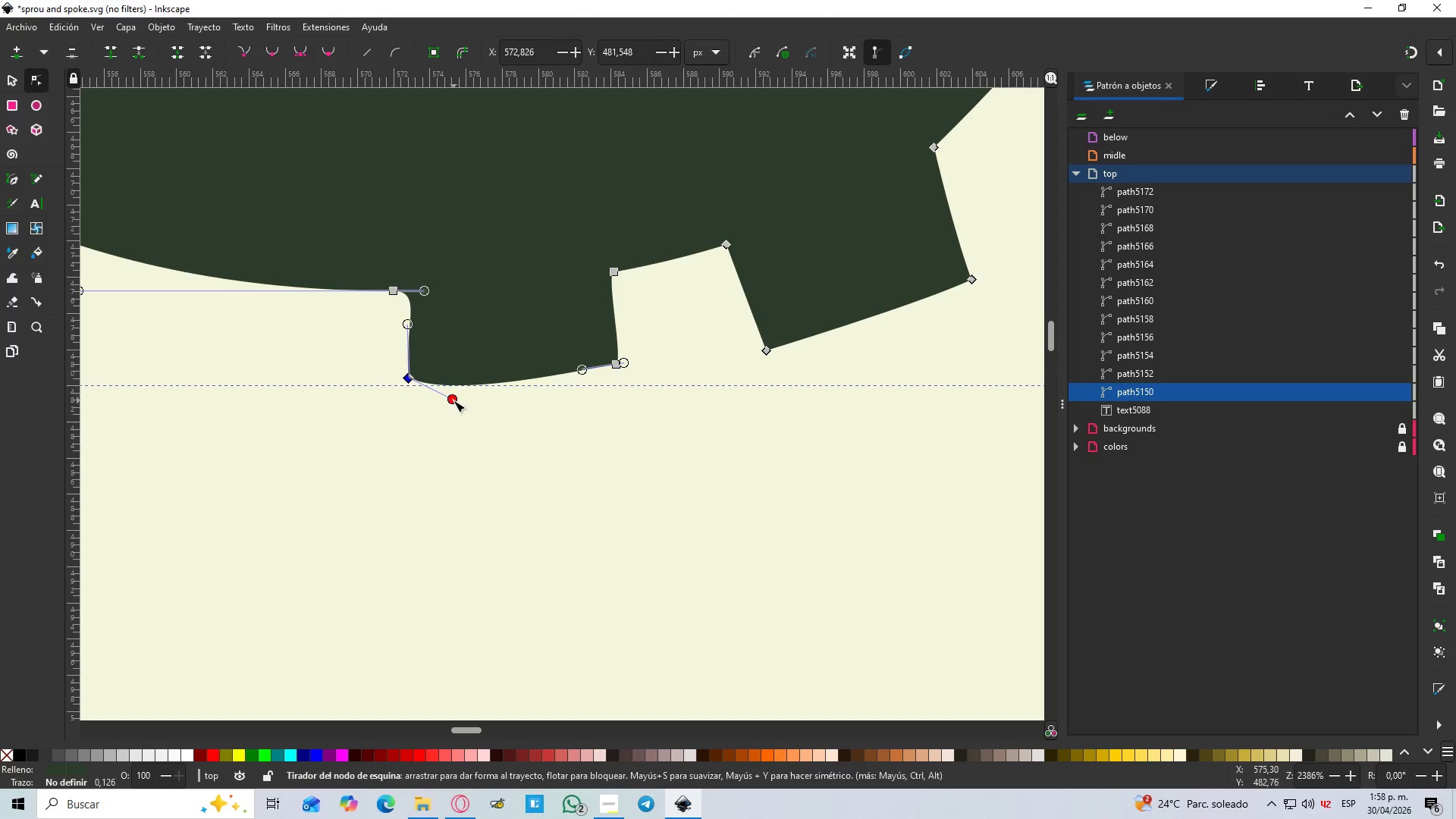 
left_click_drag(start_coordinate=[453, 400], to_coordinate=[466, 379])
 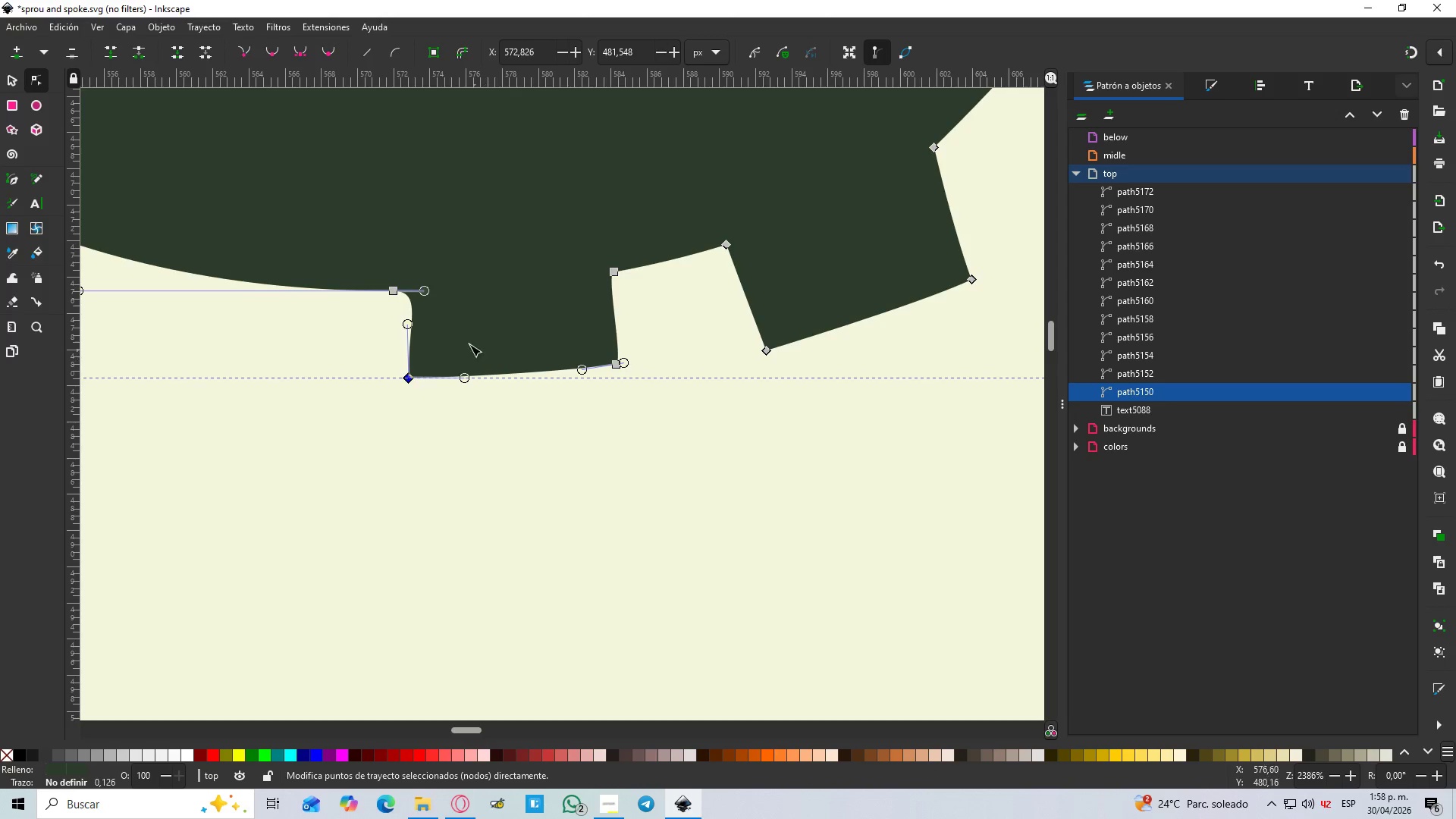 
hold_key(key=ControlLeft, duration=0.66)
scroll: coordinate [371, 271], scroll_direction: up, amount: 2.0
 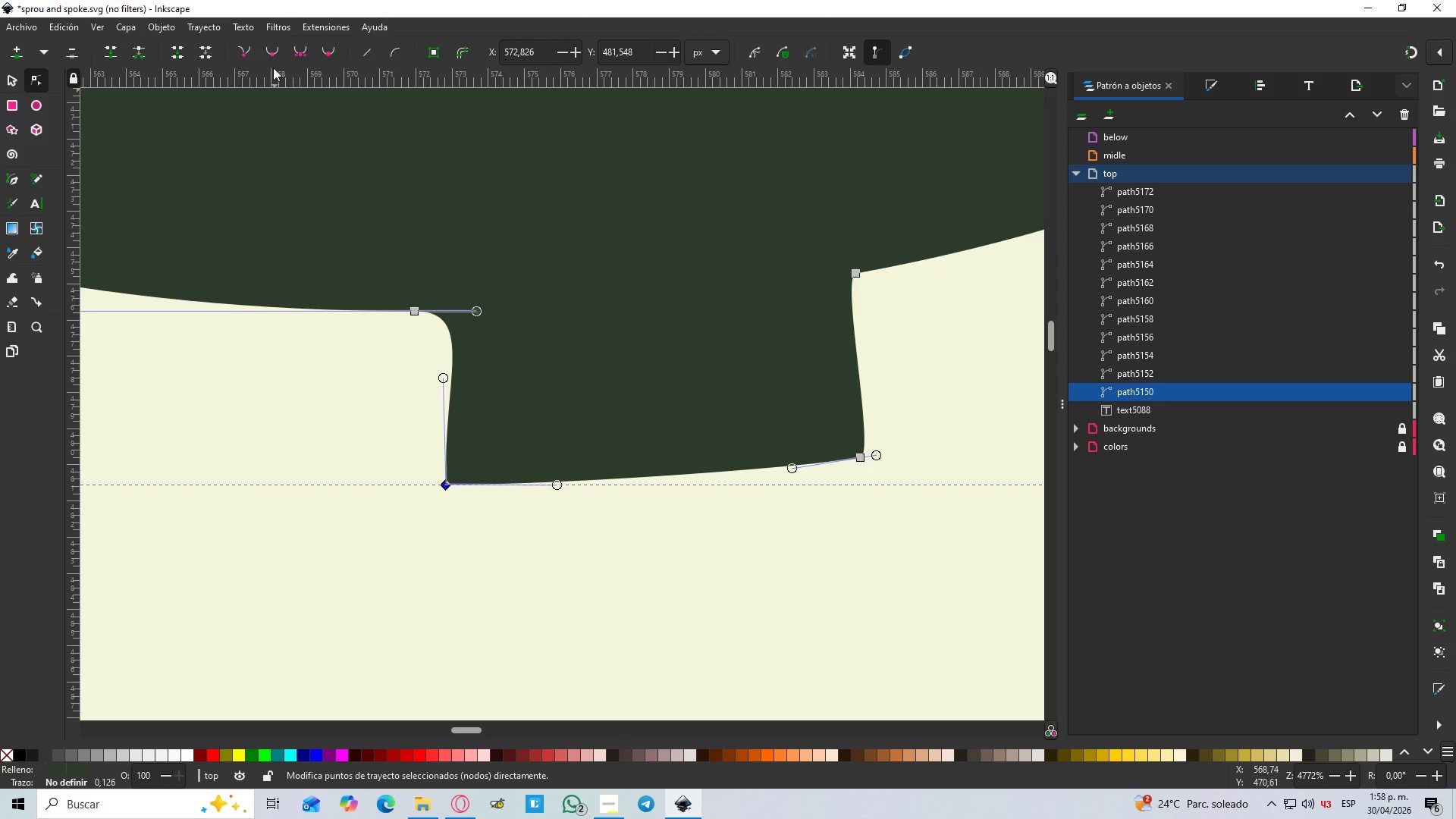 
left_click([412, 311])
 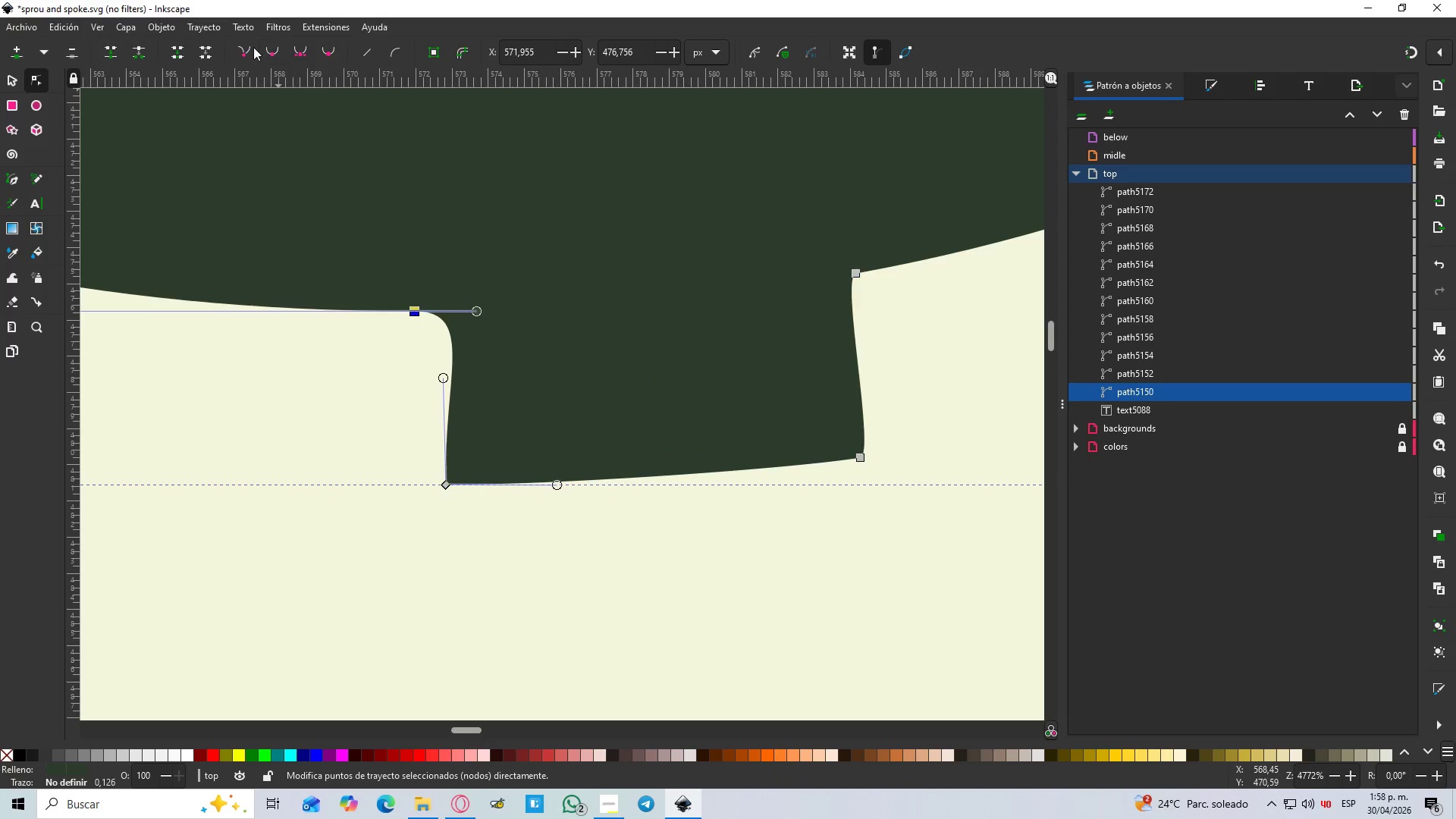 
left_click([252, 55])
 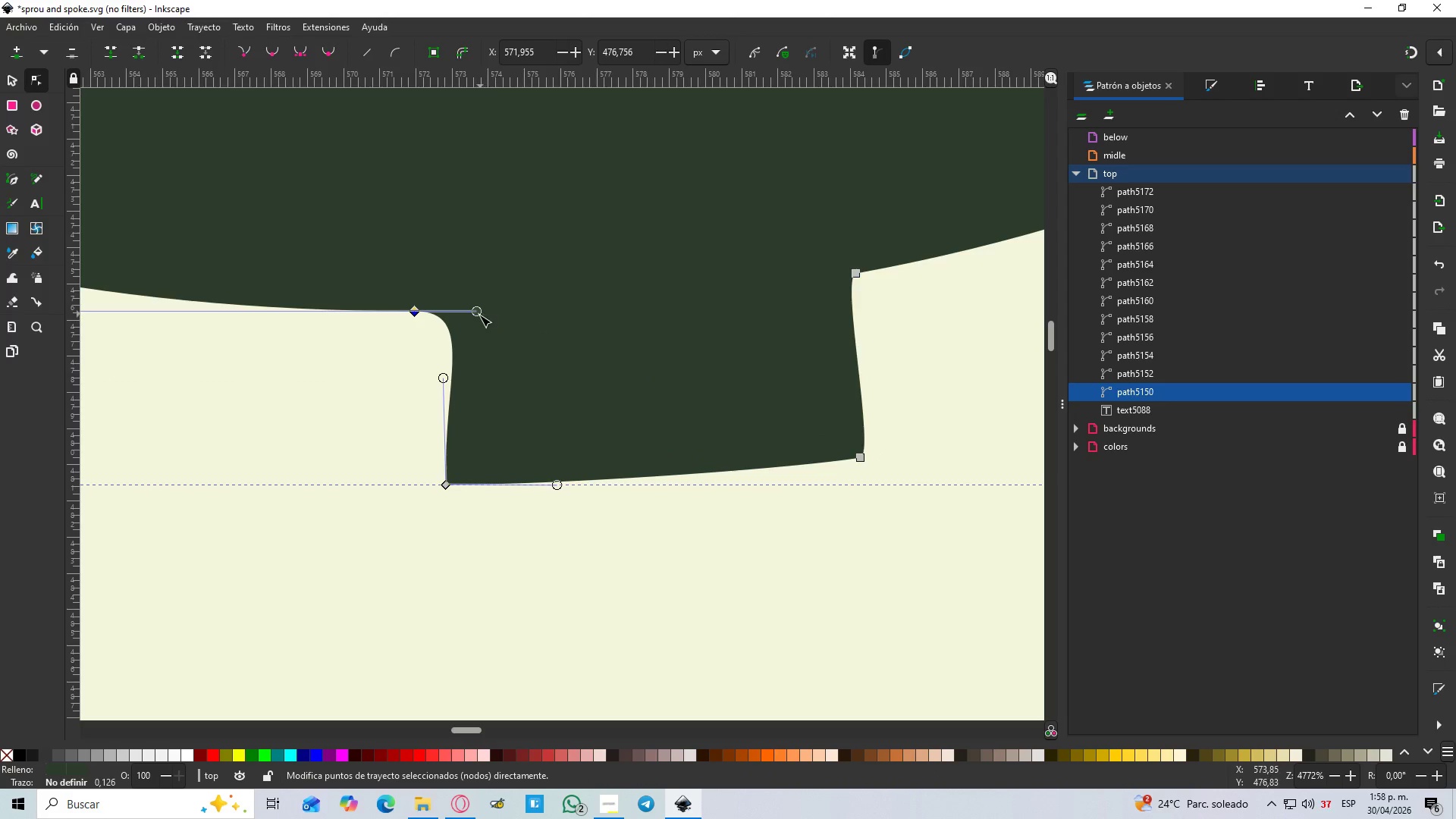 
left_click_drag(start_coordinate=[477, 315], to_coordinate=[425, 369])
 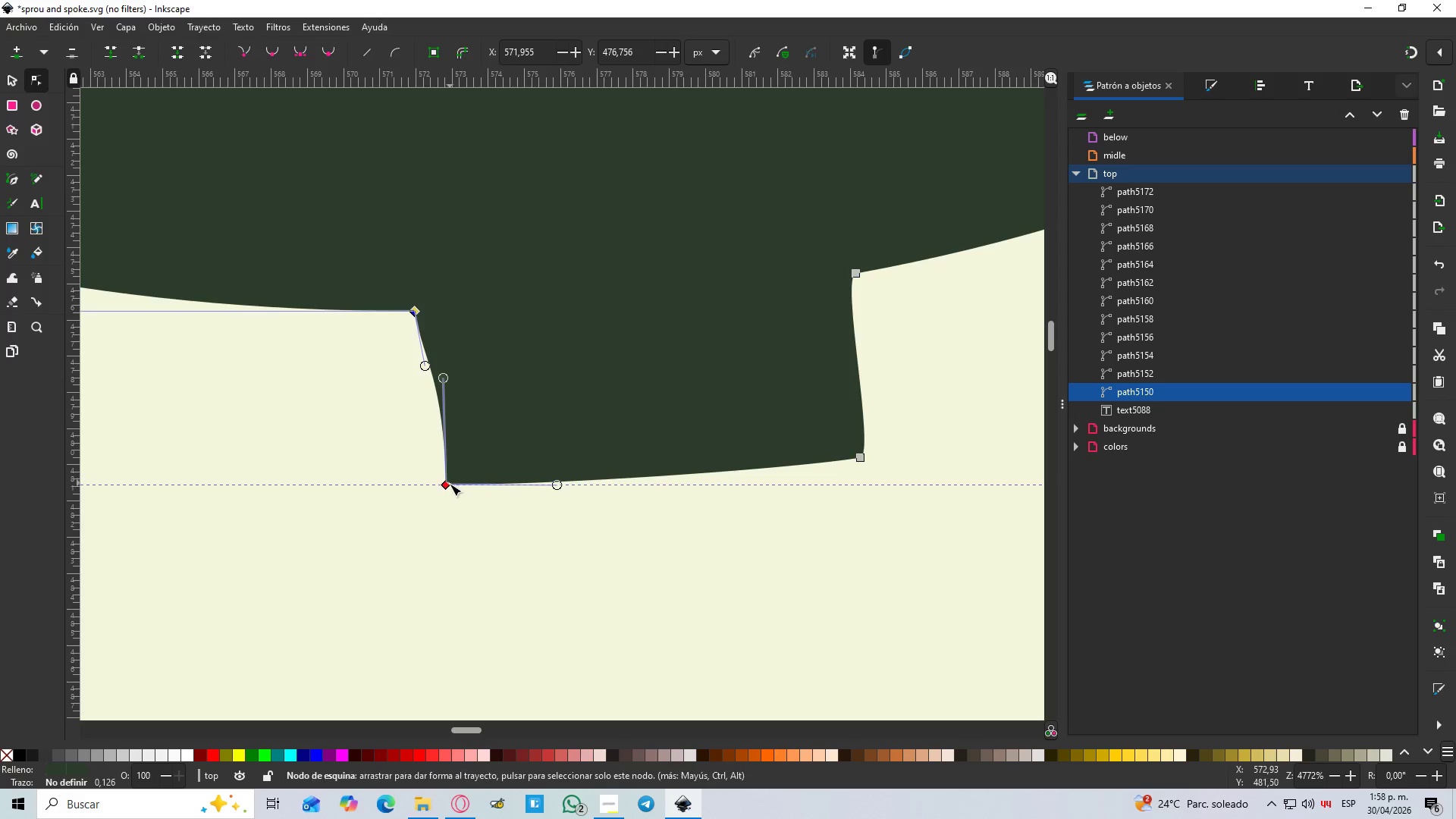 
left_click_drag(start_coordinate=[447, 485], to_coordinate=[423, 486])
 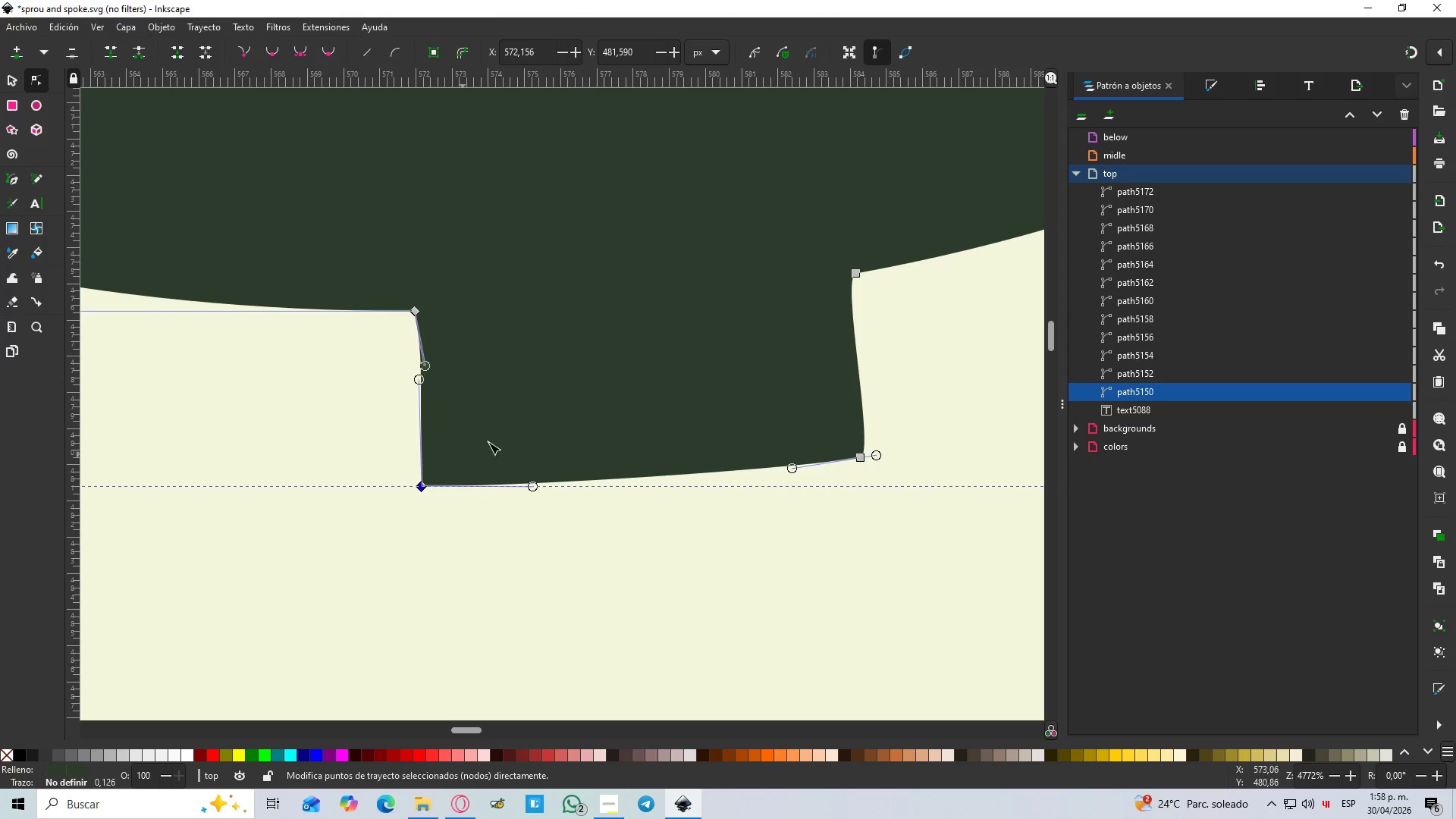 
hold_key(key=ControlLeft, duration=1.5)
scroll: coordinate [590, 428], scroll_direction: down, amount: 5.0
 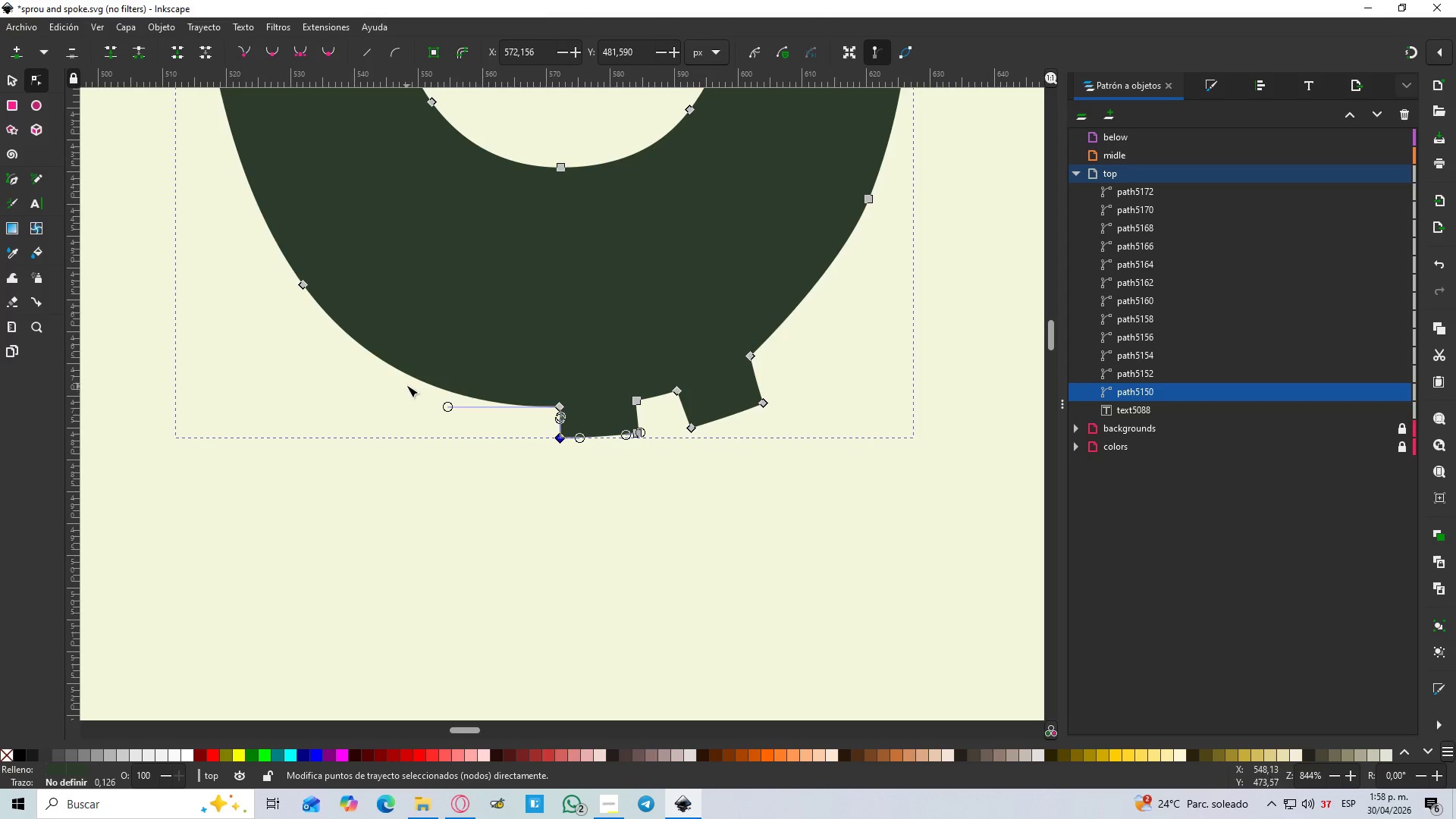 
hold_key(key=ControlLeft, duration=1.01)
scroll: coordinate [401, 374], scroll_direction: up, amount: 2.0
 